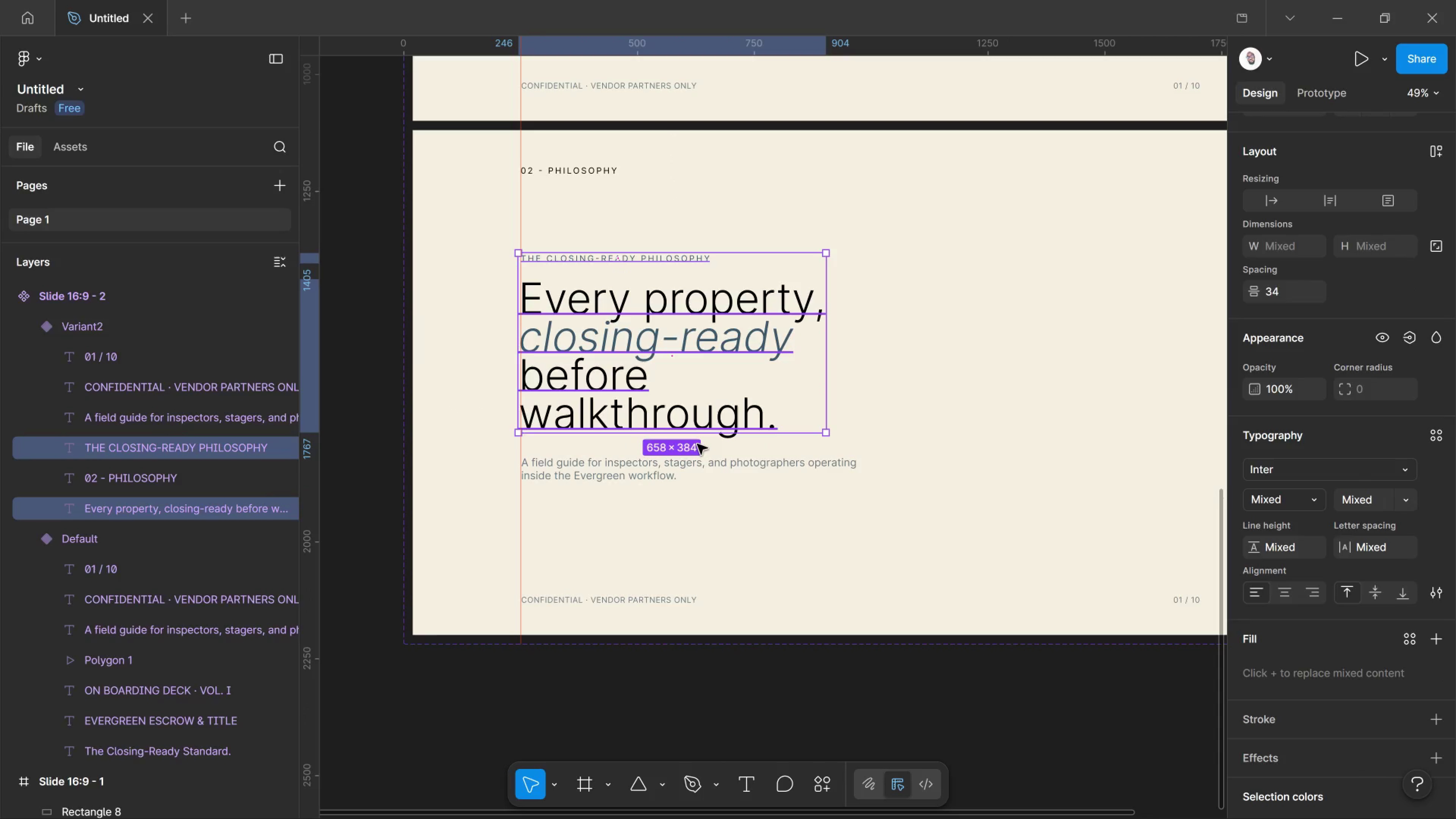 
hold_key(key=Space, duration=0.95)
 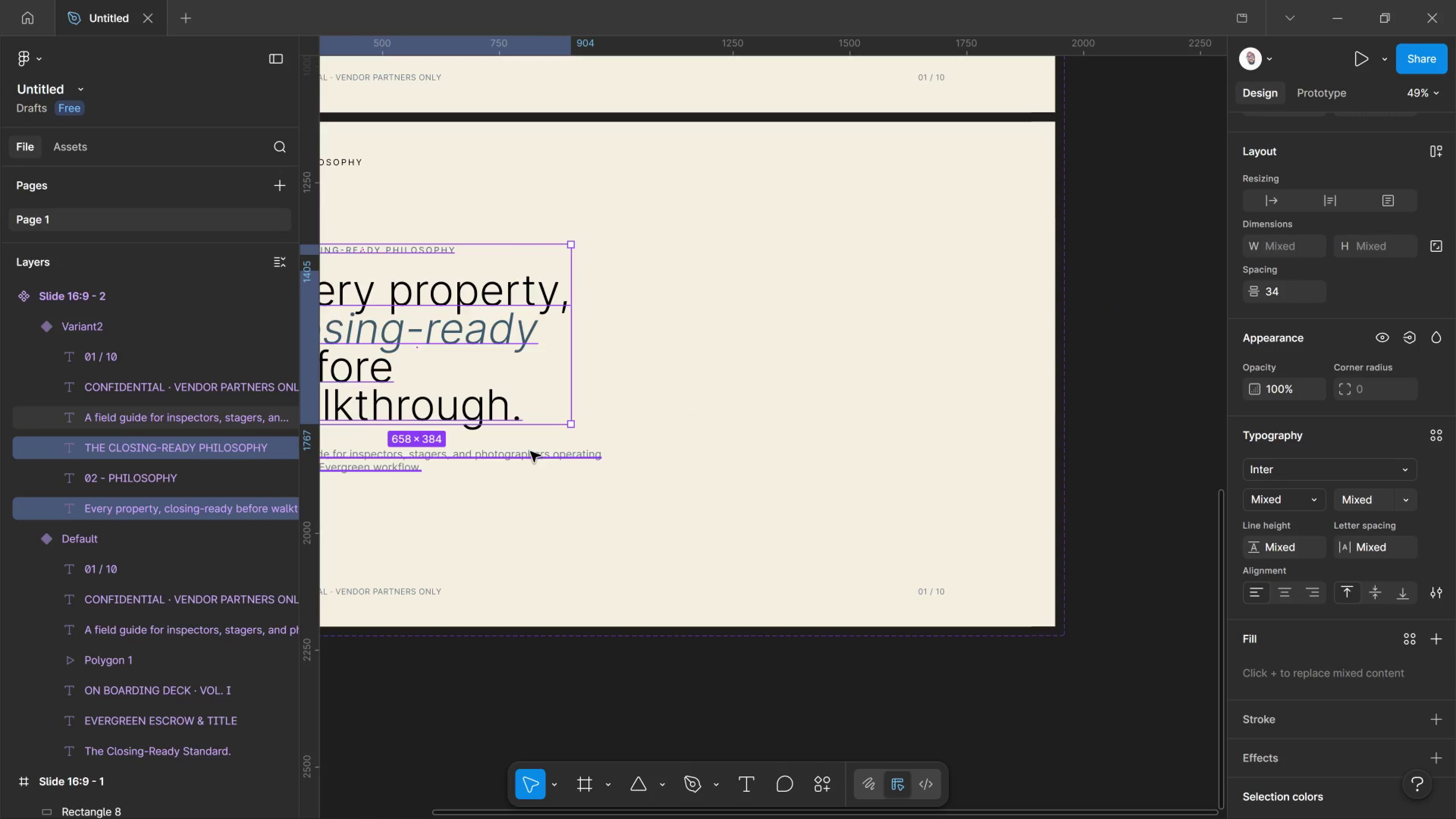 
left_click_drag(start_coordinate=[1013, 397], to_coordinate=[758, 389])
 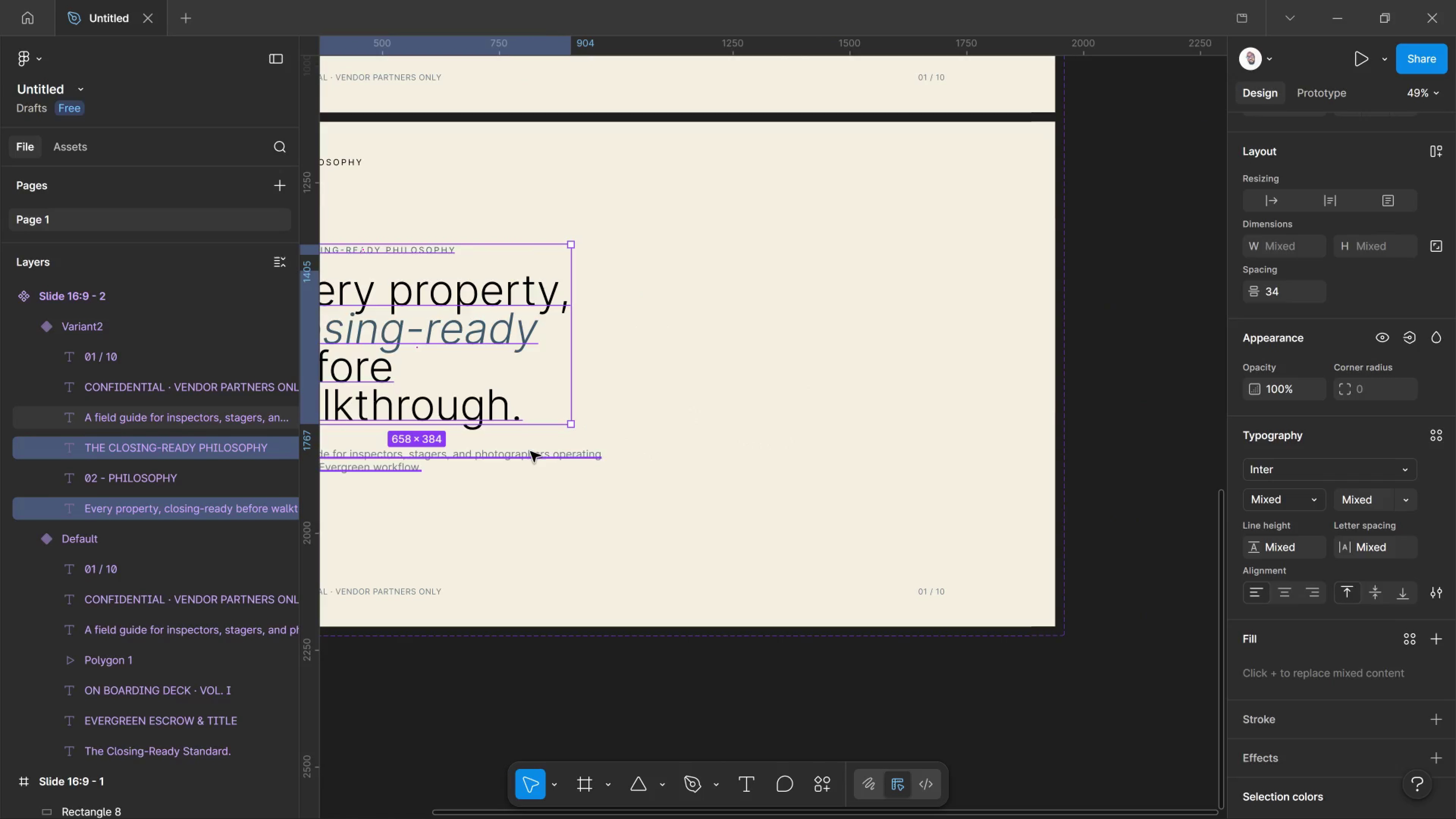 
left_click_drag(start_coordinate=[530, 452], to_coordinate=[904, 272])
 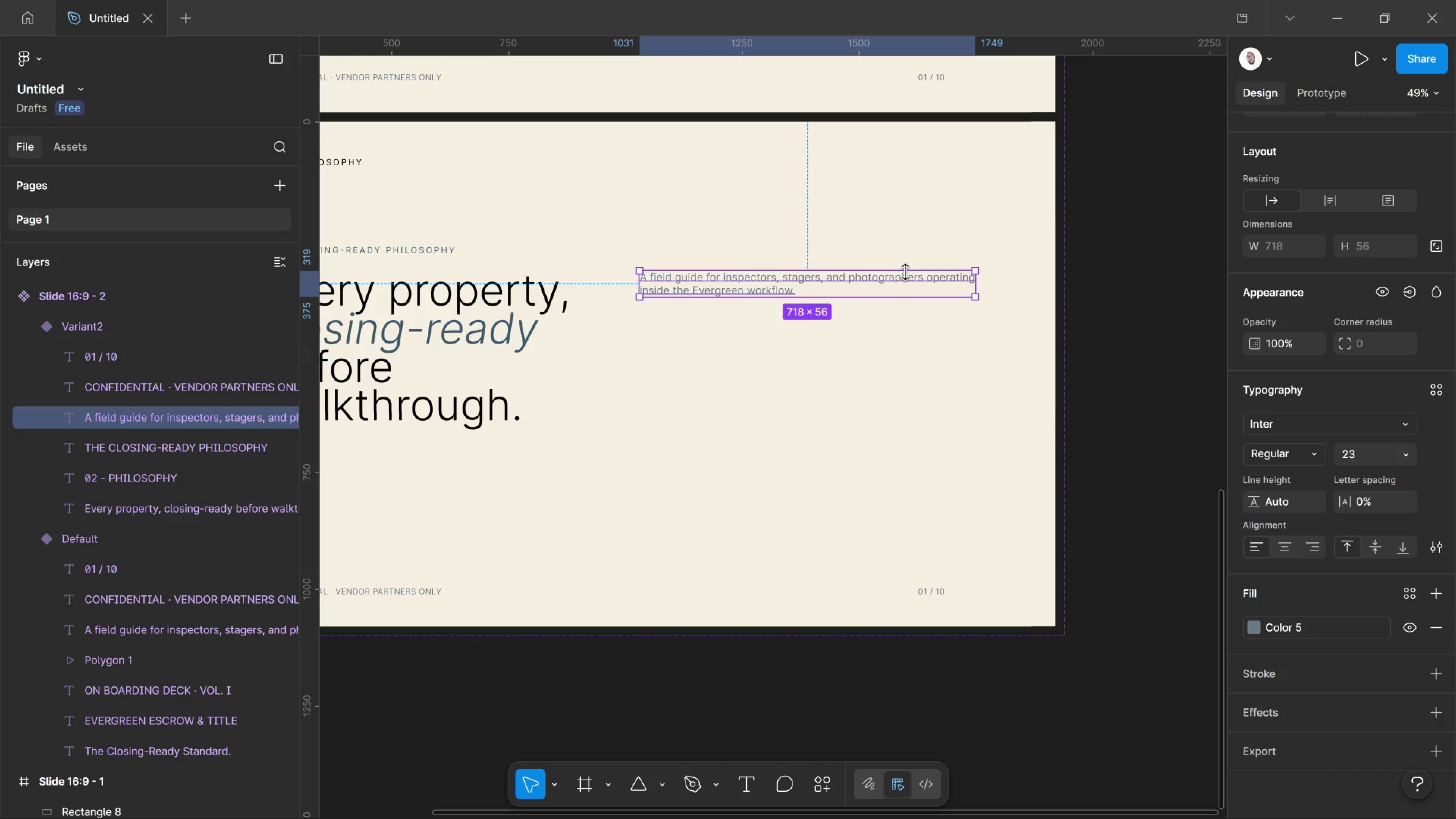 
scroll: coordinate [927, 263], scroll_direction: up, amount: 4.0
 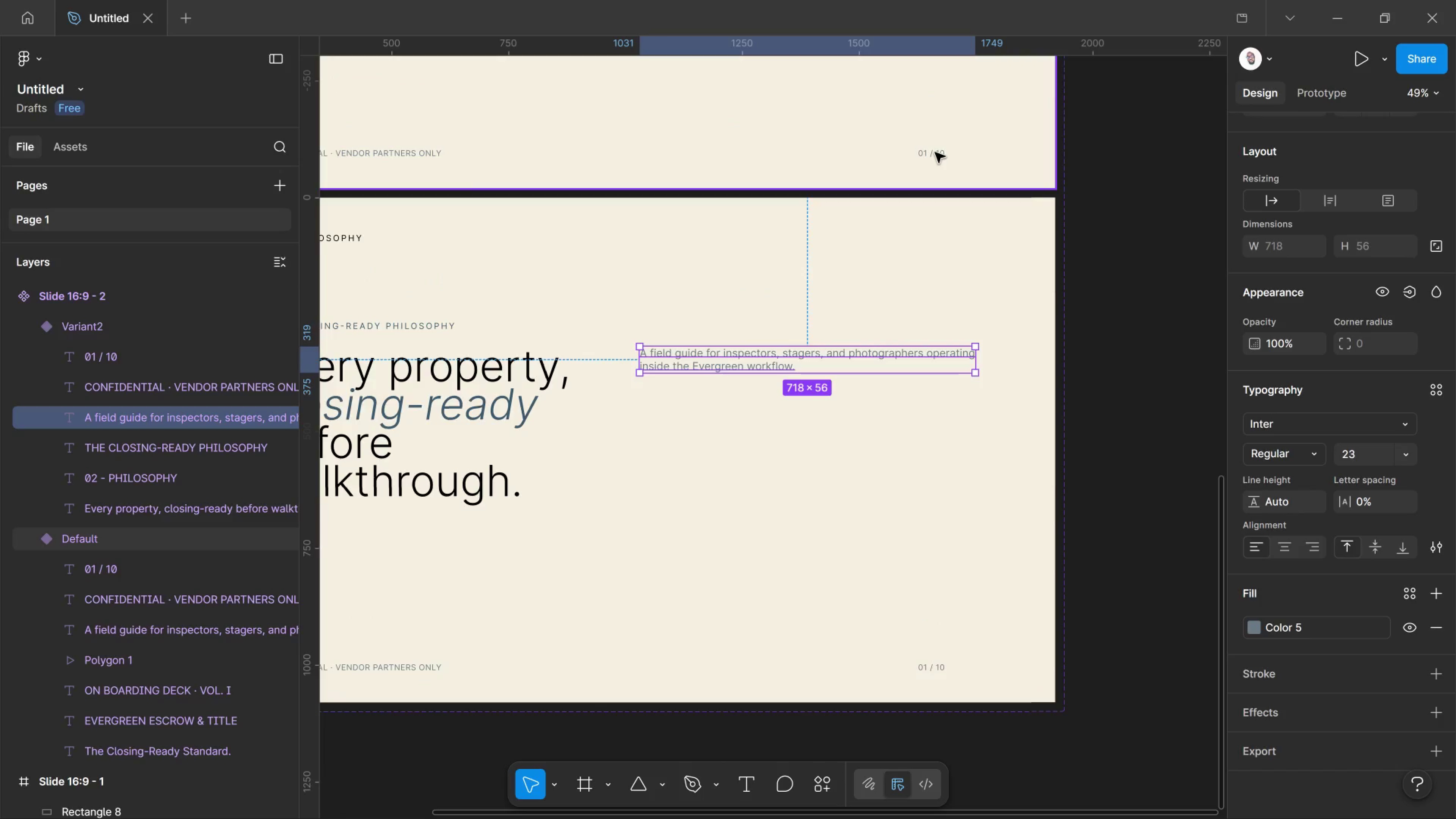 
hold_key(key=ControlLeft, duration=1.03)
left_click([935, 152])
 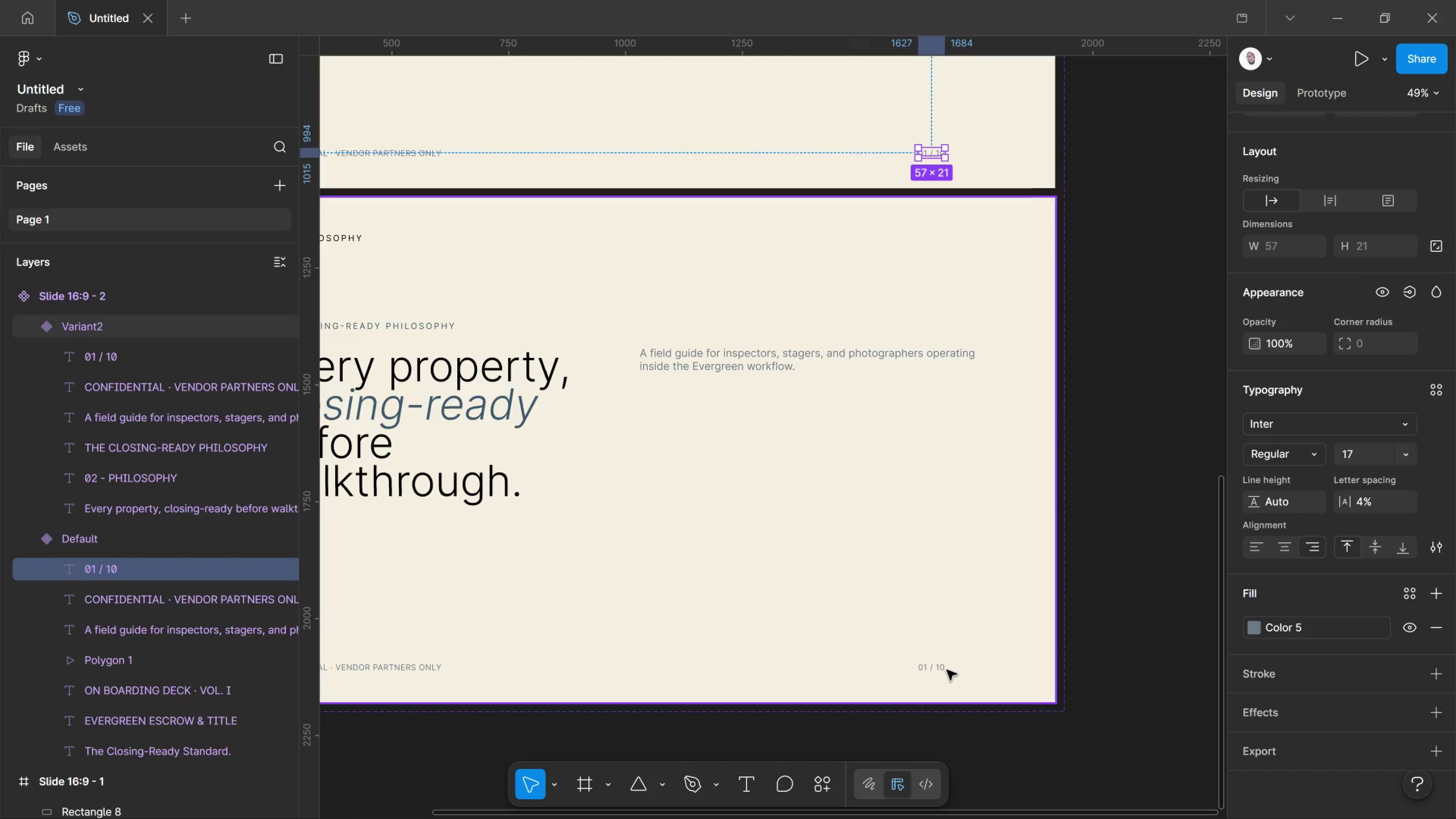 
hold_key(key=ControlLeft, duration=1.22)
hold_key(key=ShiftLeft, duration=1.0)
left_click([945, 670])
 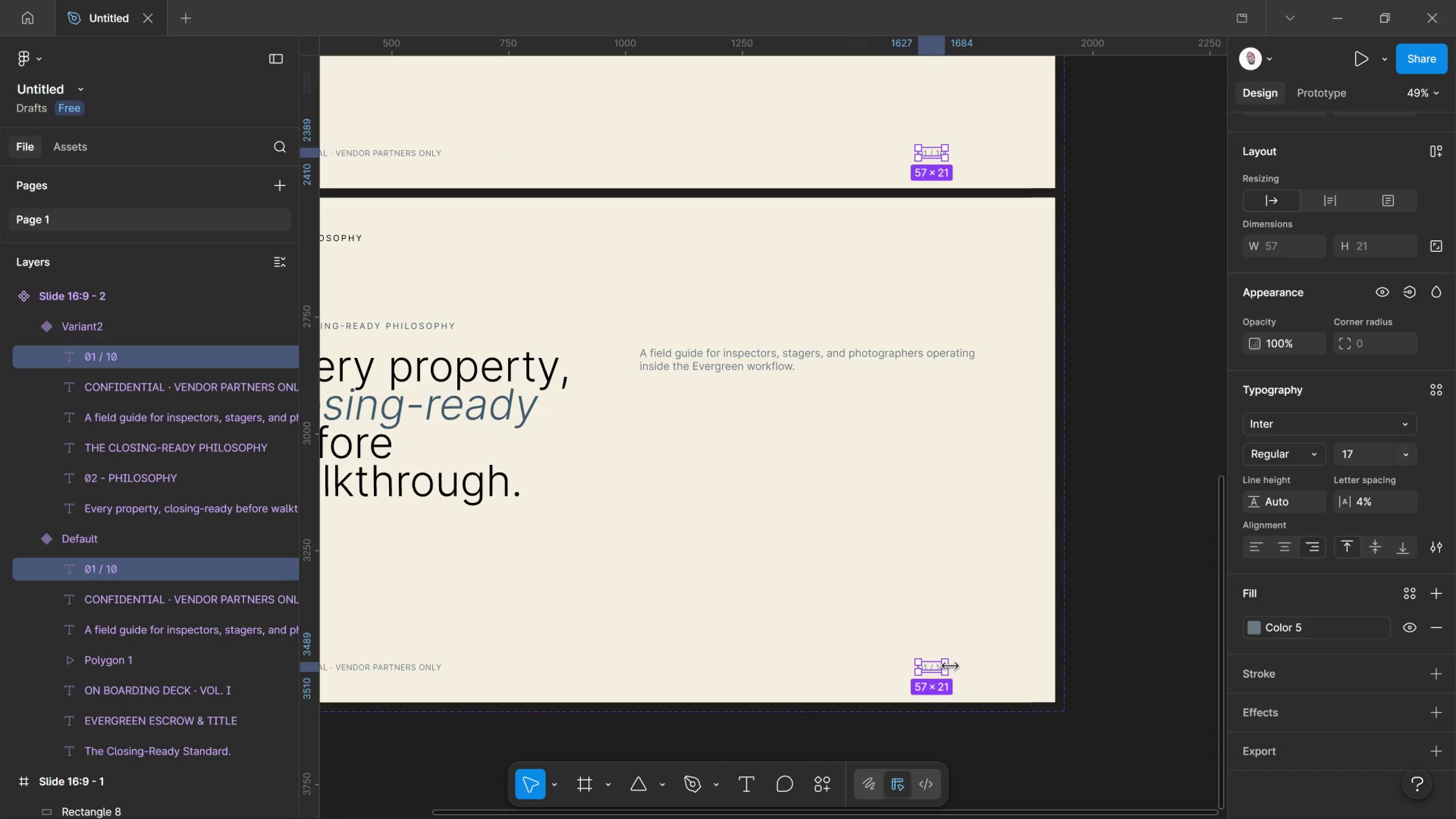 
hold_key(key=ArrowRight, duration=0.75)
 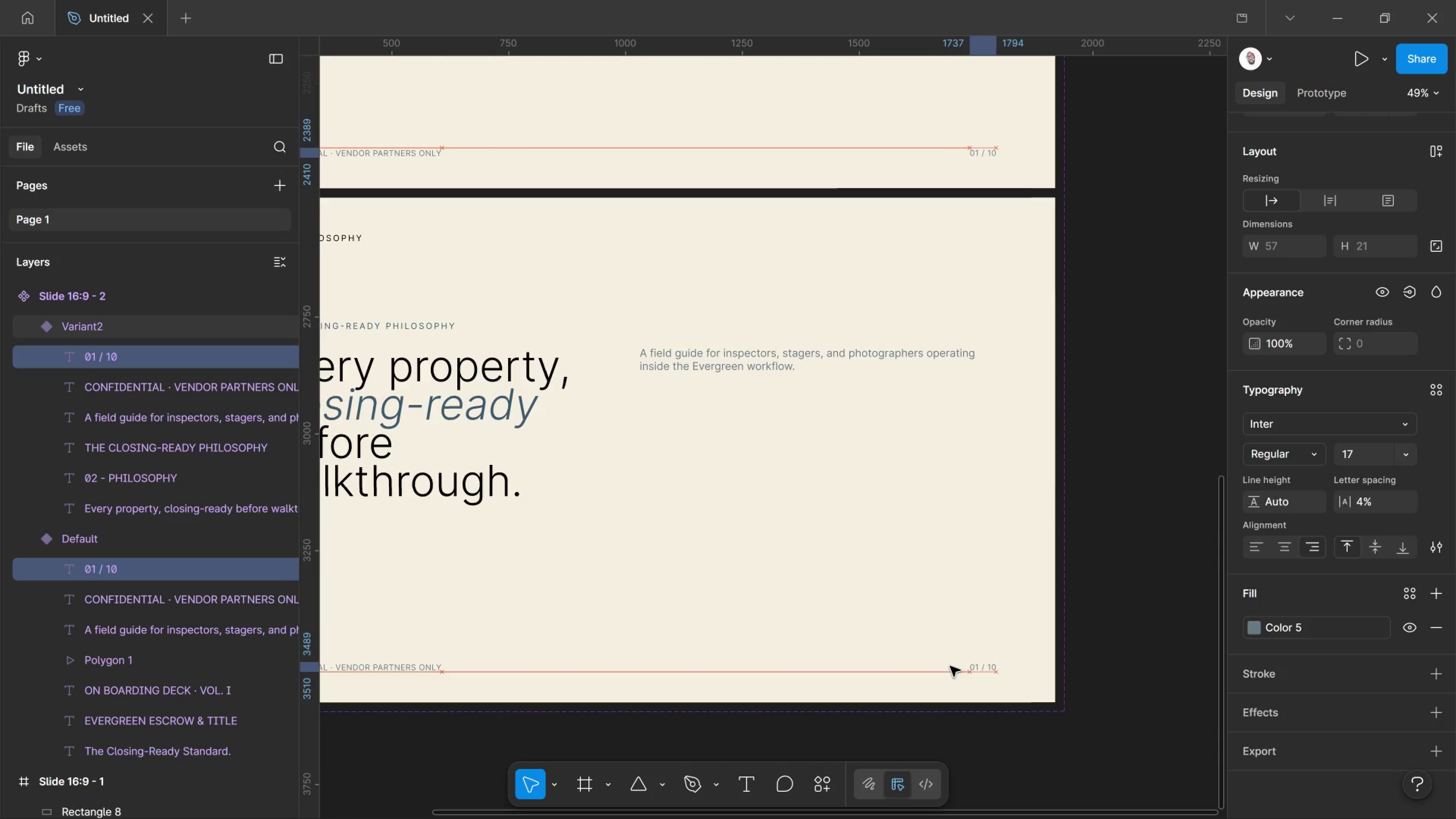 
key(Shift+ArrowRight)
 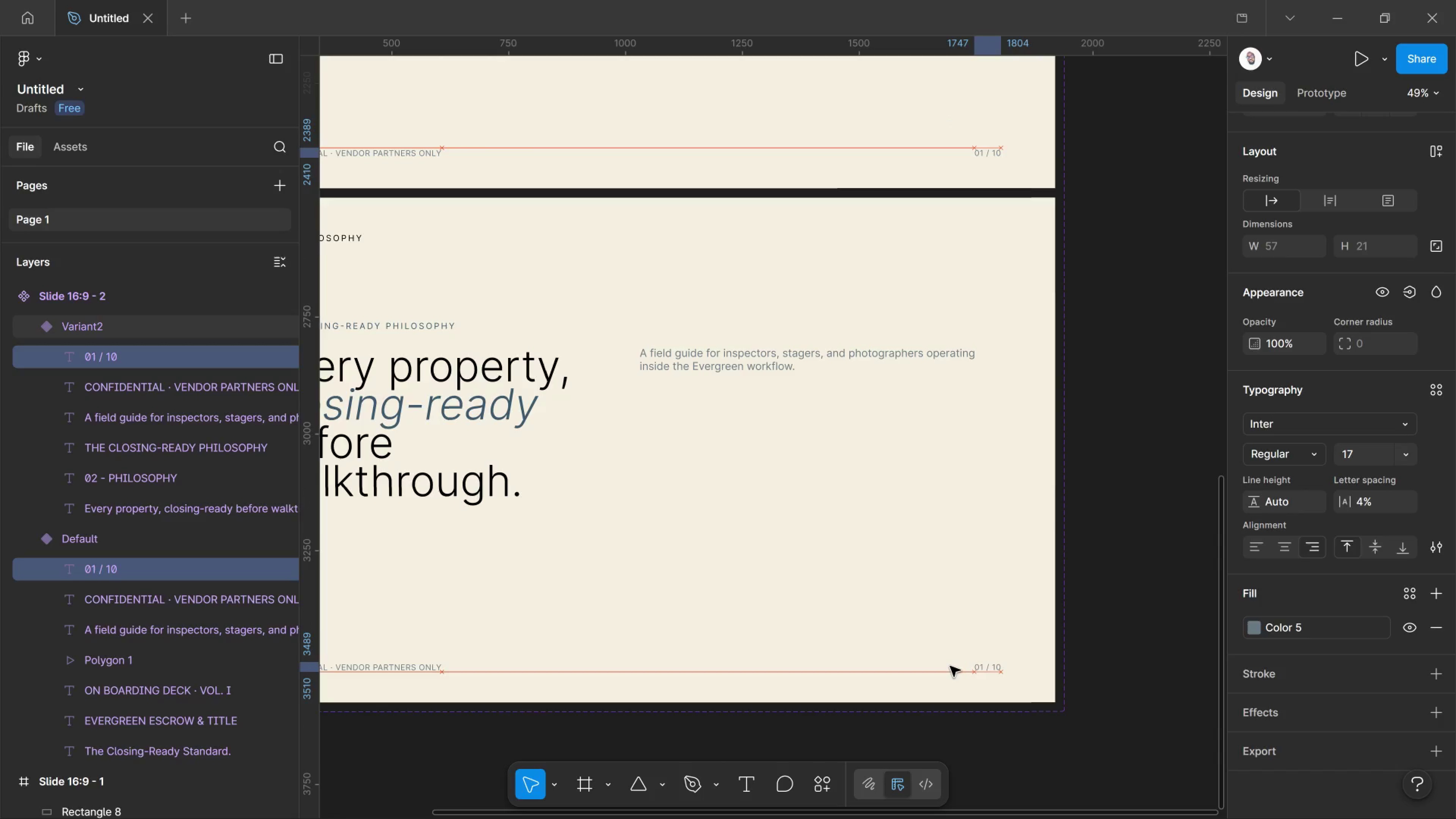 
key(Shift+ArrowRight)
 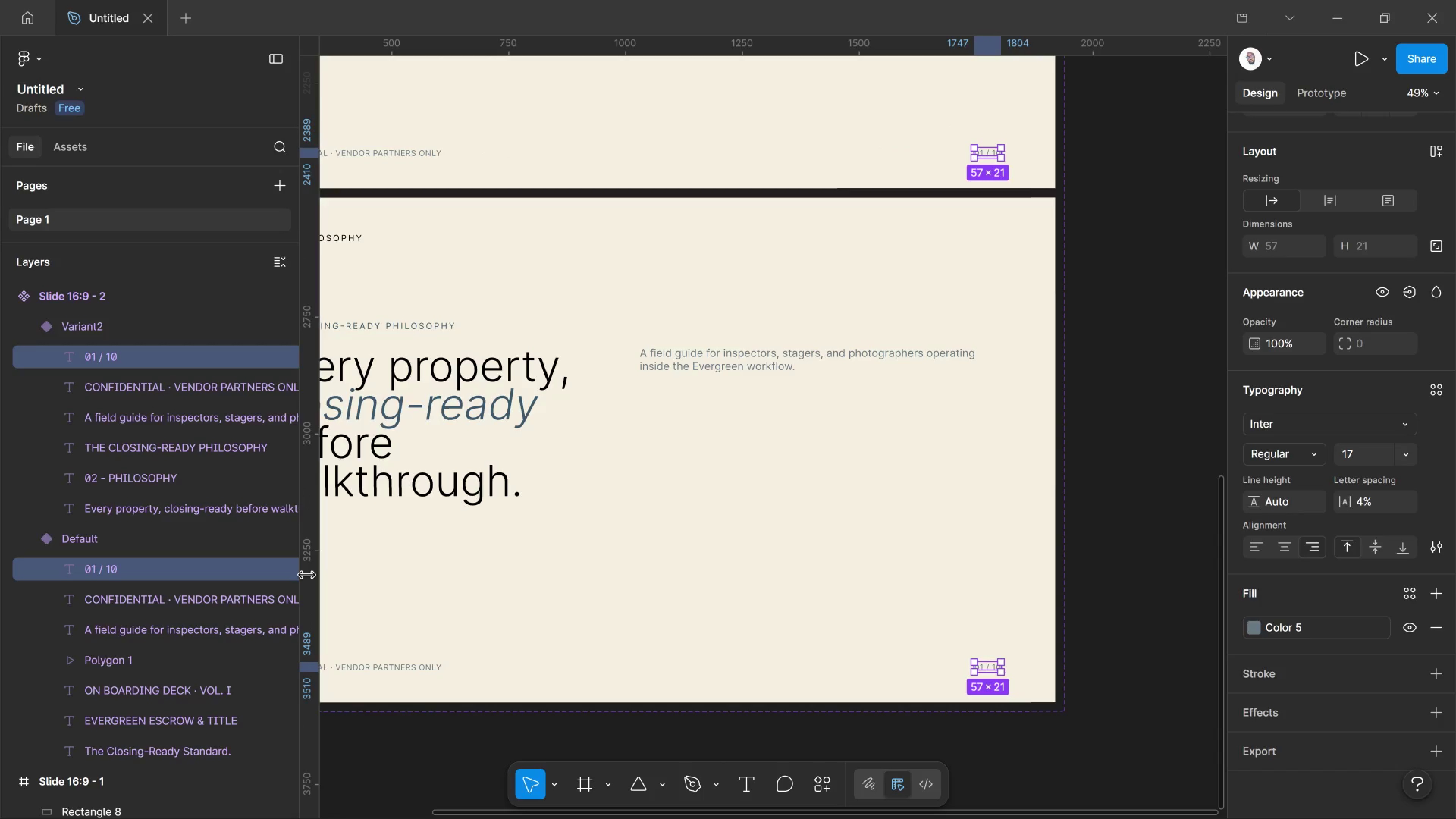 
left_click_drag(start_coordinate=[307, 575], to_coordinate=[1014, 608])
 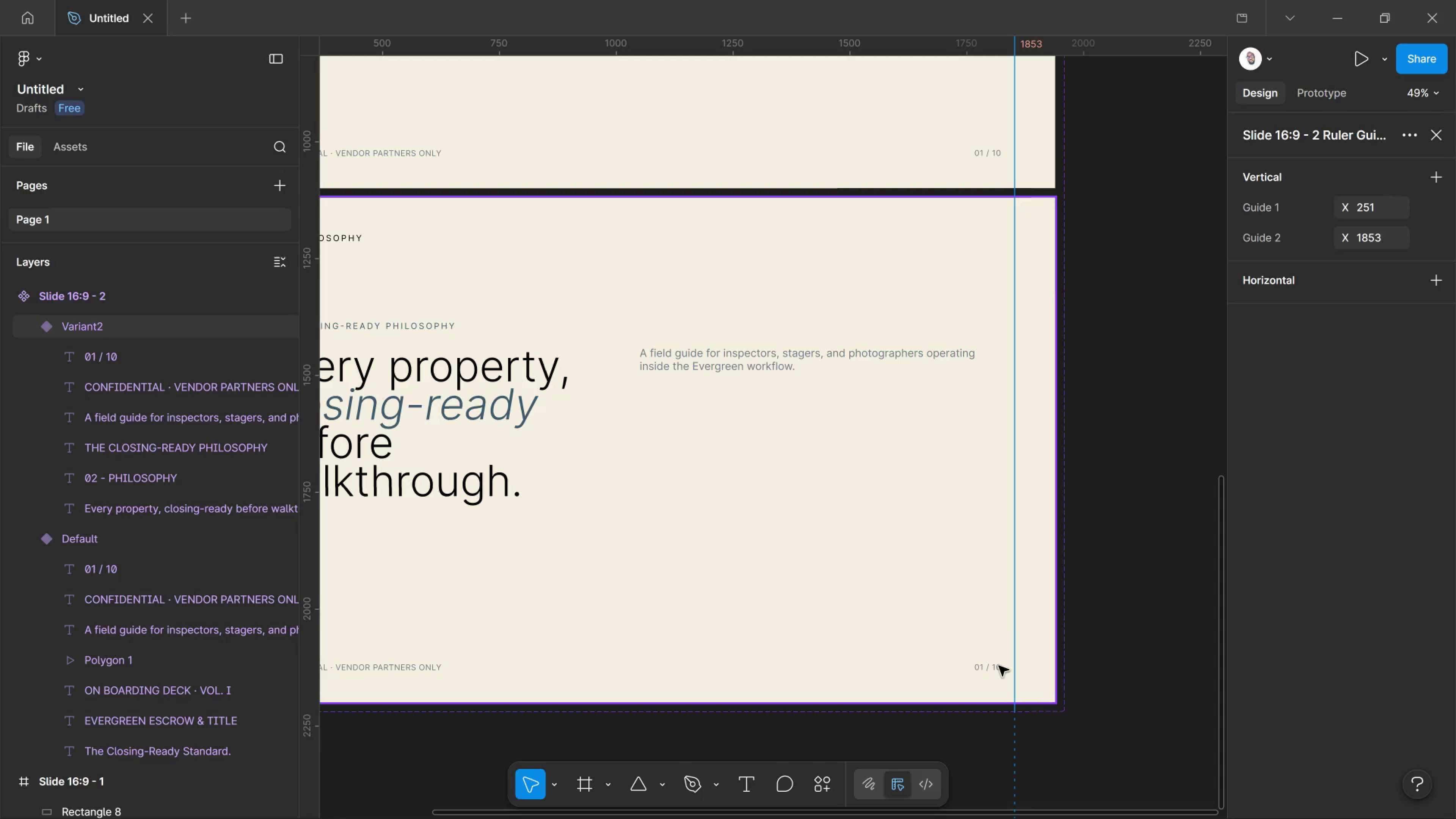 
hold_key(key=ControlLeft, duration=3.55)
left_click([994, 669])
 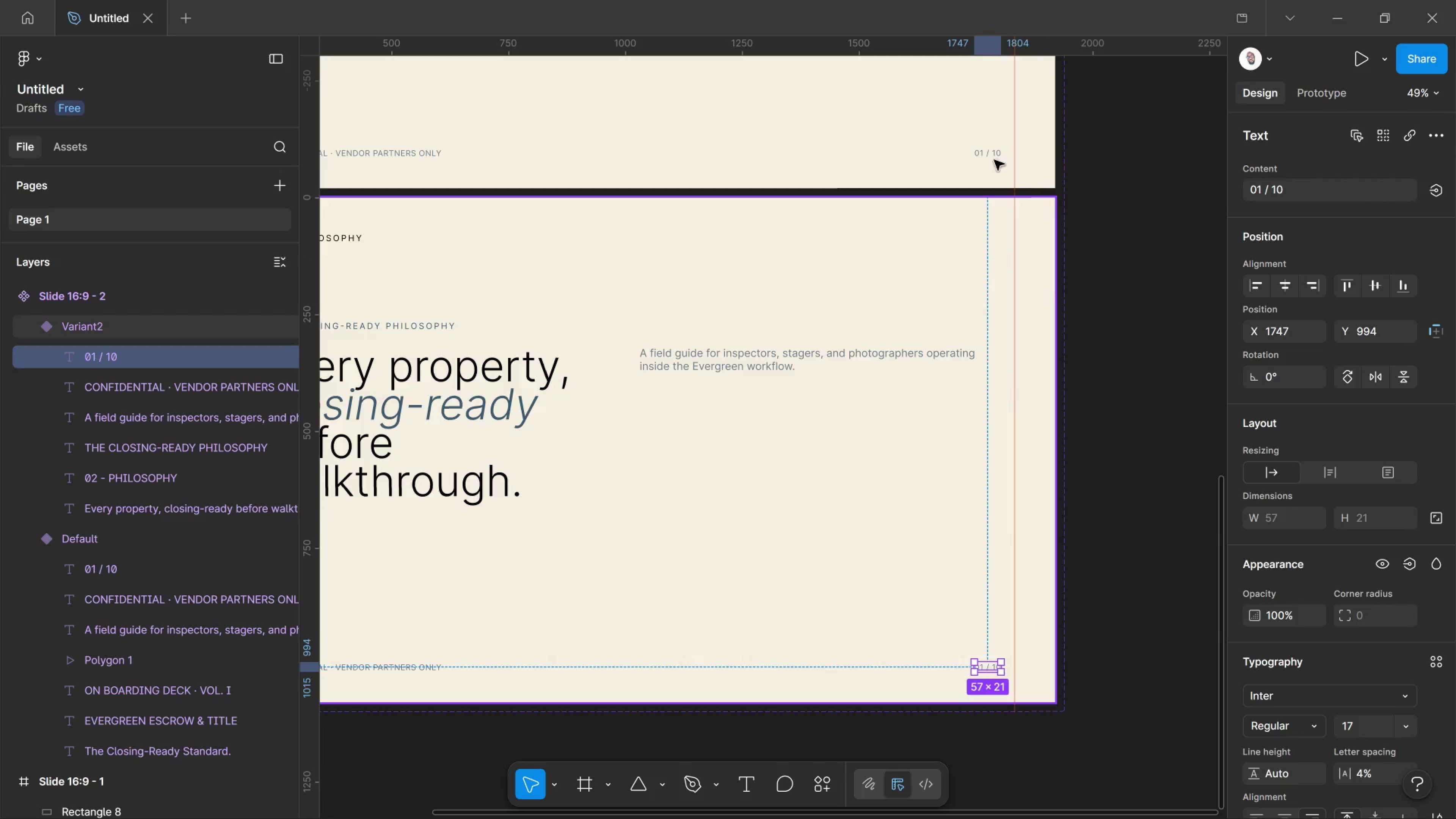 
hold_key(key=ShiftLeft, duration=1.88)
left_click([996, 149])
 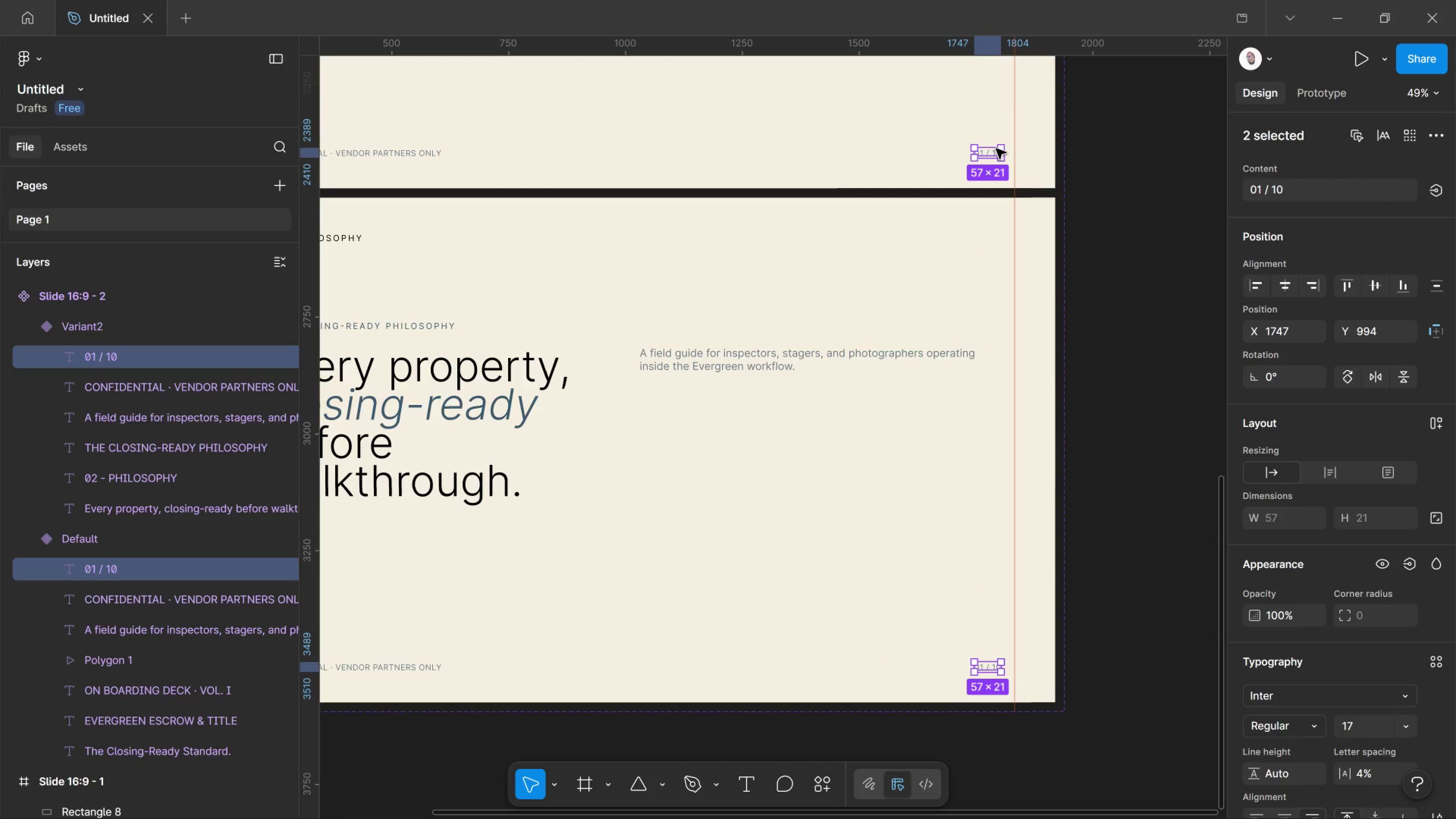 
key(Shift+ArrowRight)
 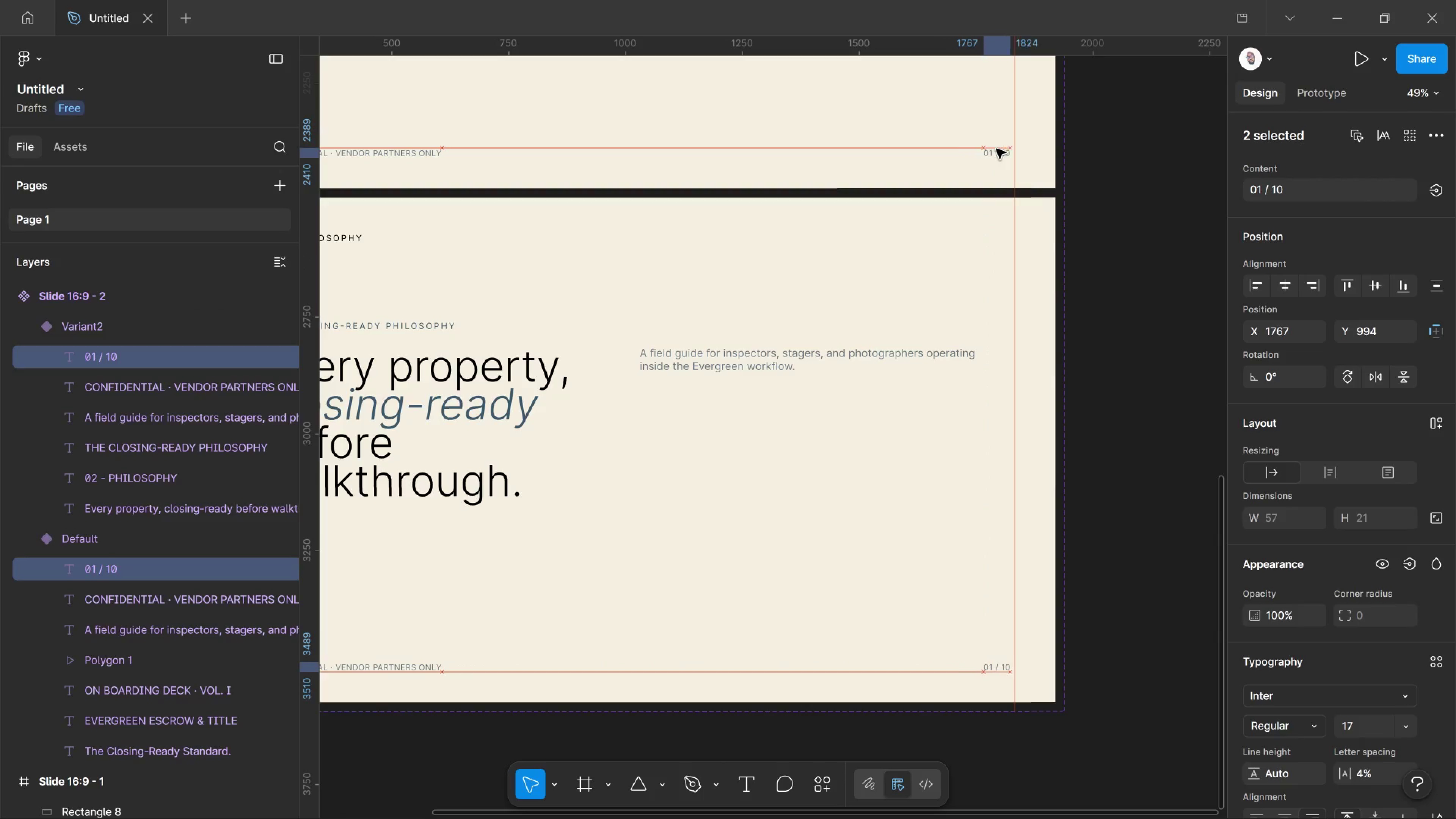 
key(Shift+ArrowRight)
 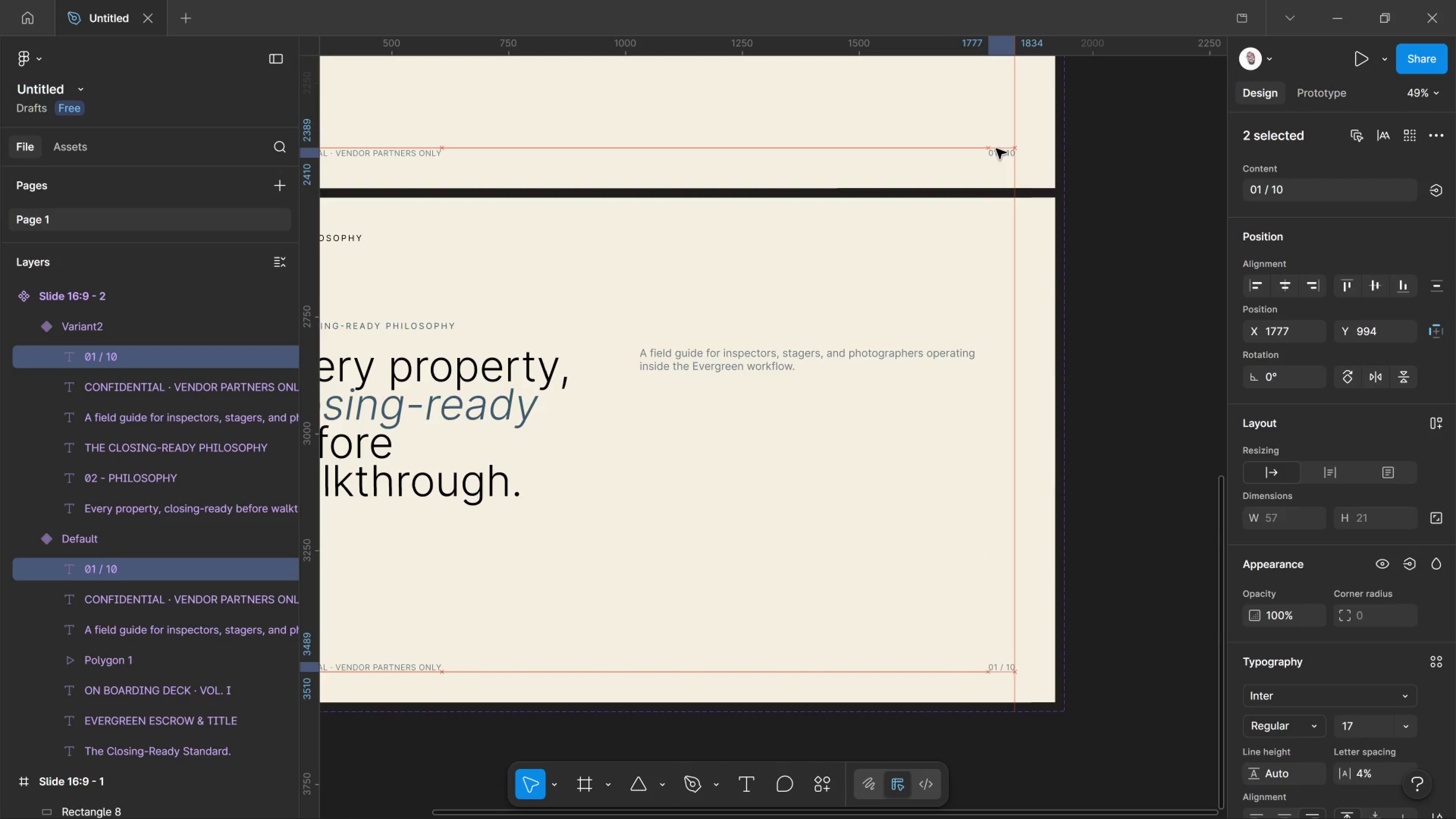 
key(Shift+ArrowRight)
 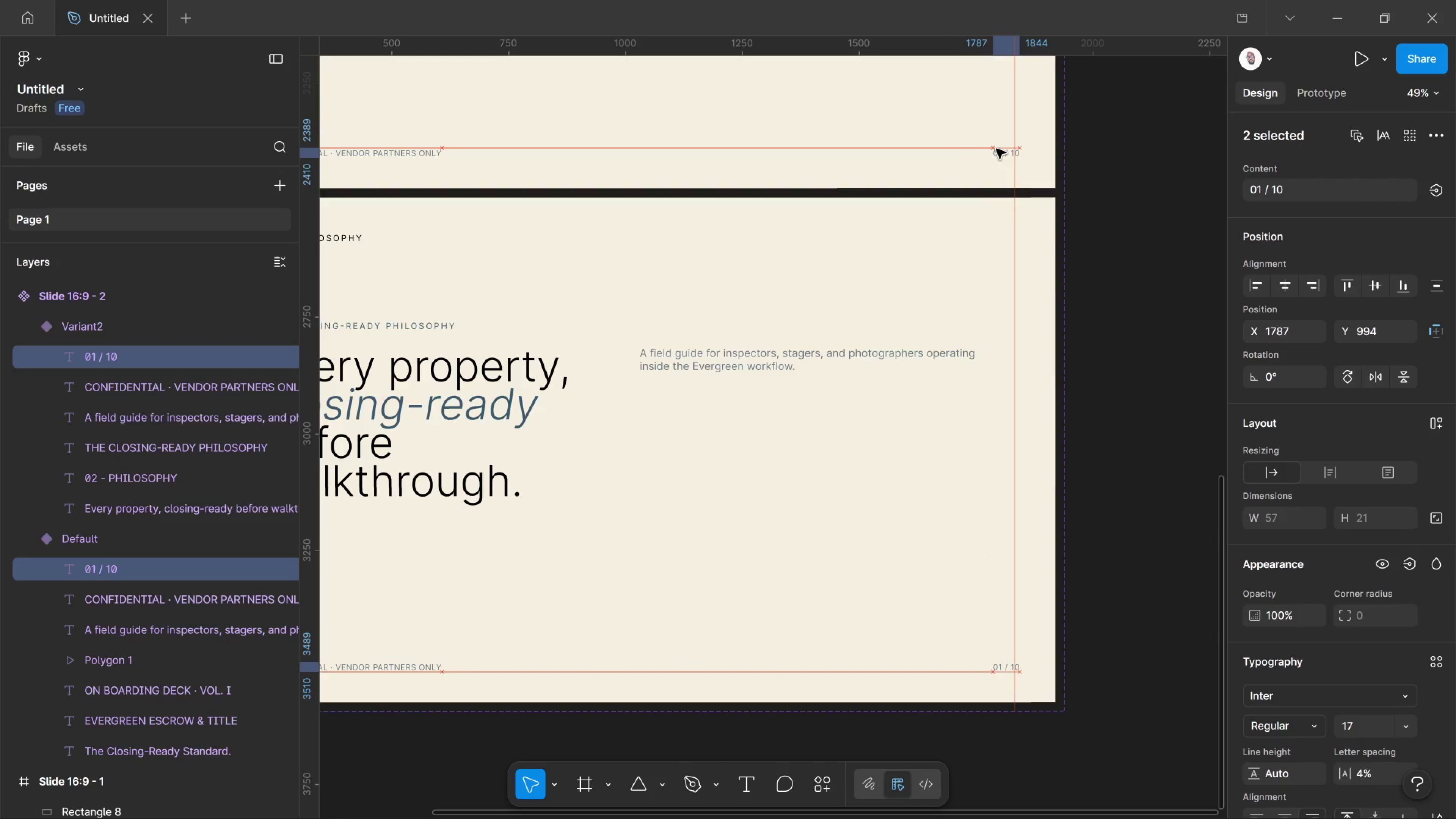 
key(Shift+ArrowRight)
 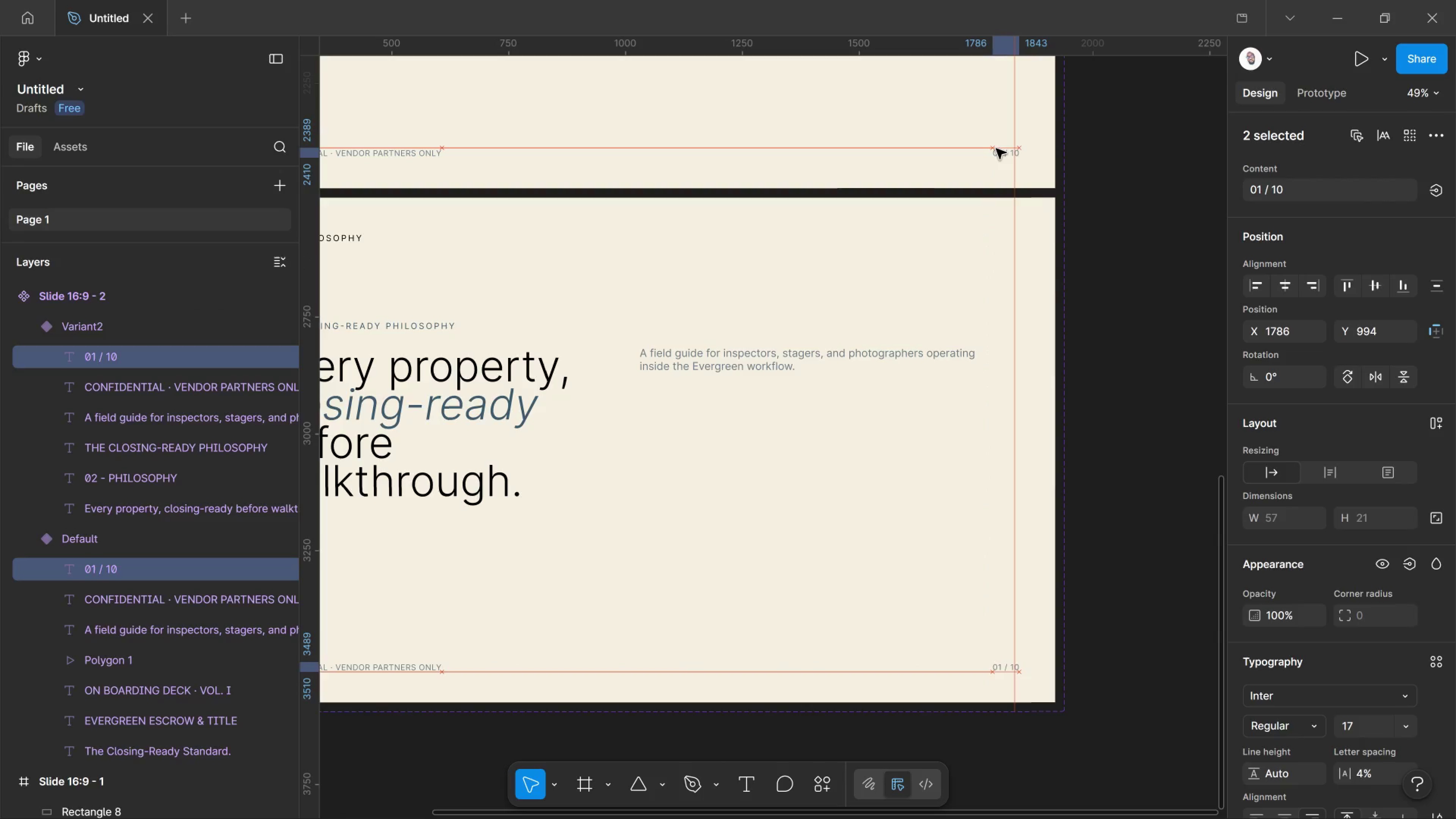 
key(ArrowLeft)
 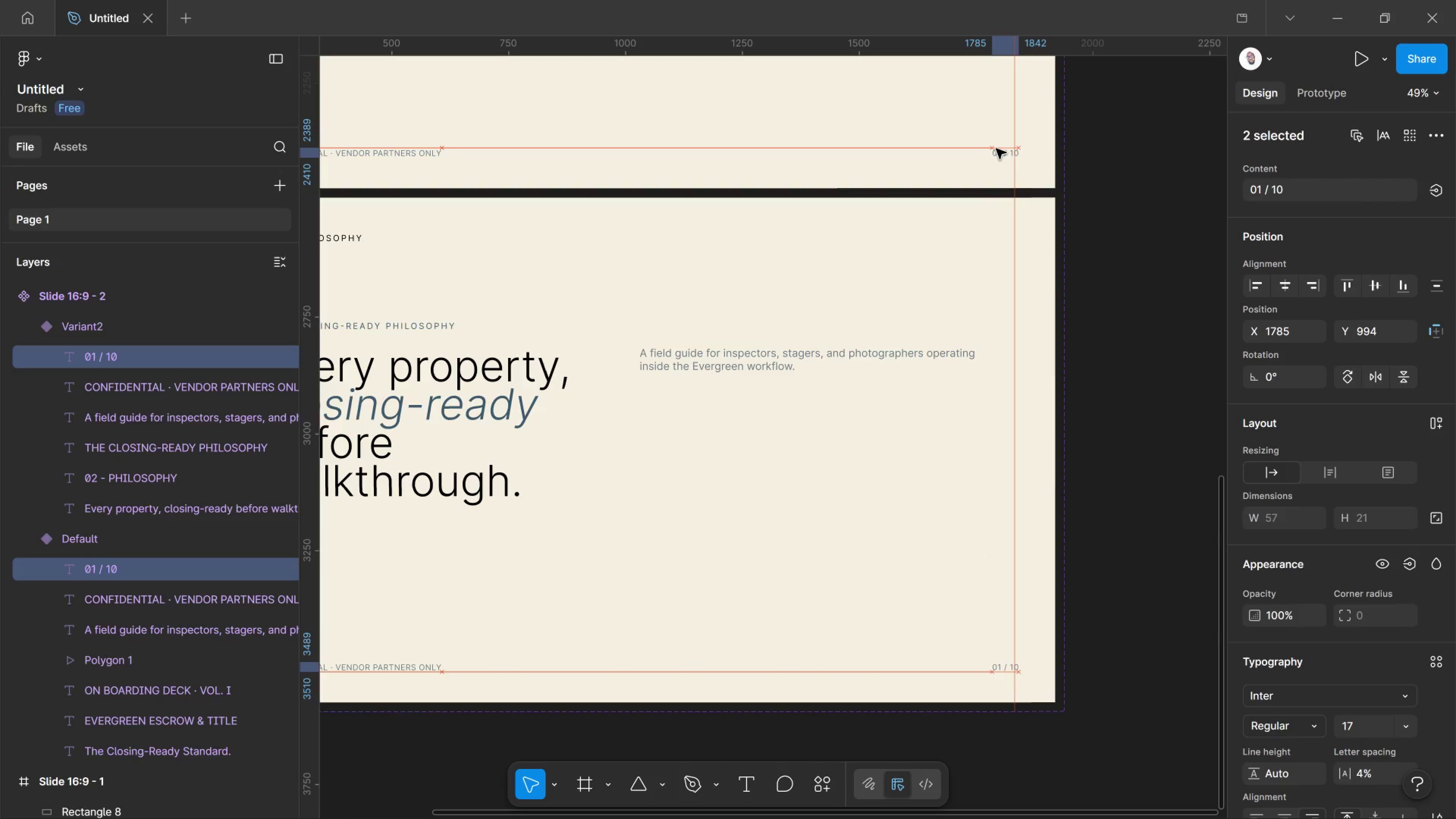 
key(ArrowLeft)
 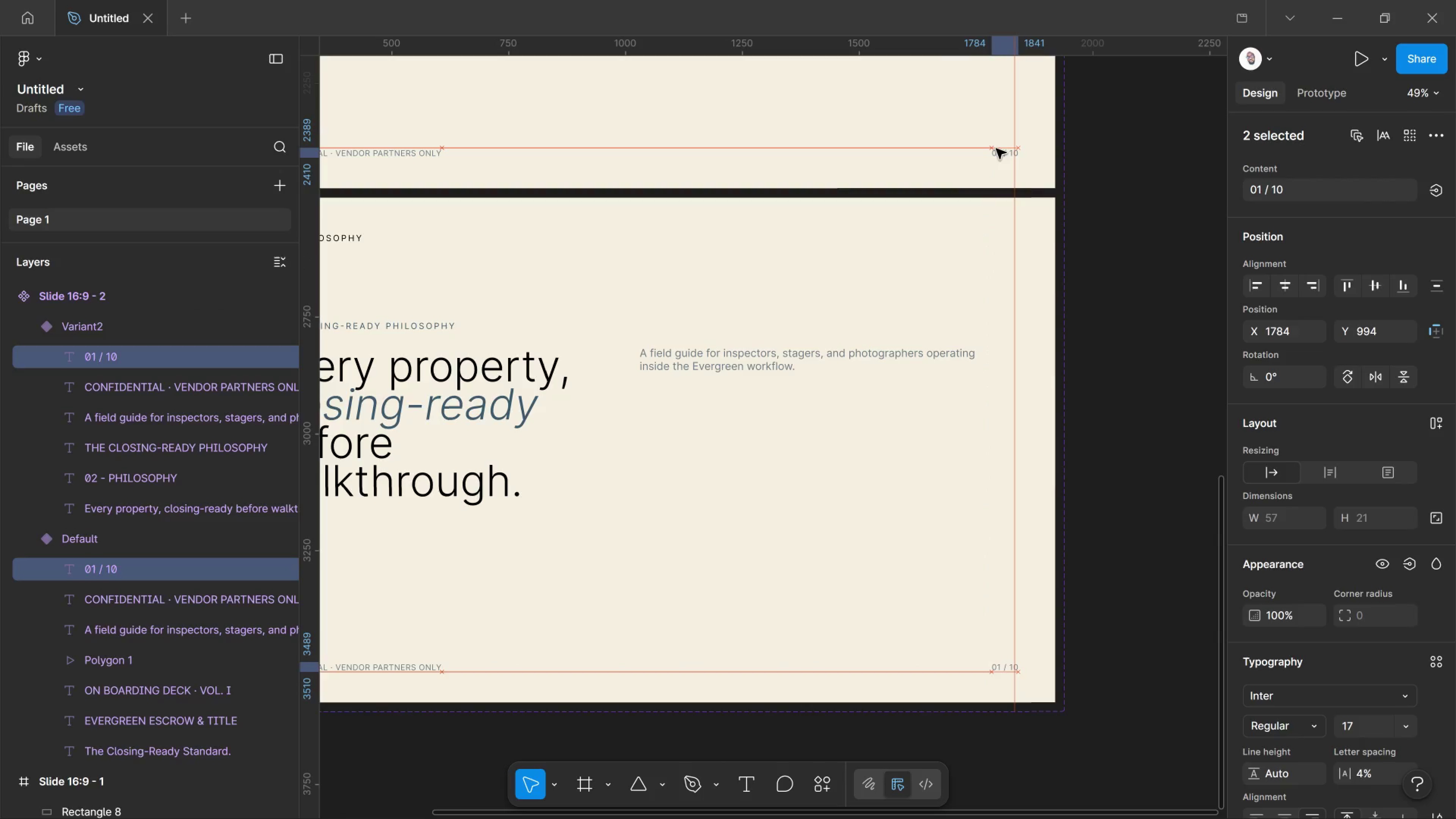 
key(ArrowLeft)
 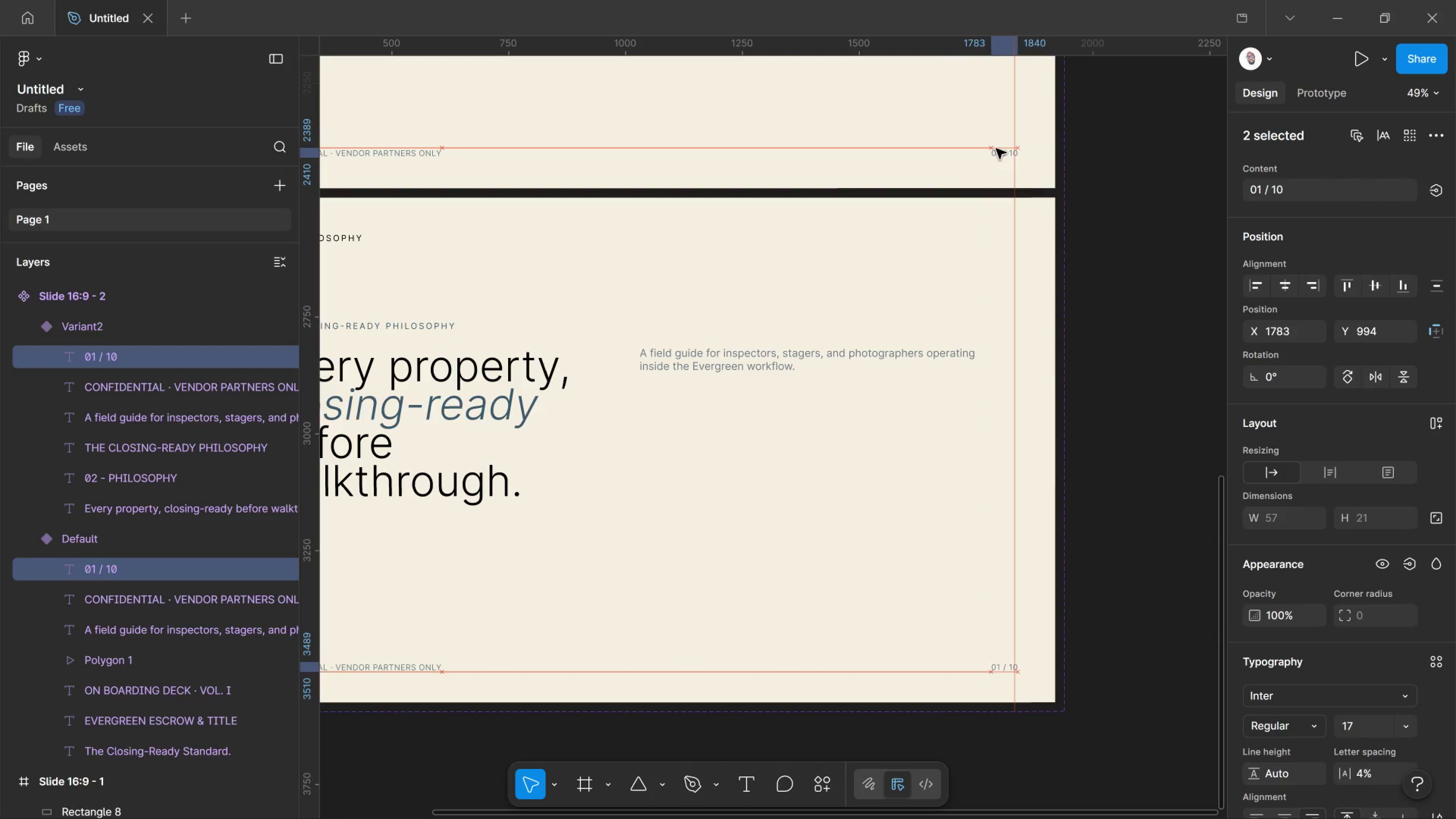 
key(ArrowLeft)
 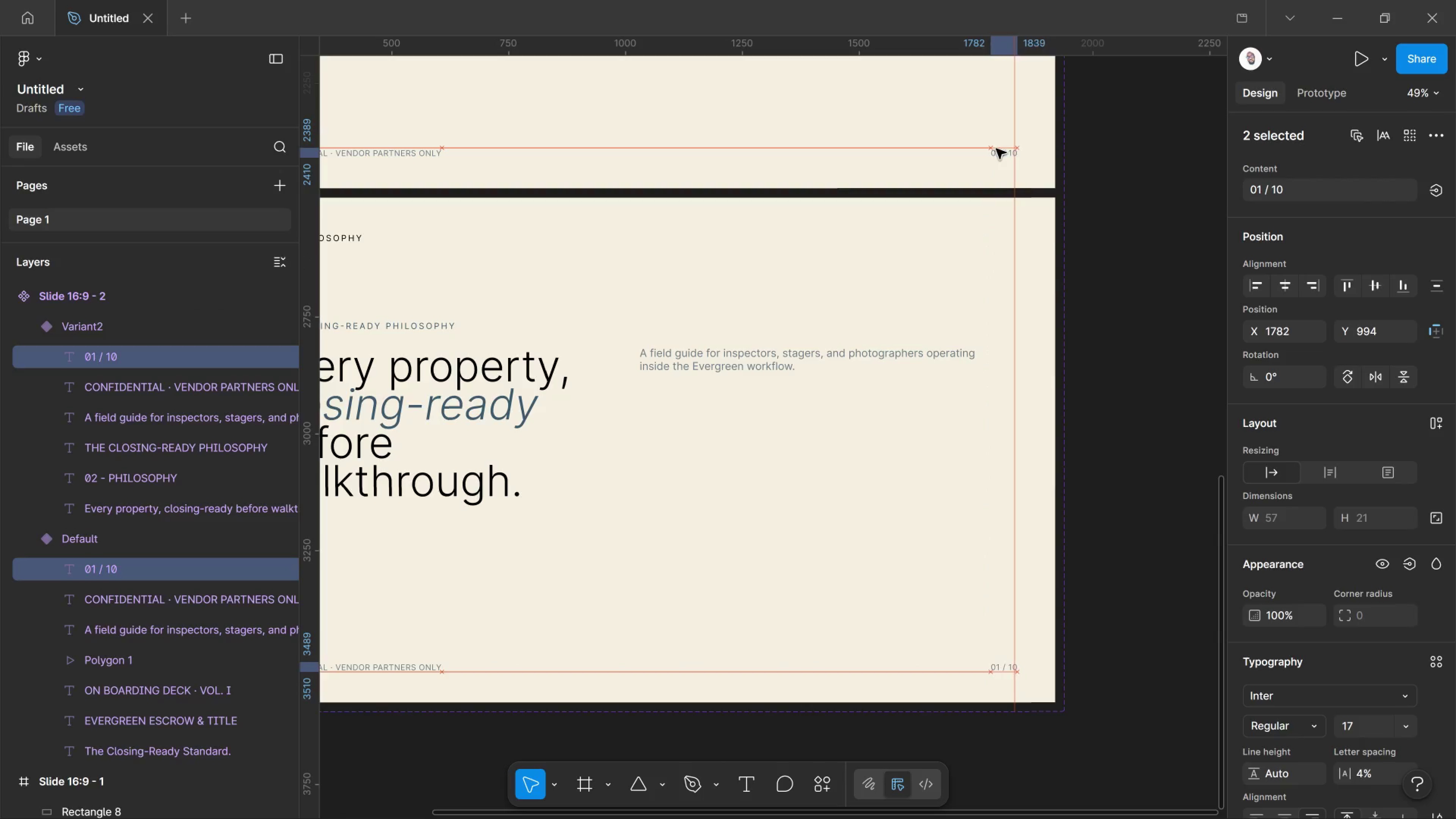 
key(ArrowLeft)
 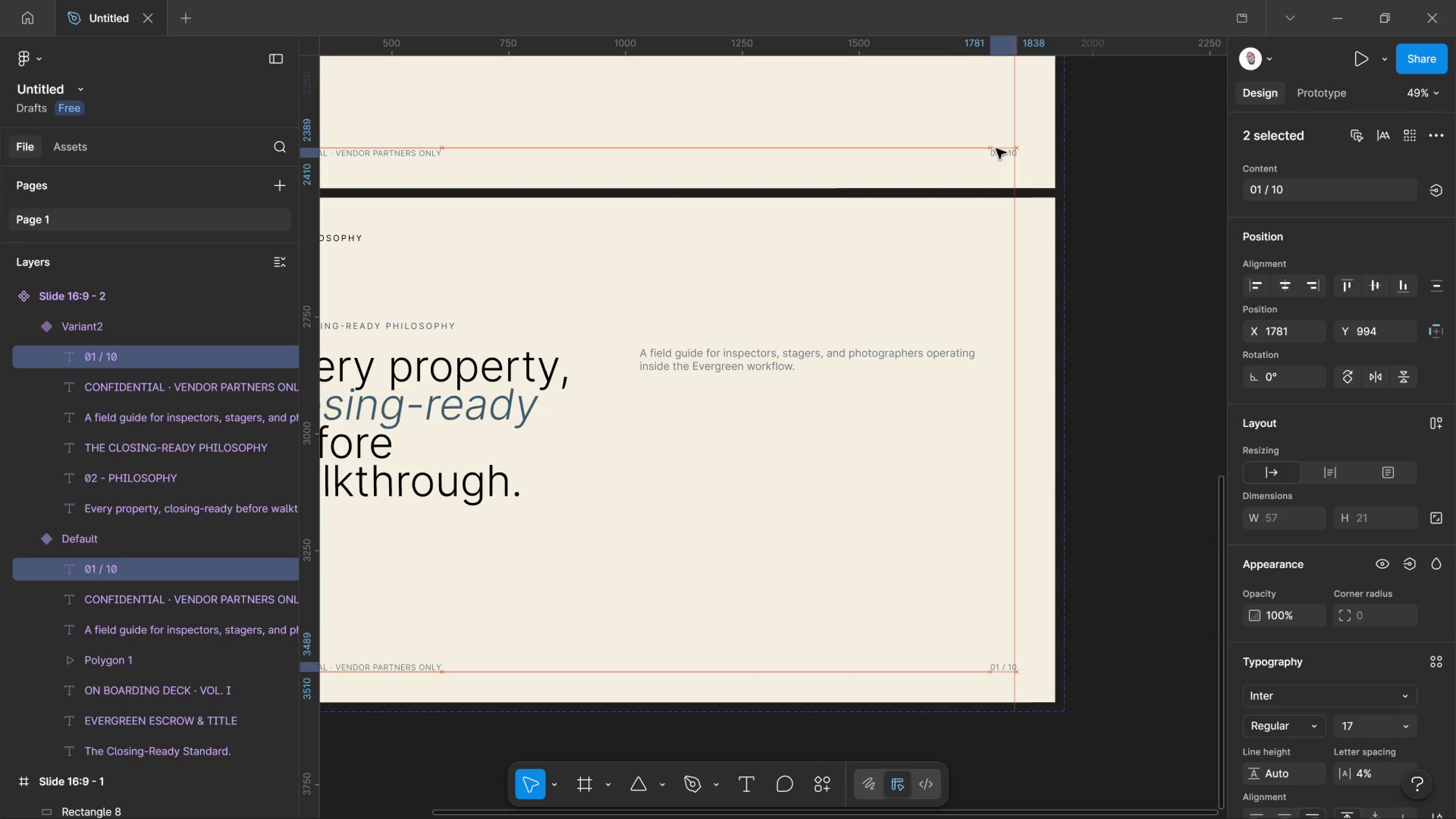 
key(ArrowLeft)
 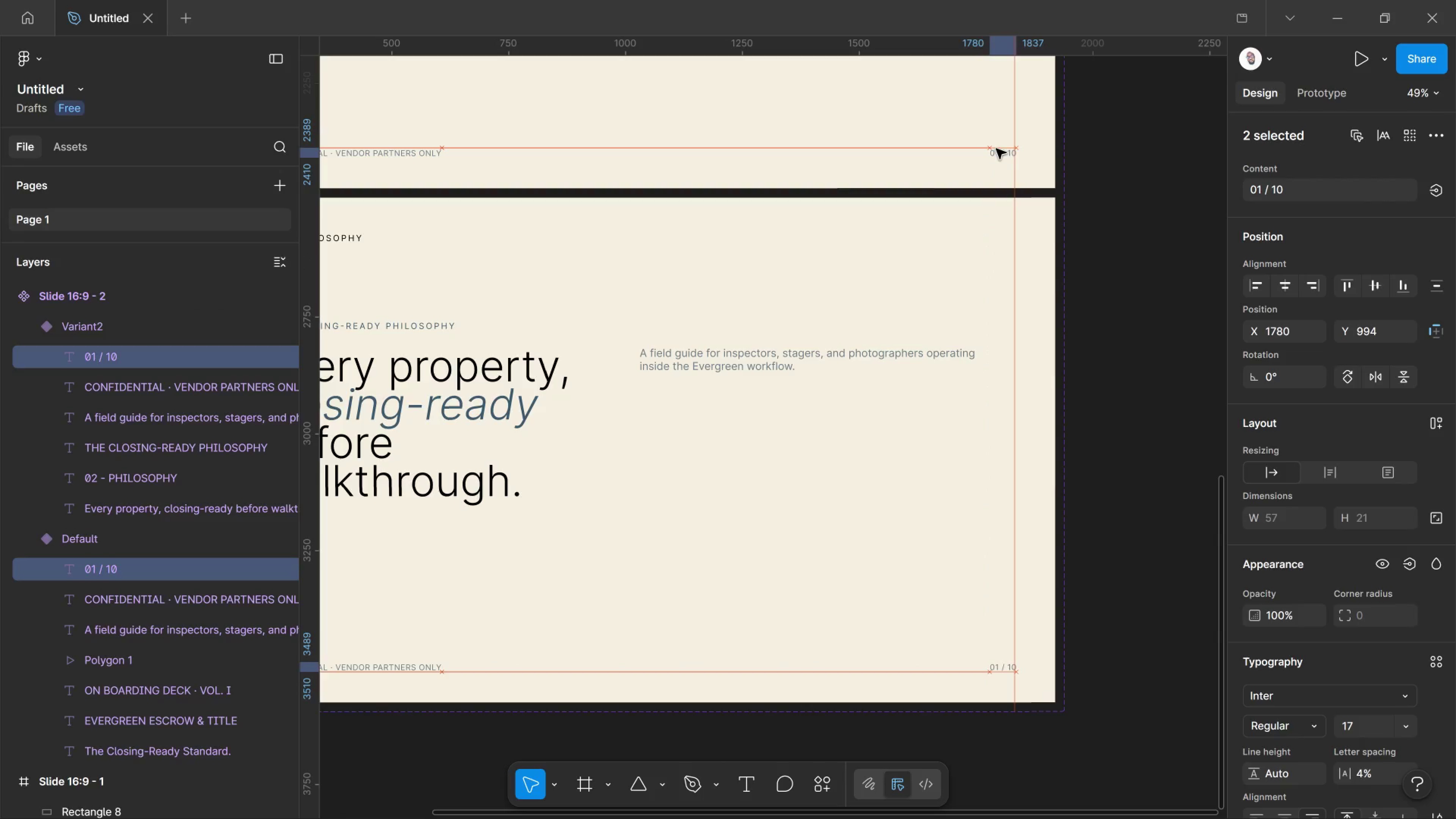 
key(ArrowLeft)
 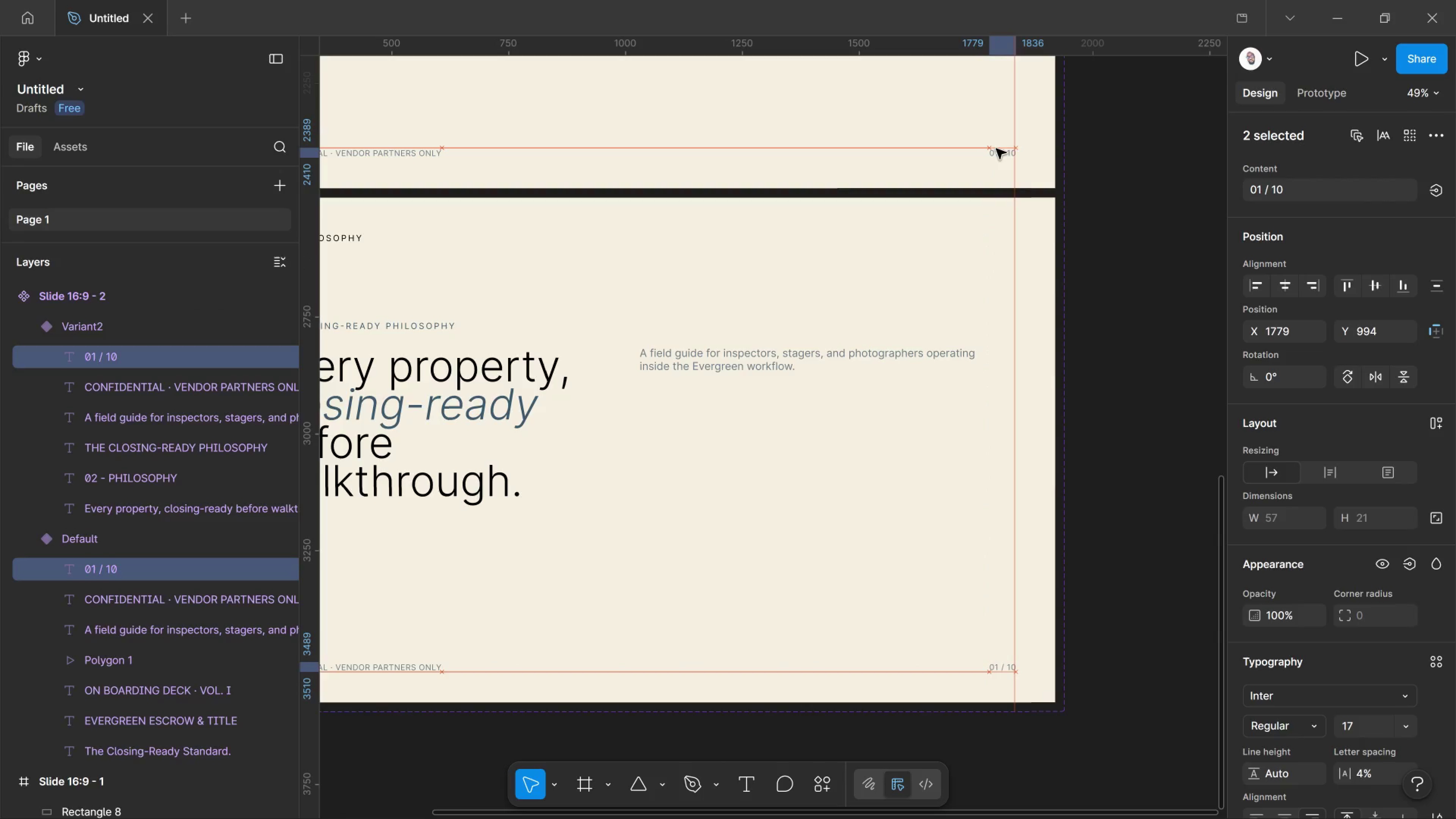 
key(ArrowLeft)
 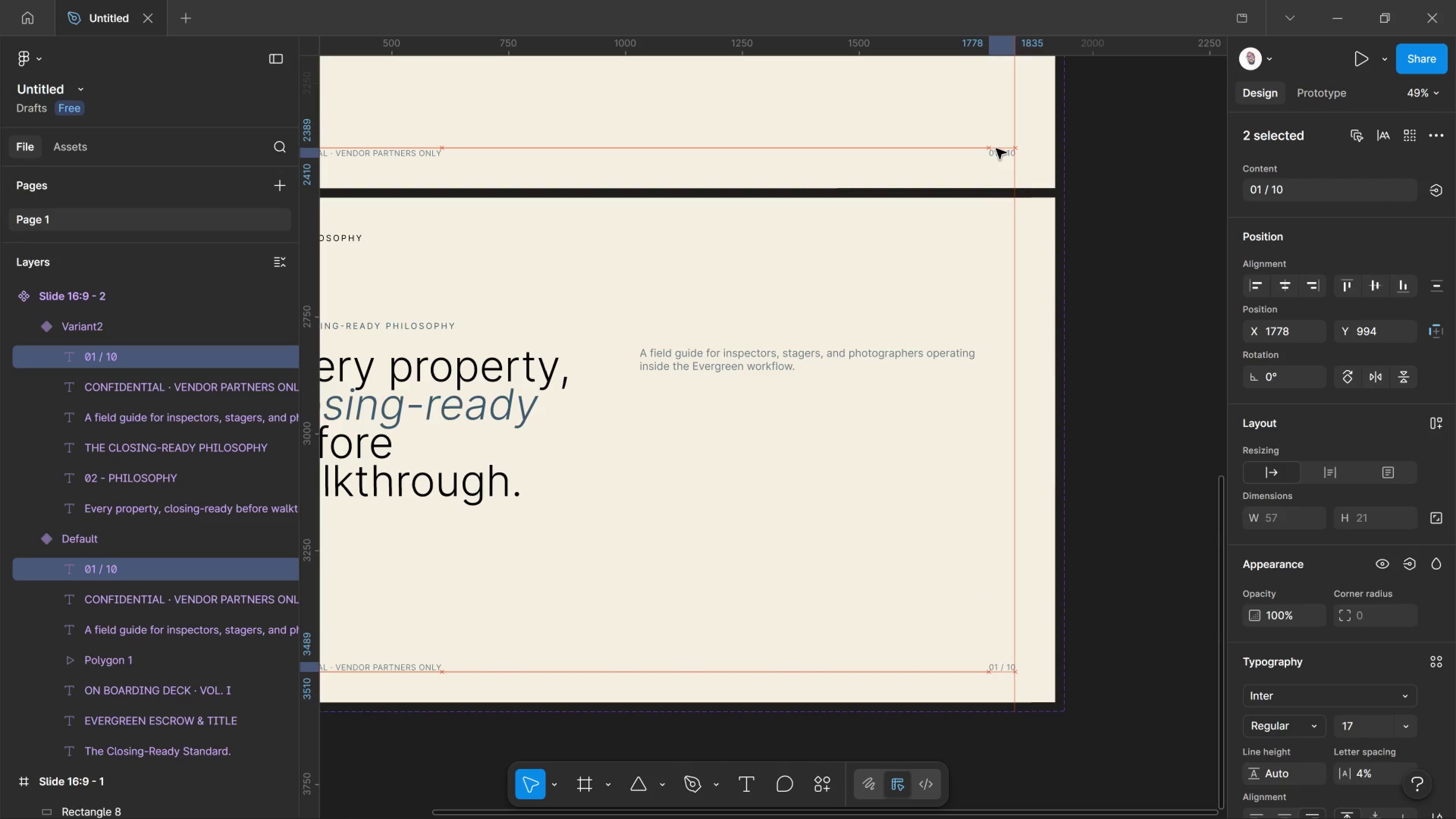 
key(ArrowLeft)
 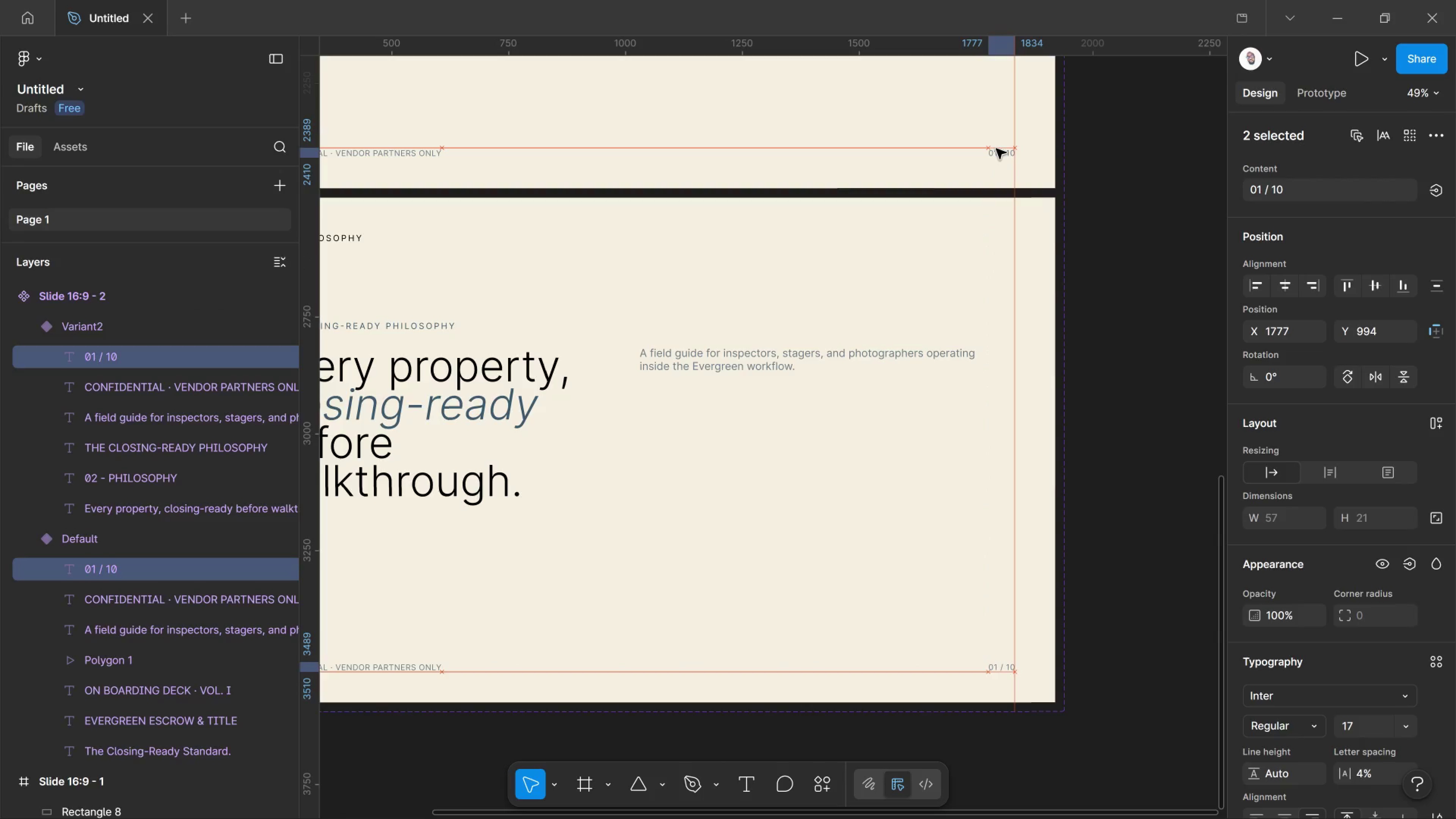 
key(ArrowLeft)
 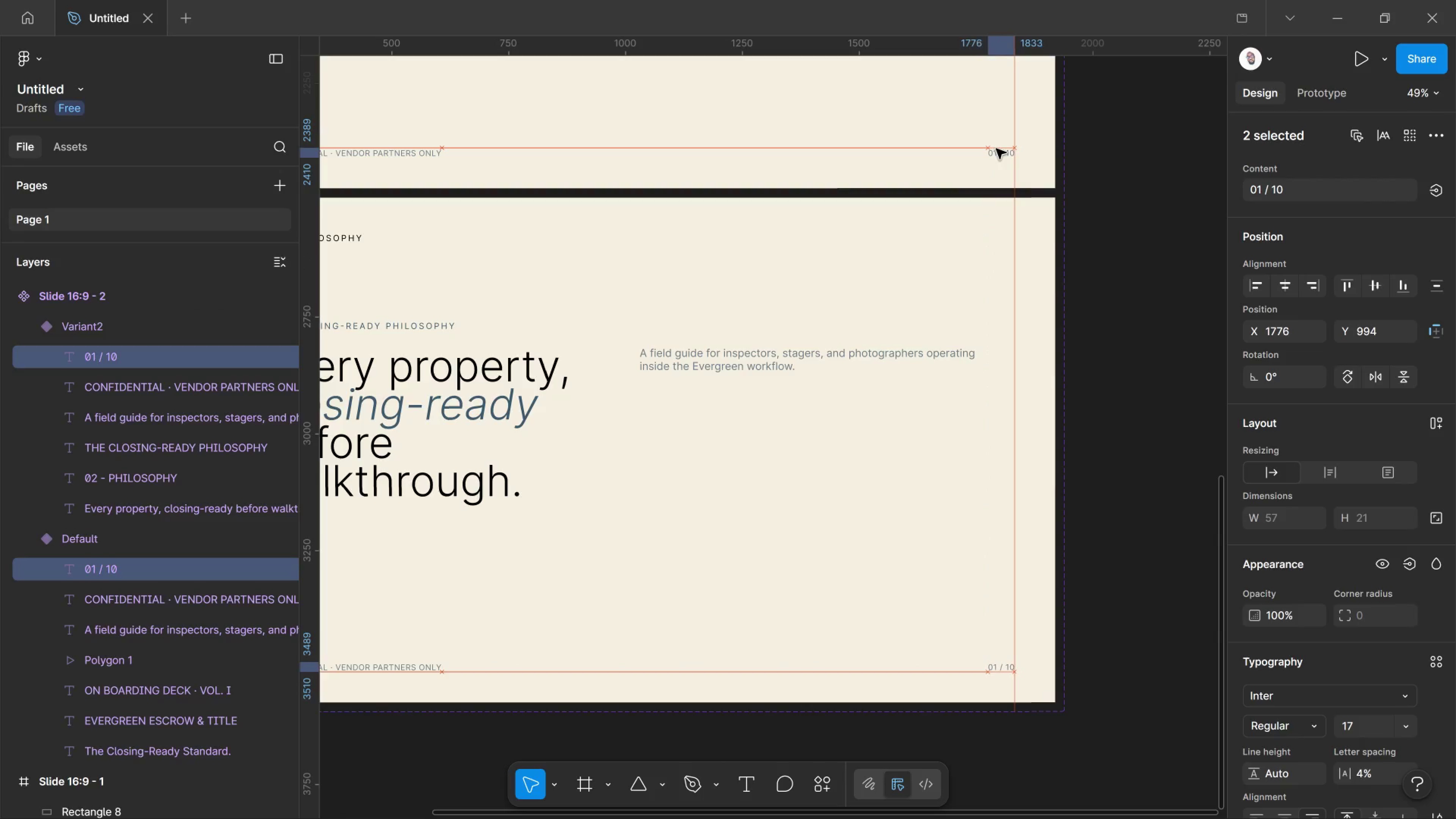 
key(ArrowLeft)
 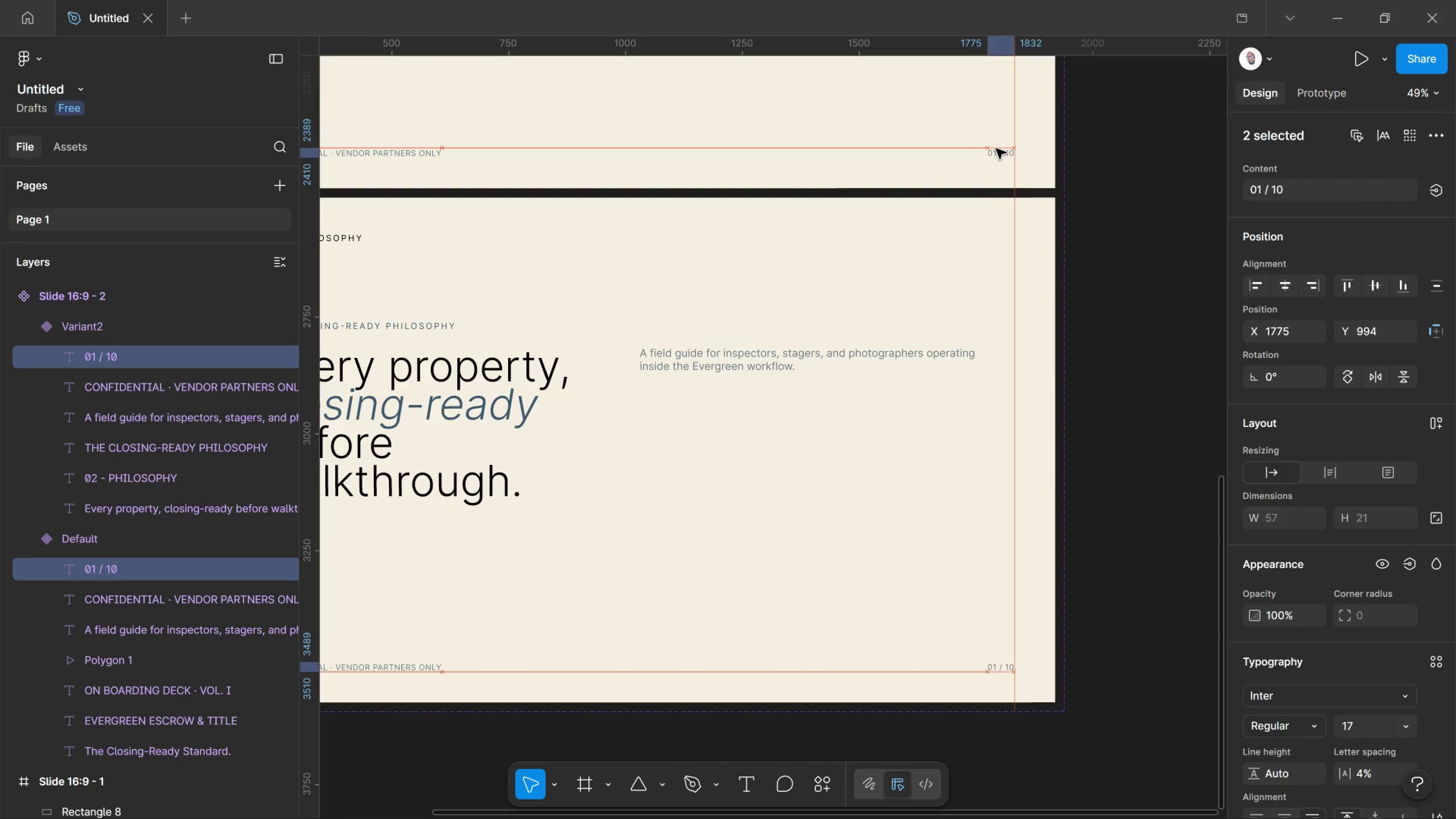 
key(ArrowLeft)
 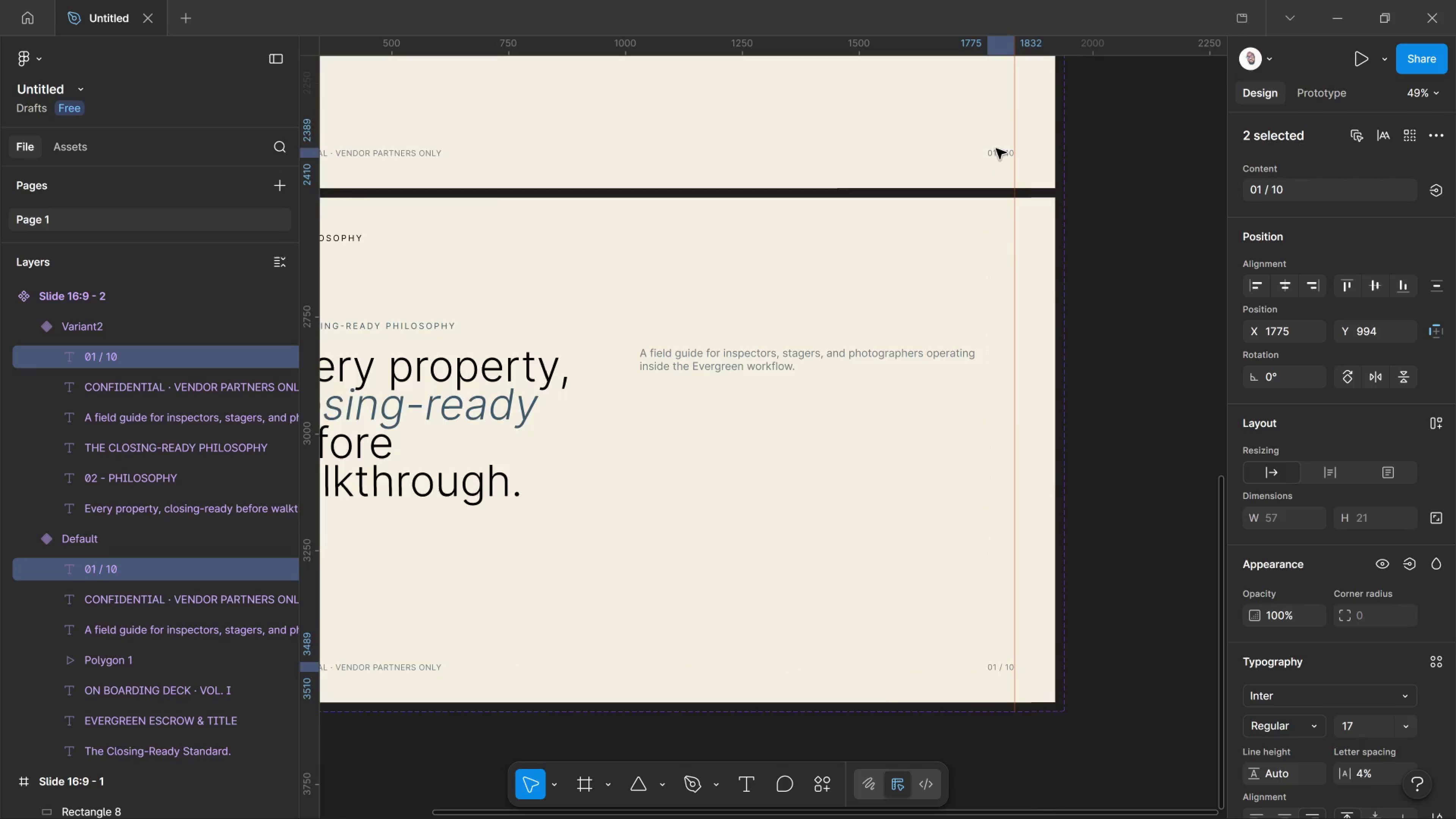 
scroll: coordinate [981, 179], scroll_direction: up, amount: 4.0
 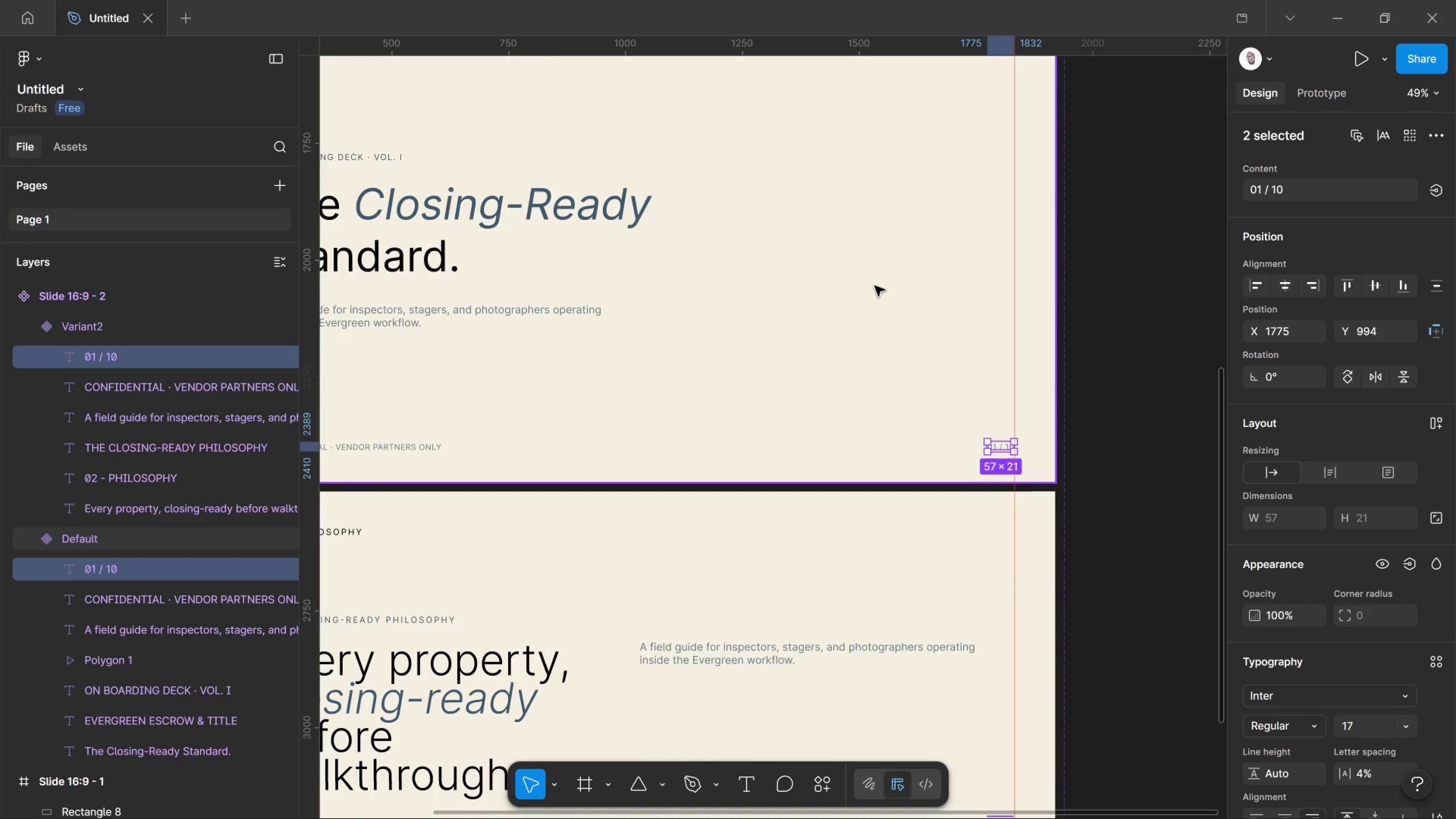 
hold_key(key=ControlLeft, duration=1.91)
scroll: coordinate [837, 315], scroll_direction: down, amount: 10.0
 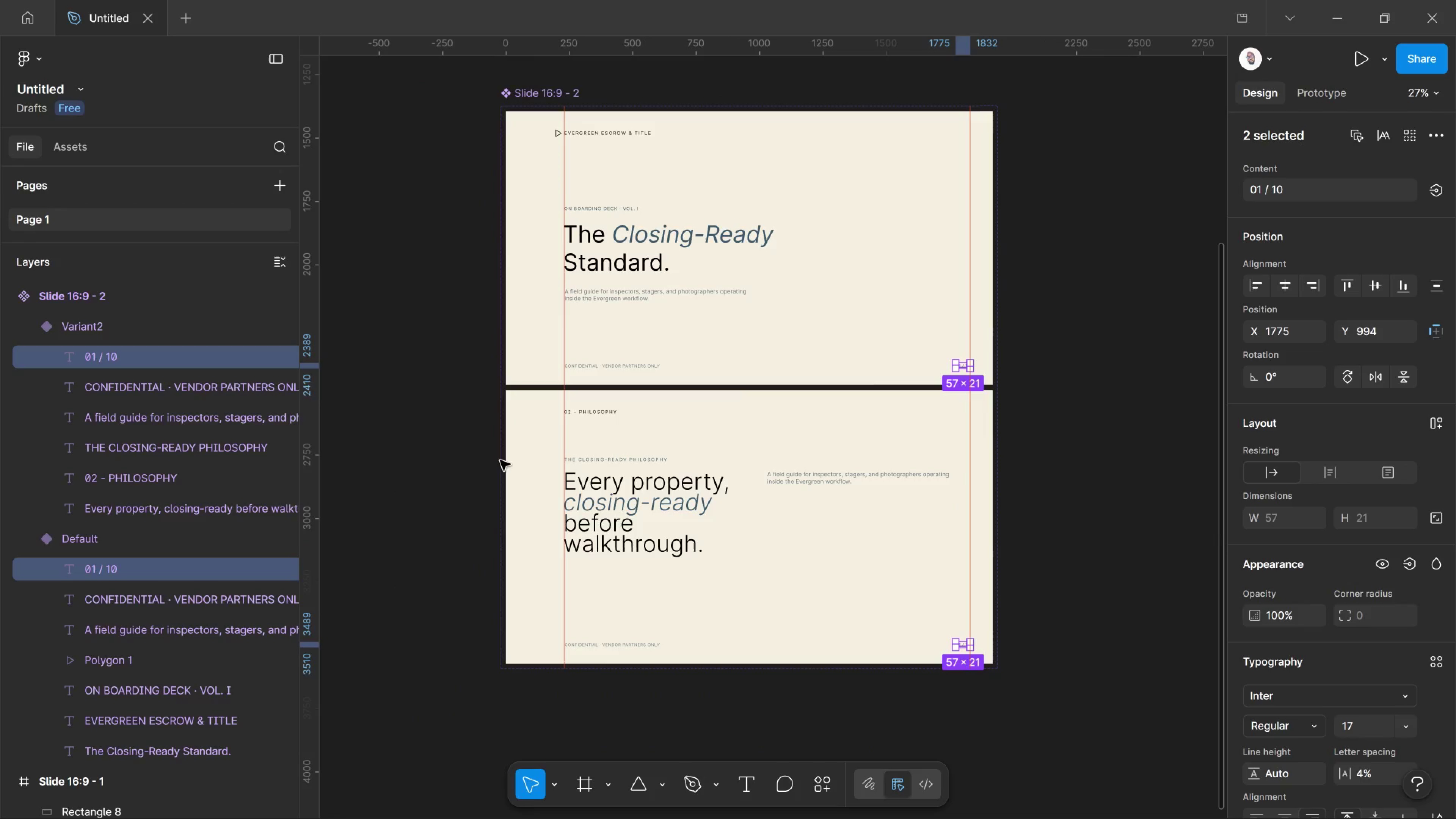 
scroll: coordinate [502, 460], scroll_direction: up, amount: 5.0
 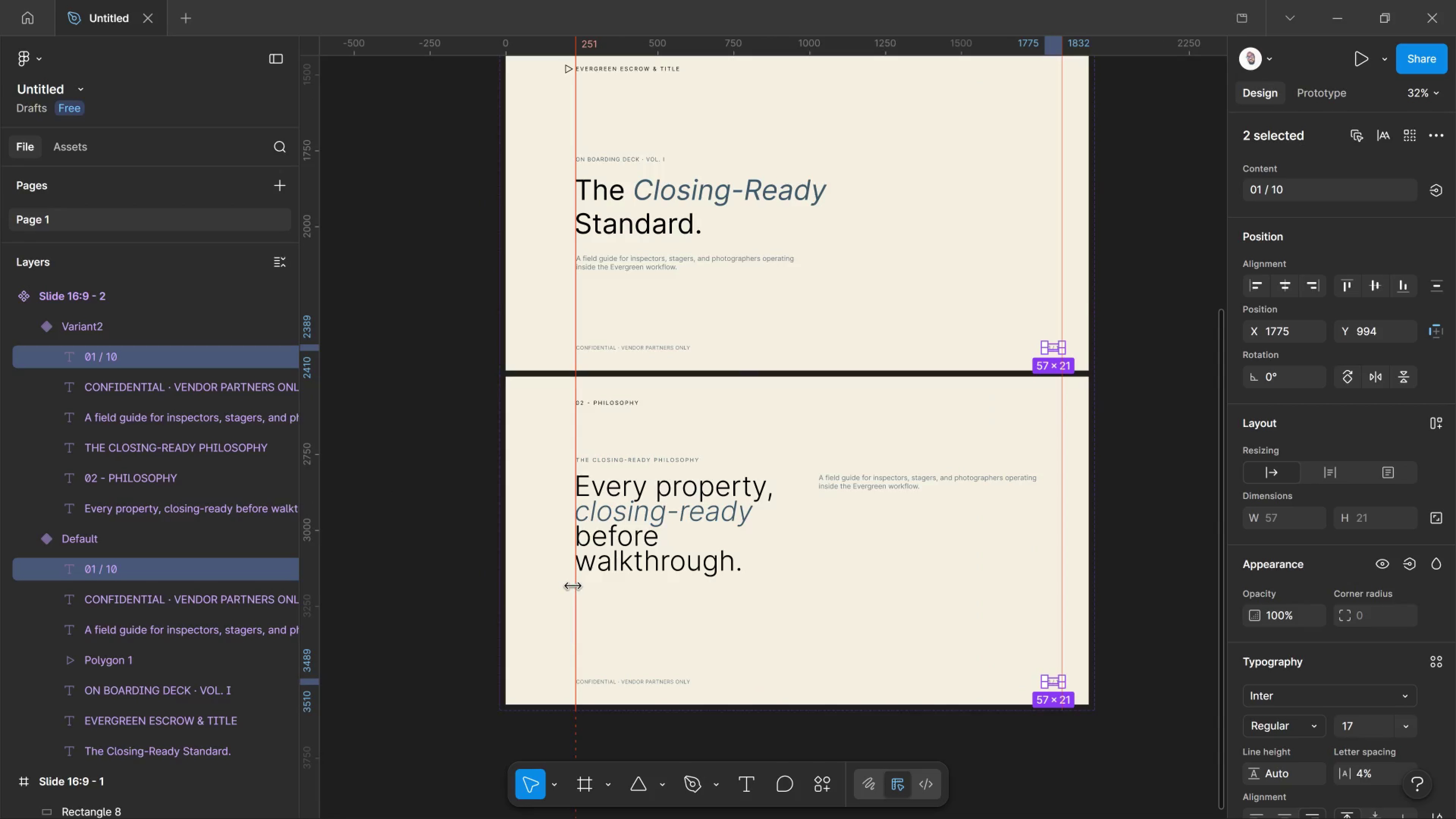 
left_click_drag(start_coordinate=[573, 586], to_coordinate=[533, 583])
 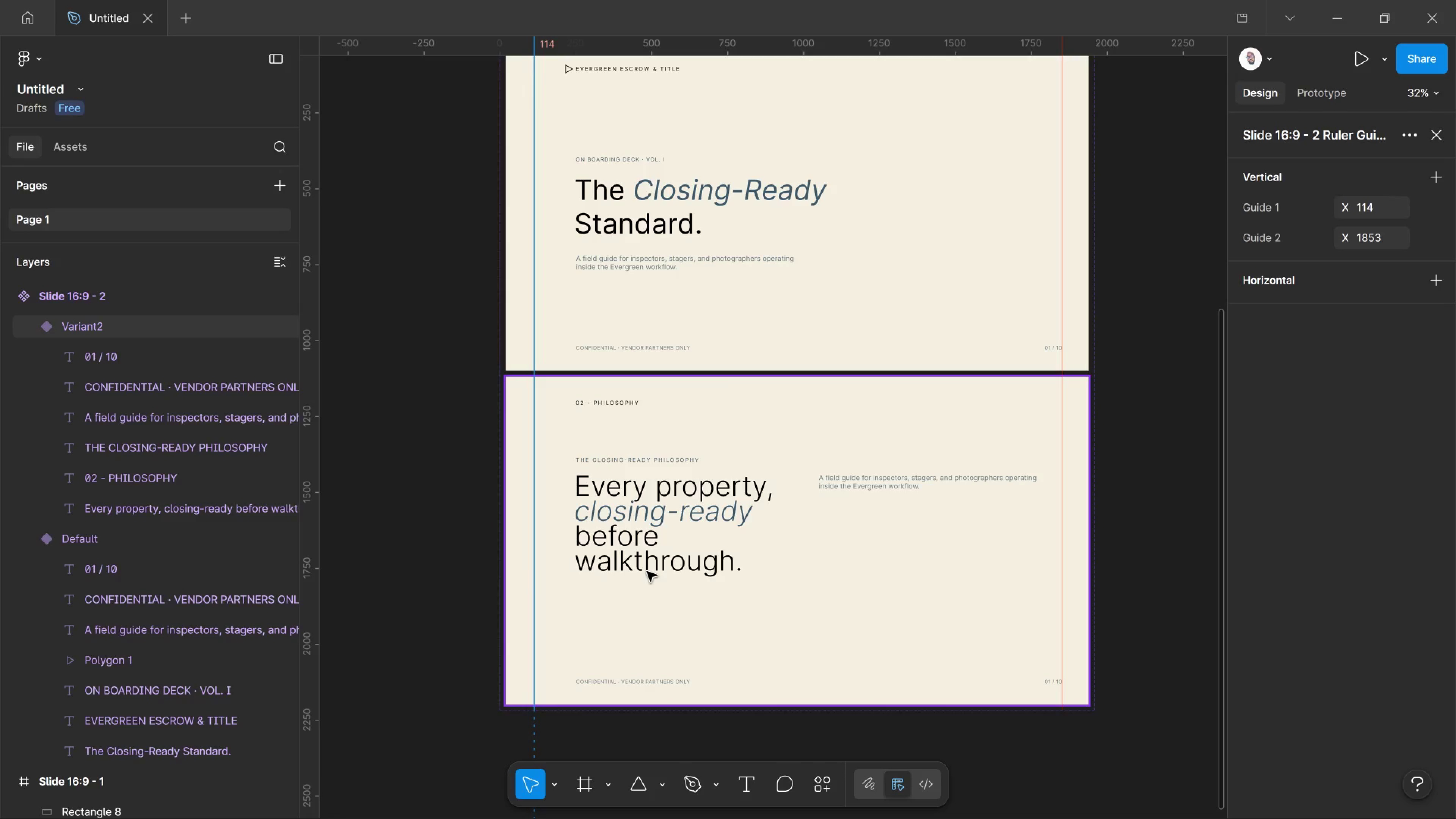 
hold_key(key=ControlLeft, duration=13.24)
left_click([647, 571])
 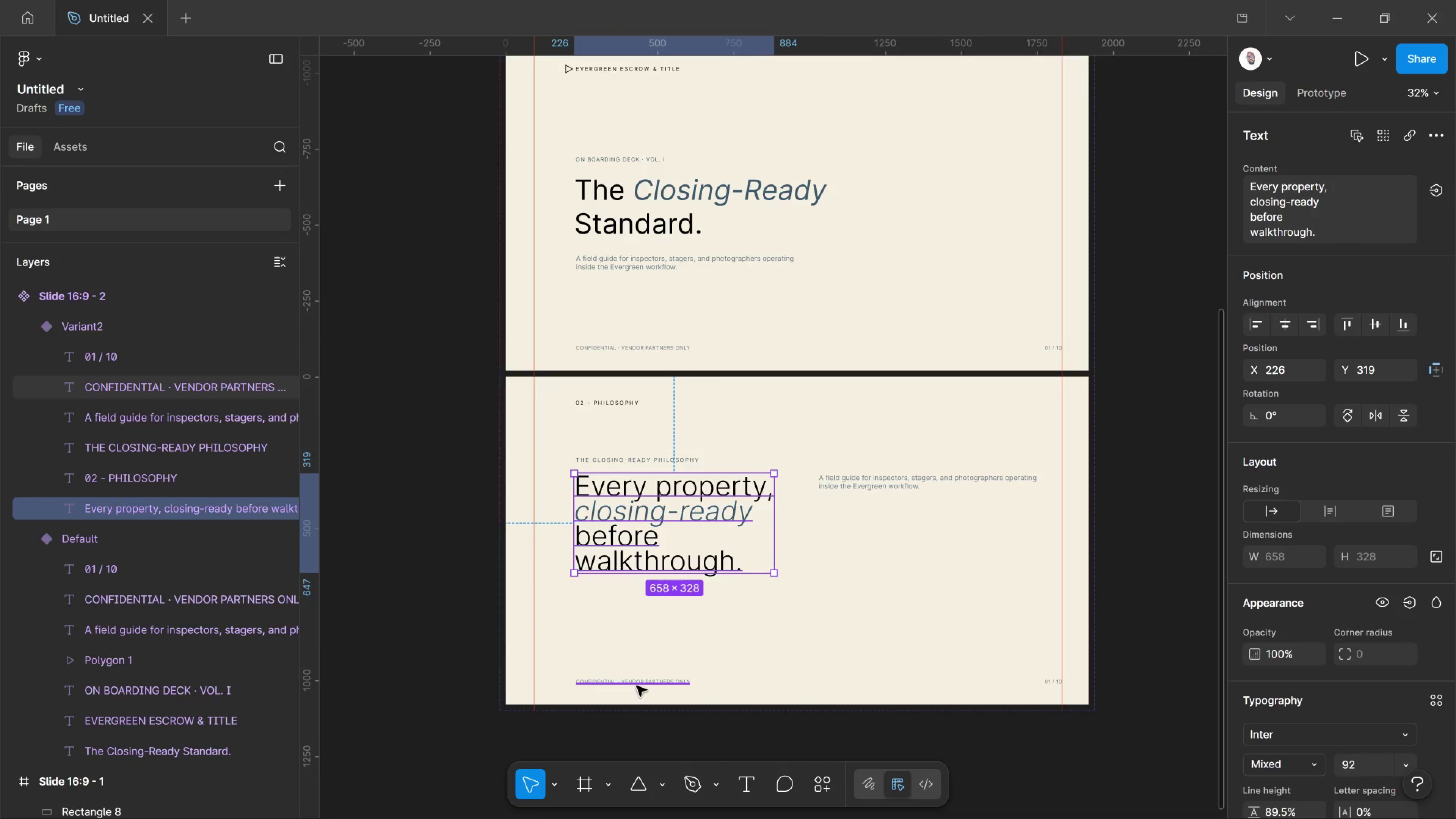 
left_click([637, 686])
 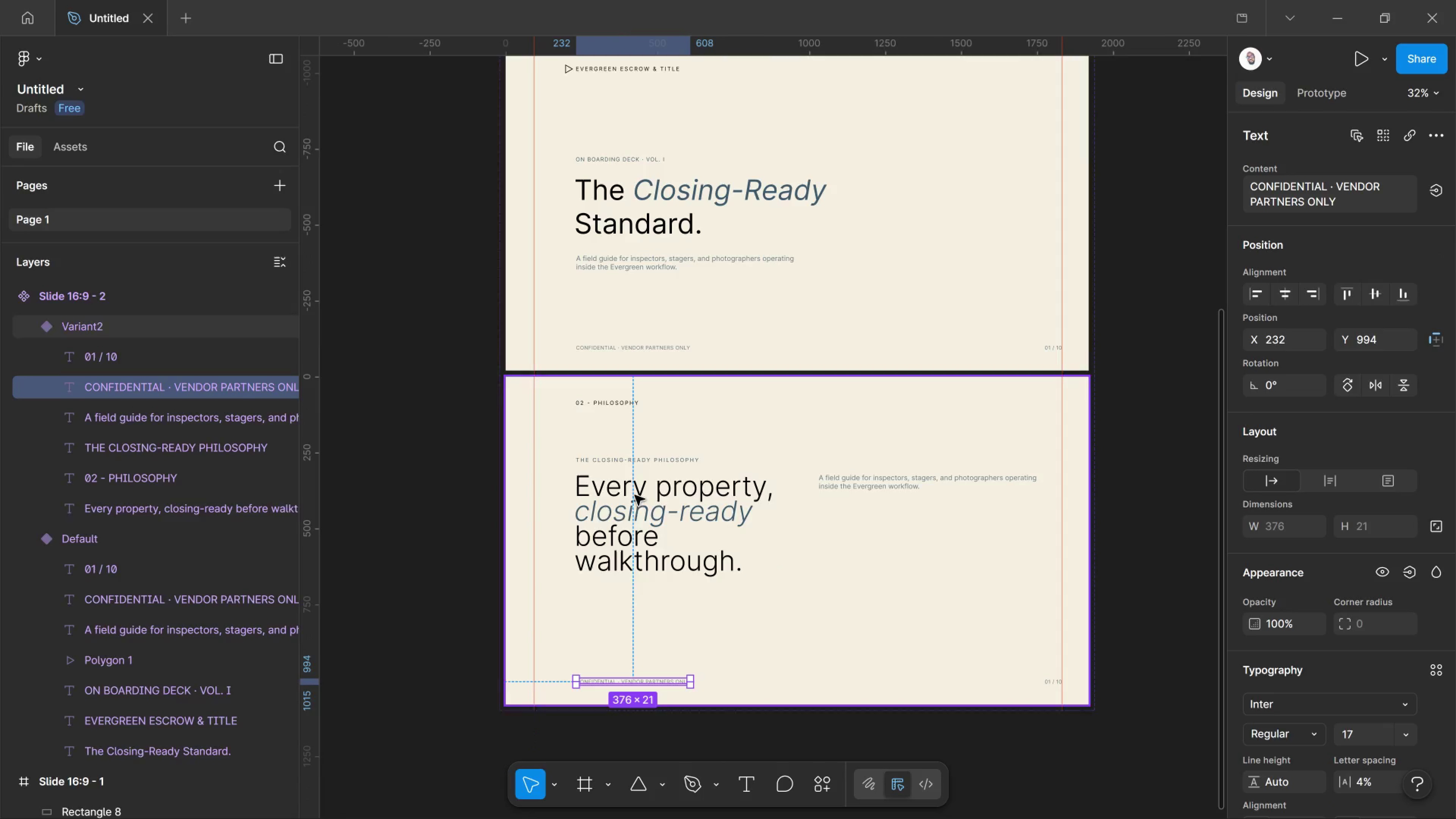 
hold_key(key=ShiftLeft, duration=9.39)
left_click([635, 515])
 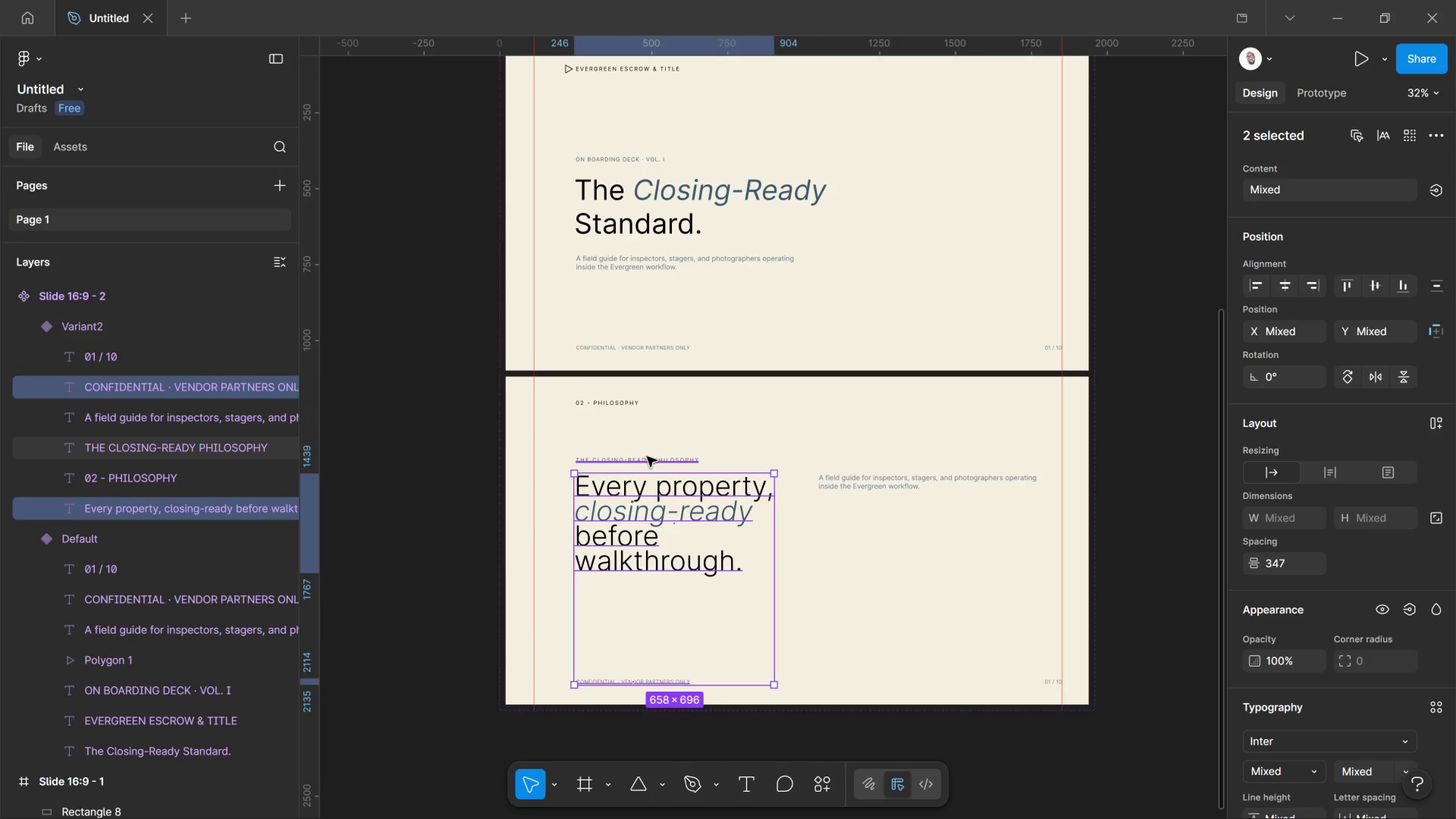 
left_click([647, 457])
 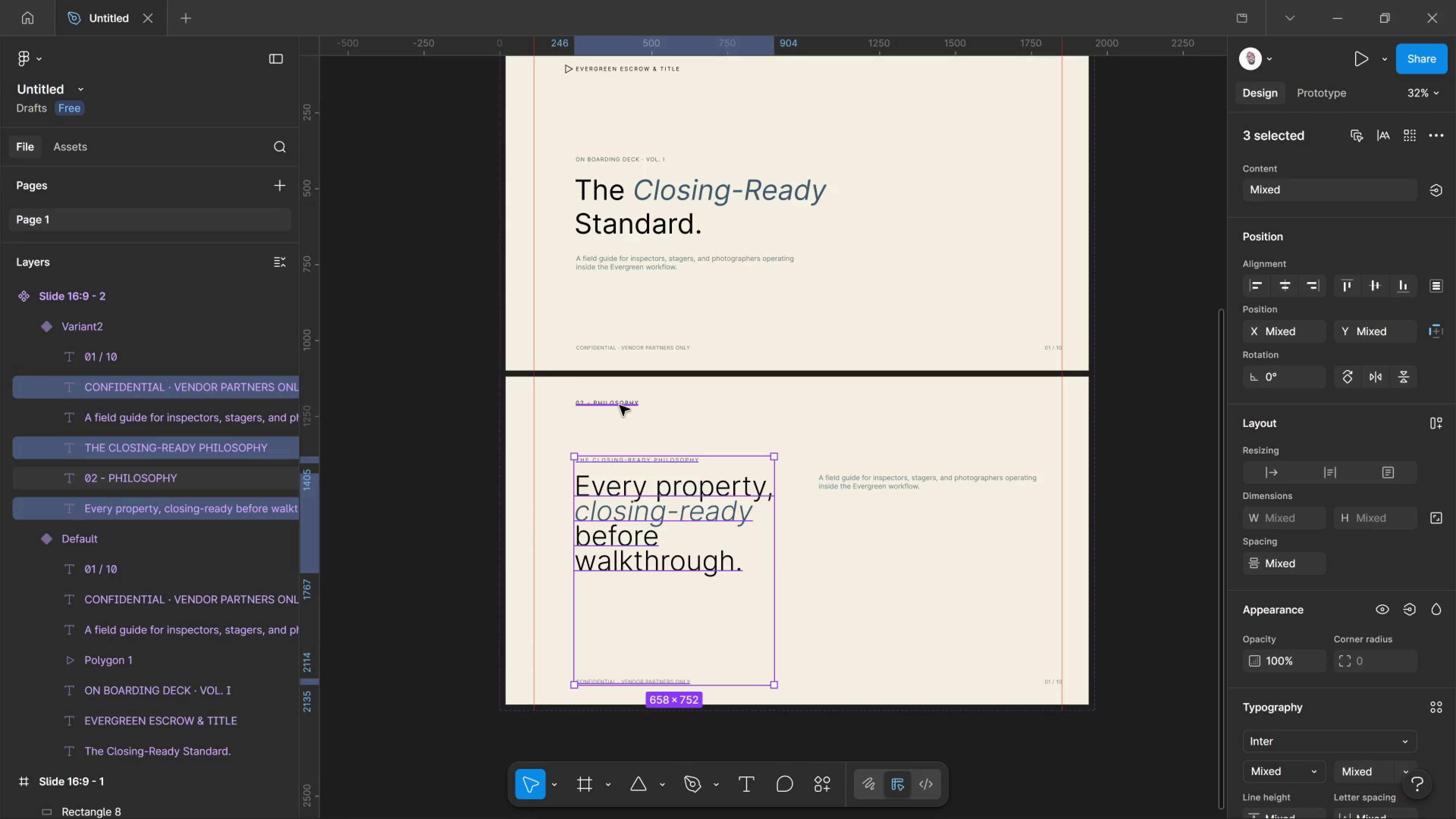 
left_click([620, 405])
 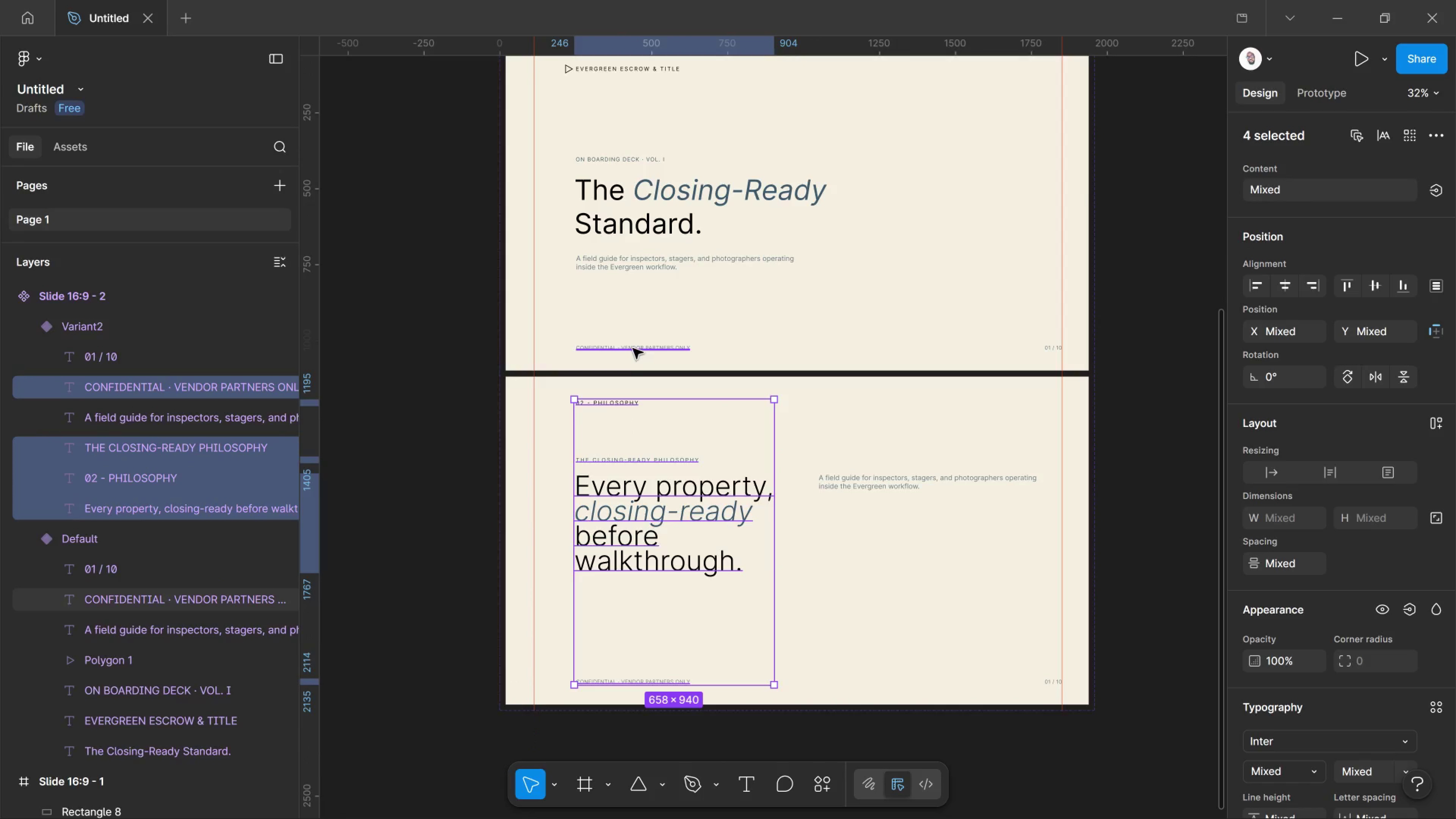 
left_click([633, 348])
 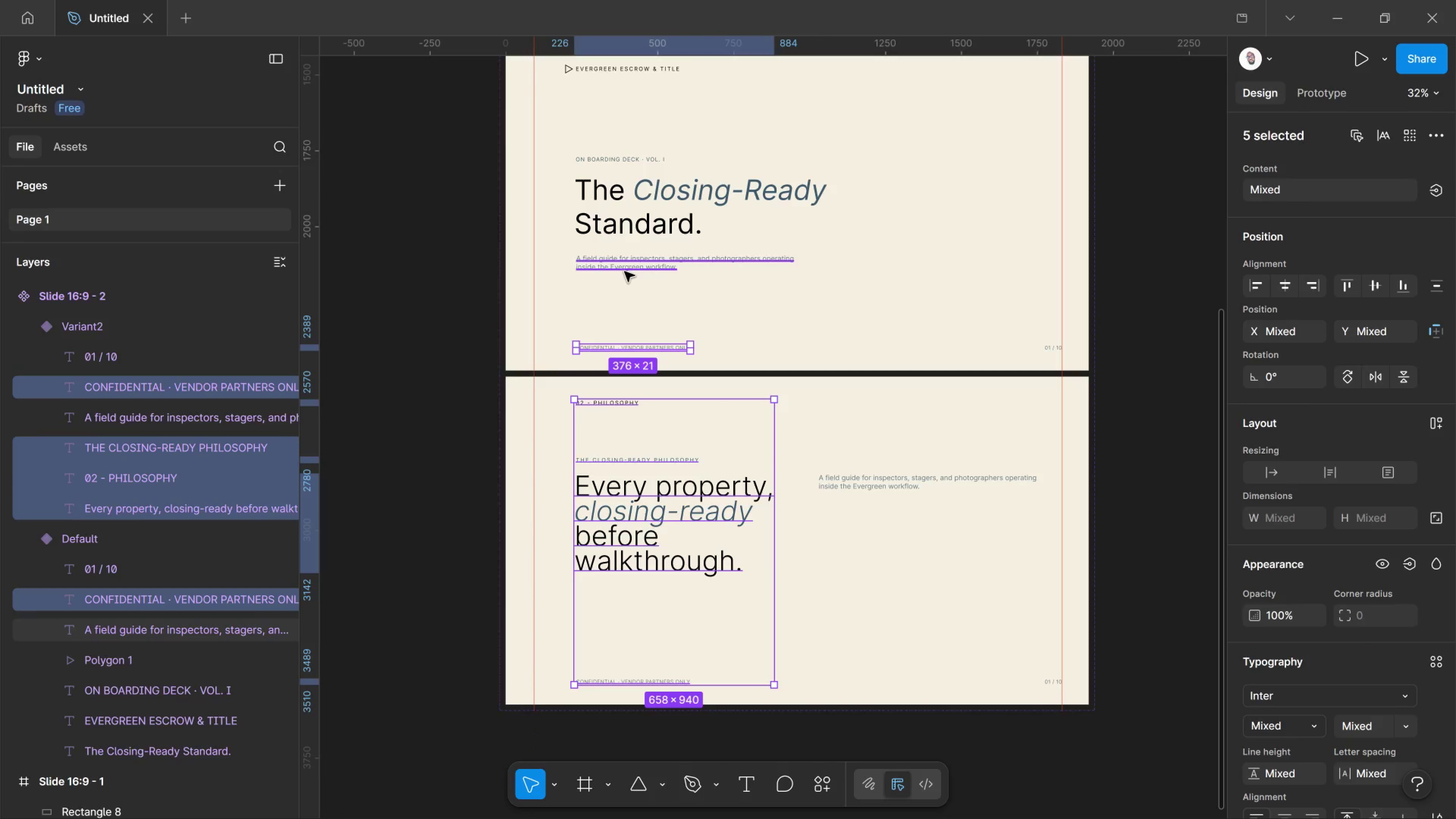 
left_click([624, 271])
 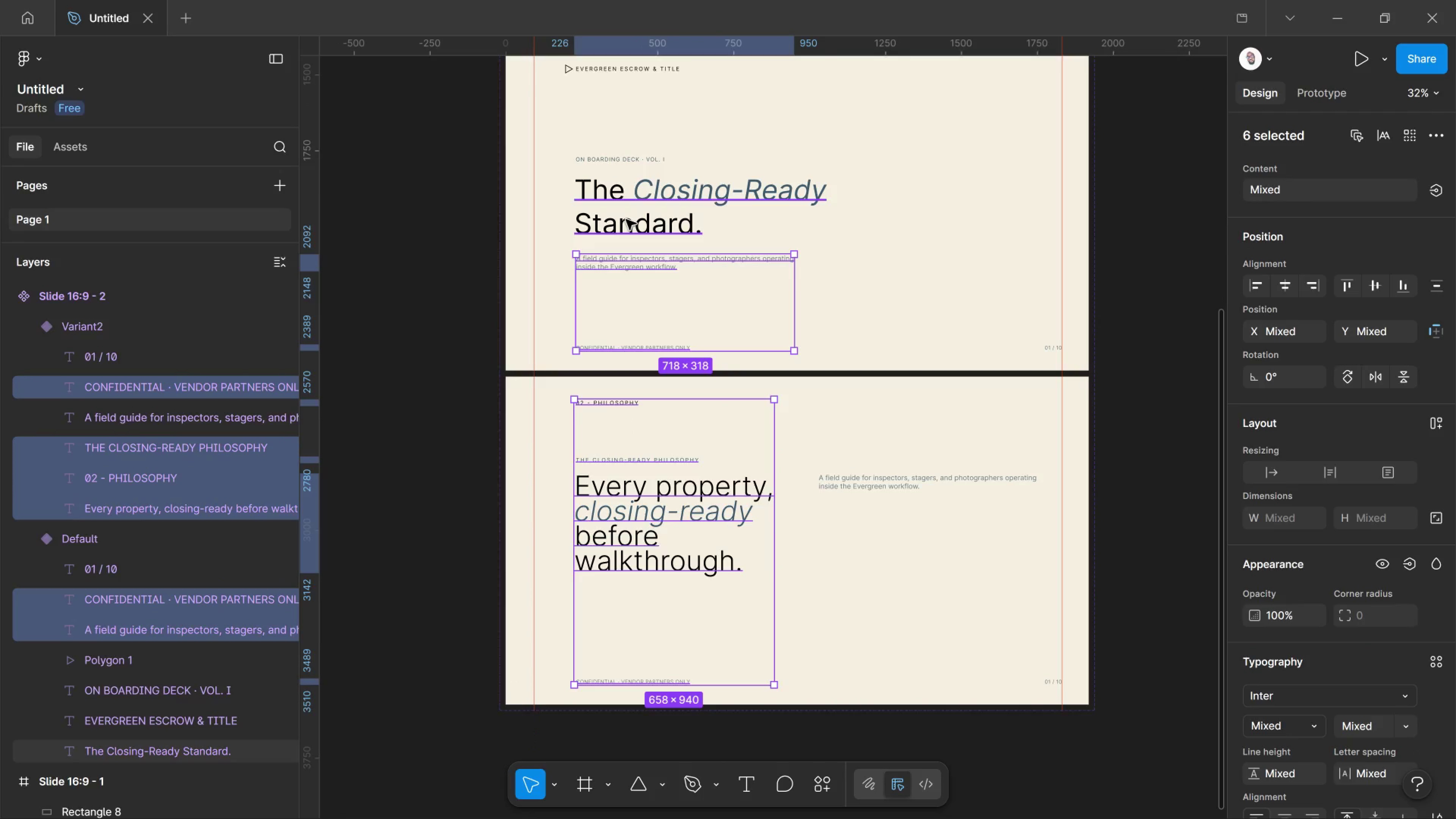 
left_click([626, 220])
 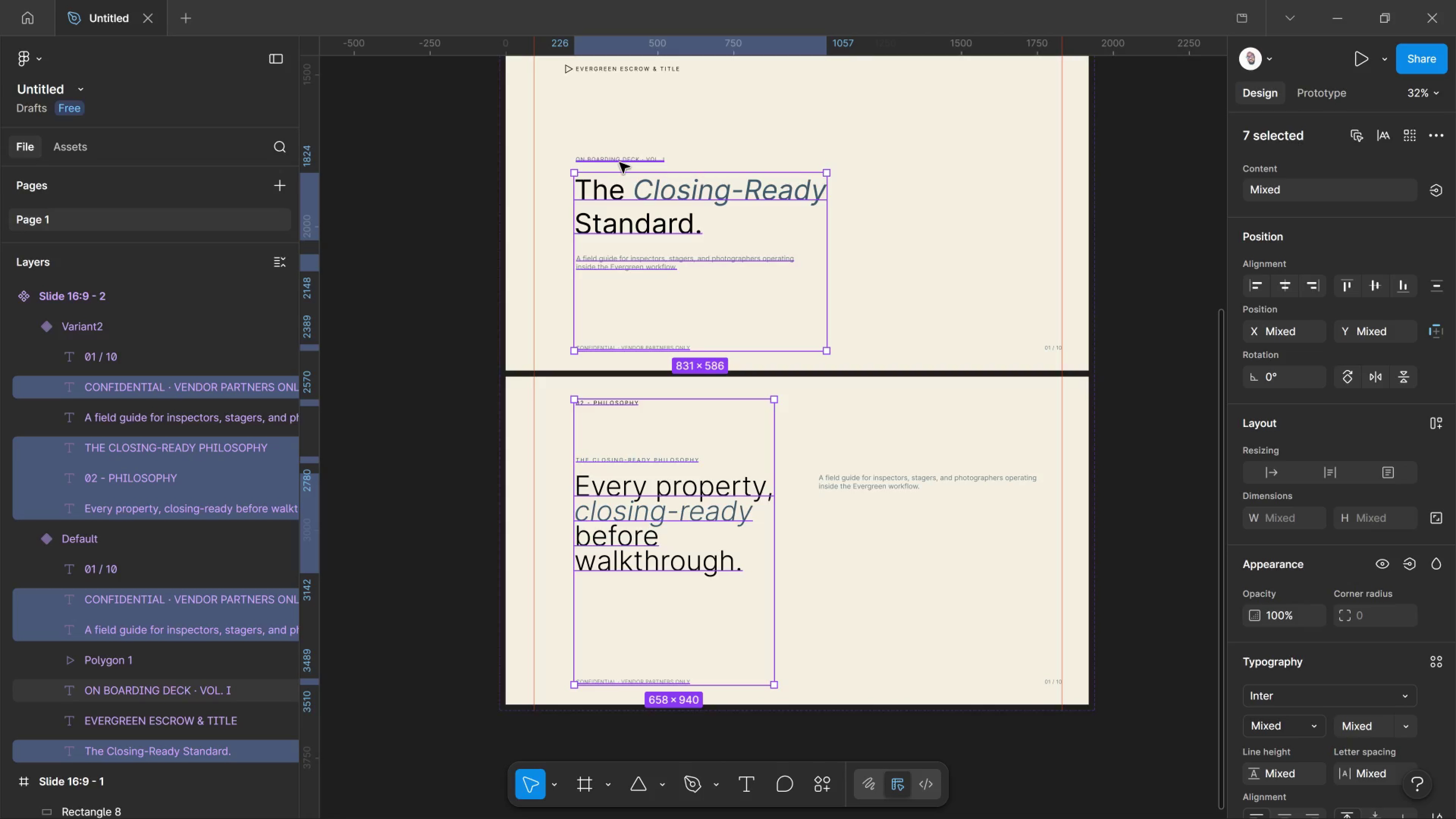 
left_click([620, 163])
 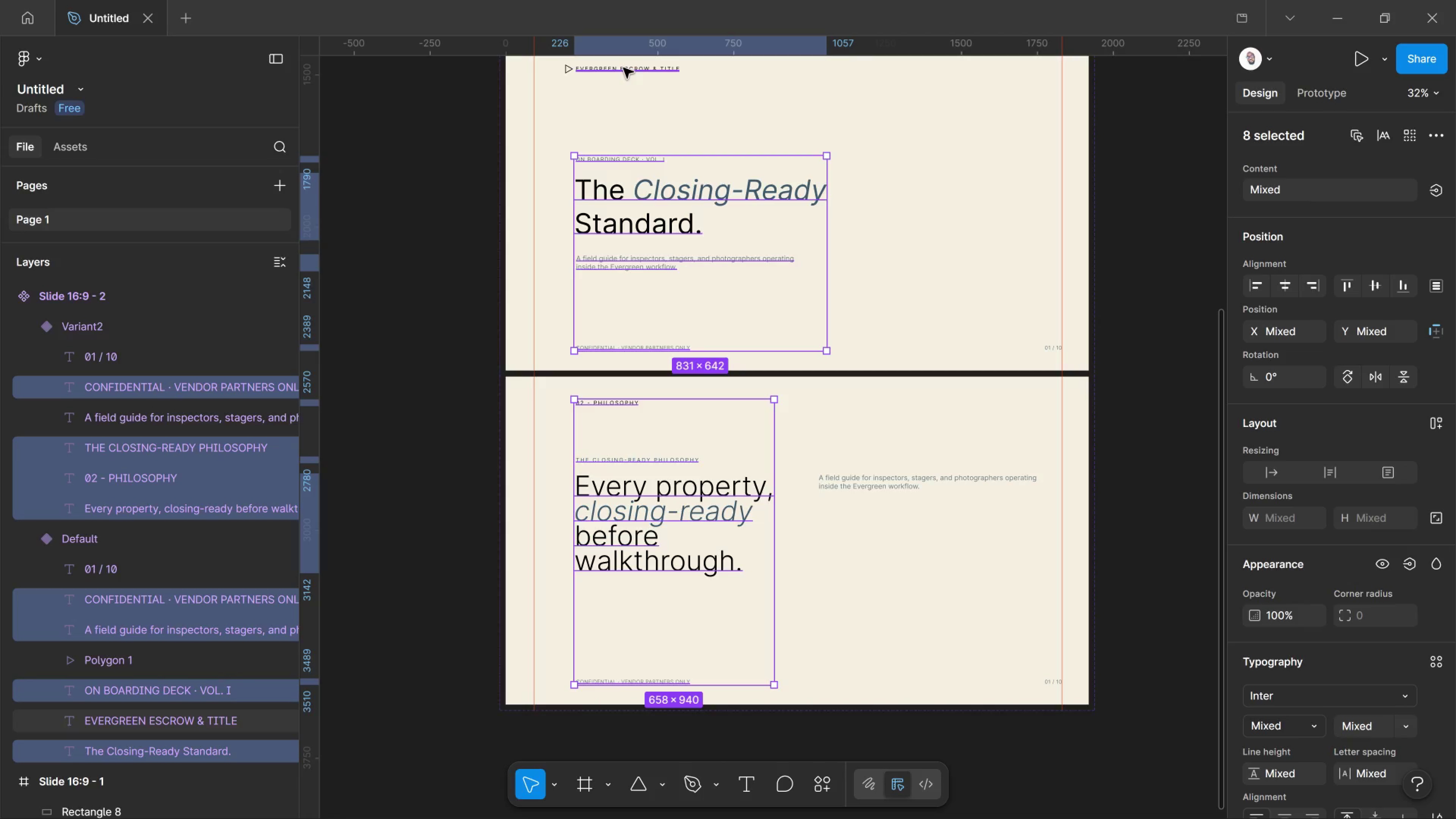 
left_click_drag(start_coordinate=[623, 68], to_coordinate=[621, 68])
 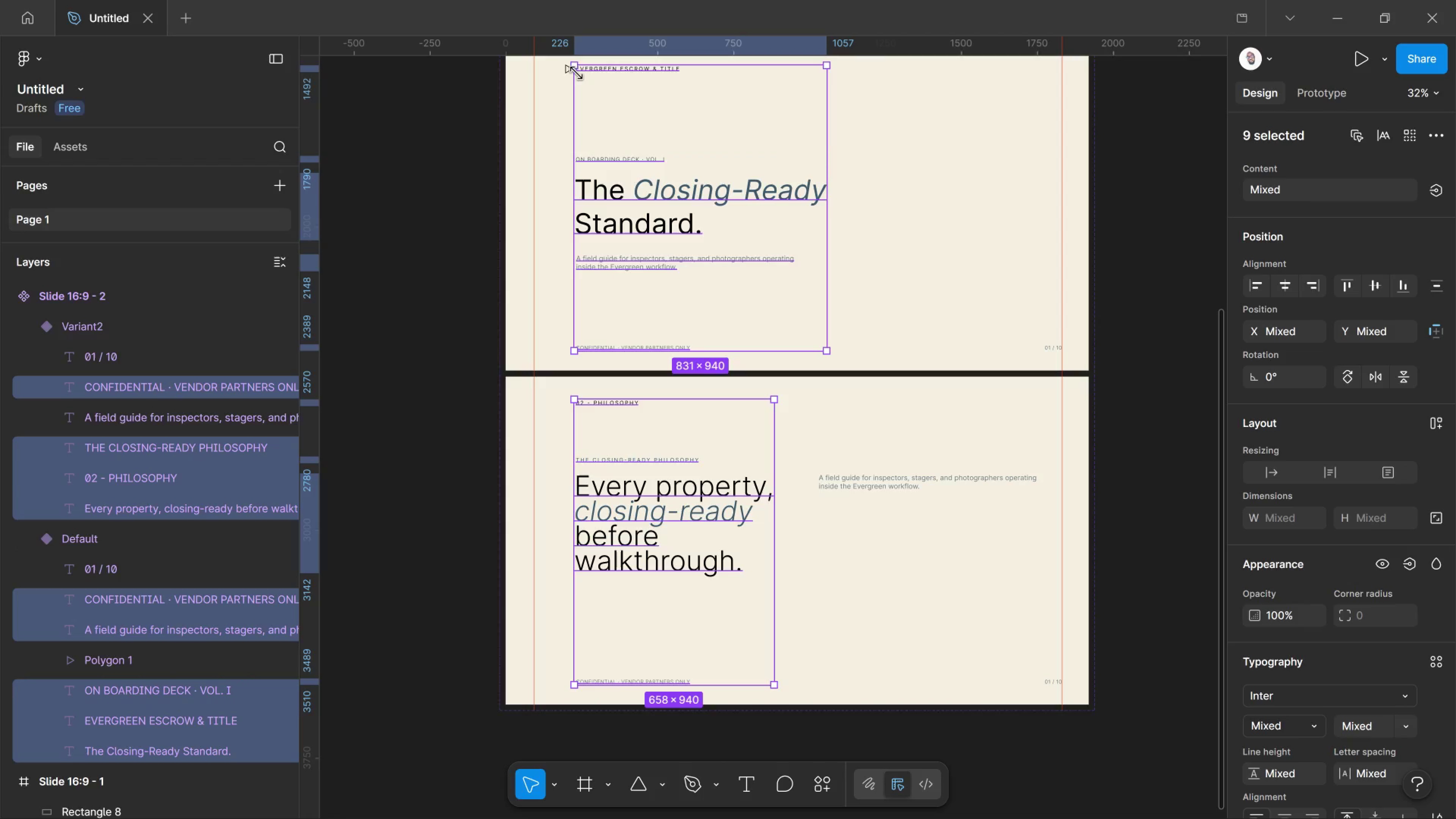 
hold_key(key=ControlLeft, duration=1.21)
scroll: coordinate [517, 89], scroll_direction: up, amount: 16.0
 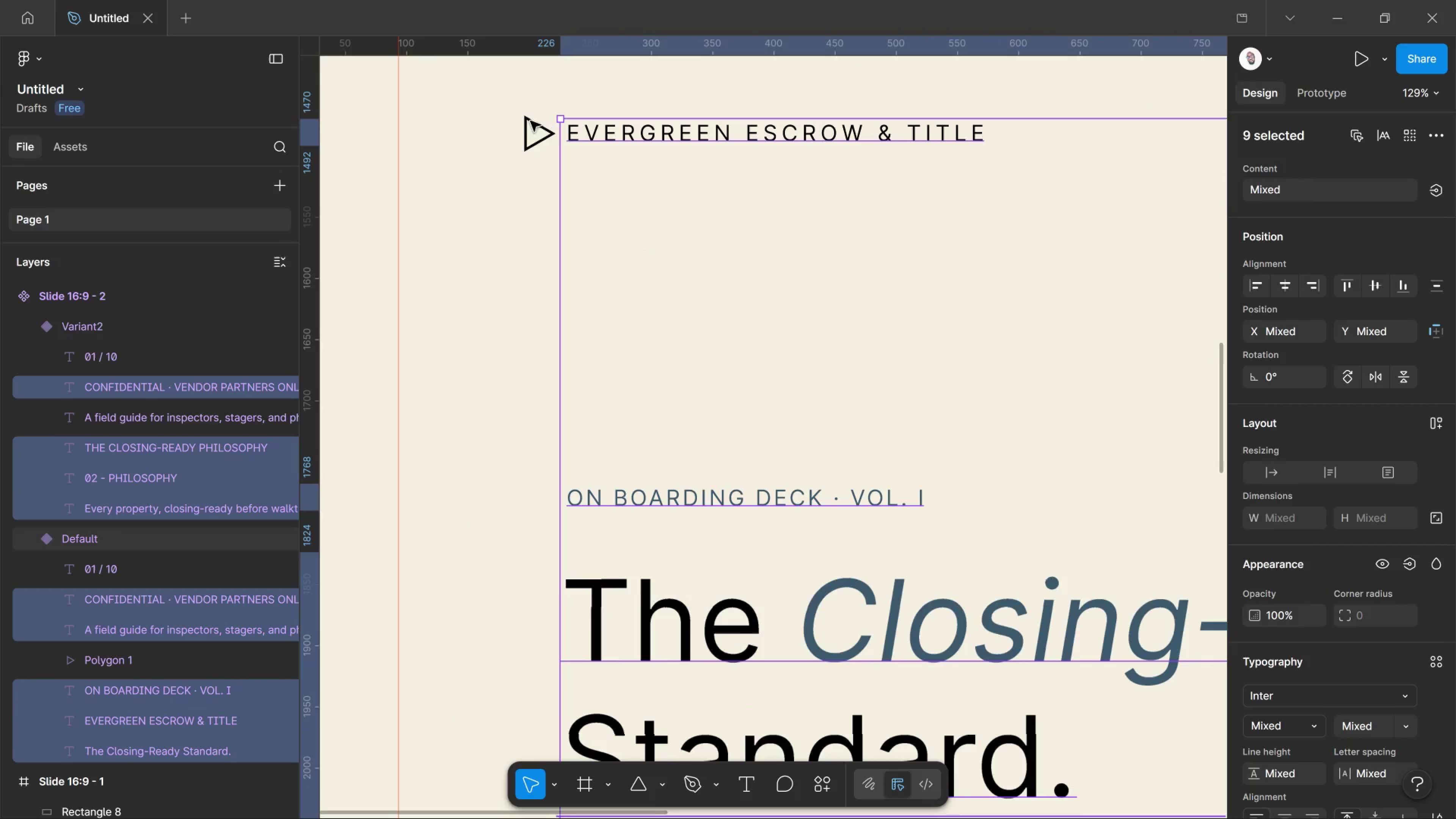 
hold_key(key=ControlLeft, duration=2.19)
hold_key(key=ShiftLeft, duration=1.22)
left_click([532, 142])
 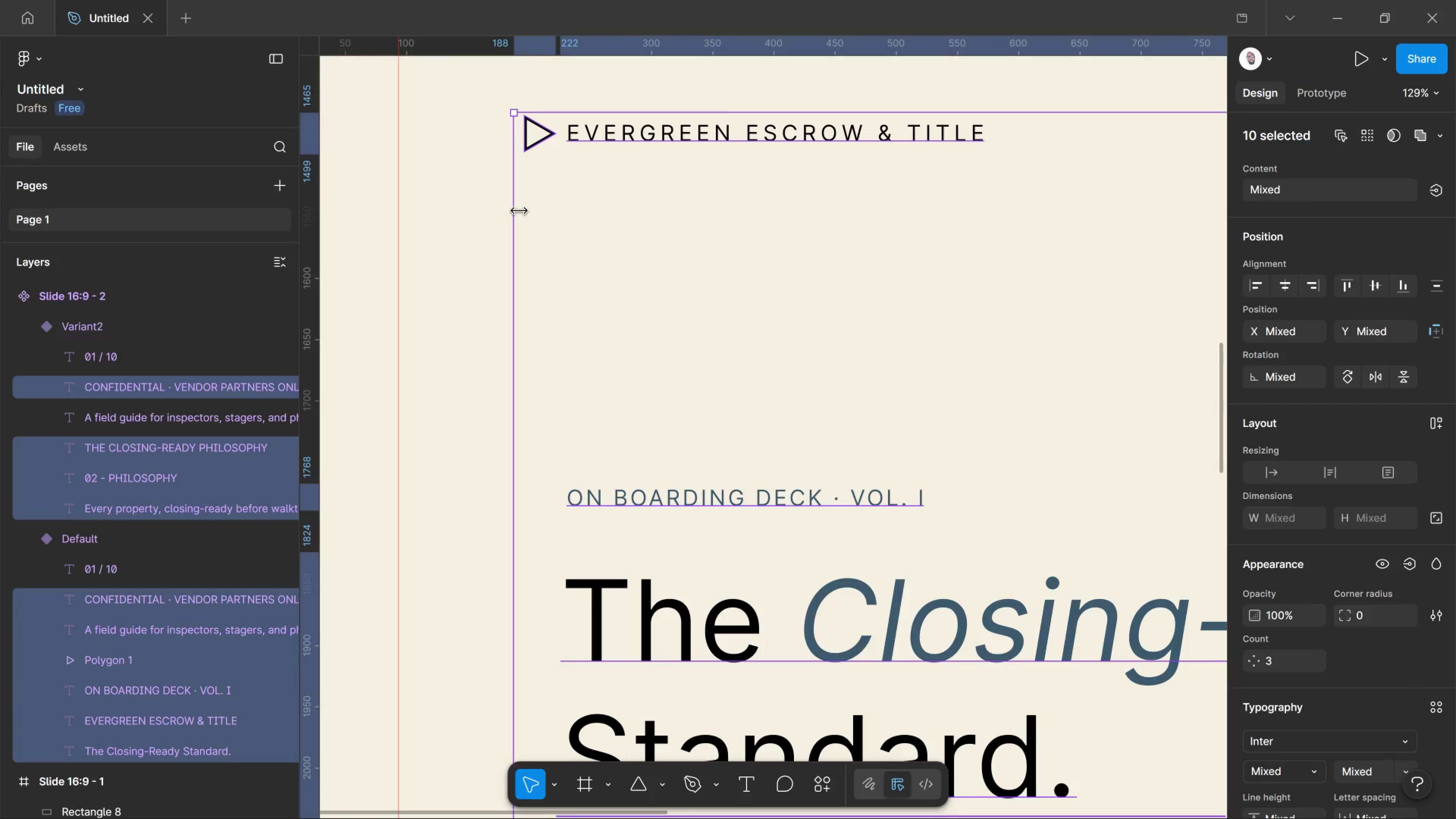 
key(Shift+ArrowLeft)
 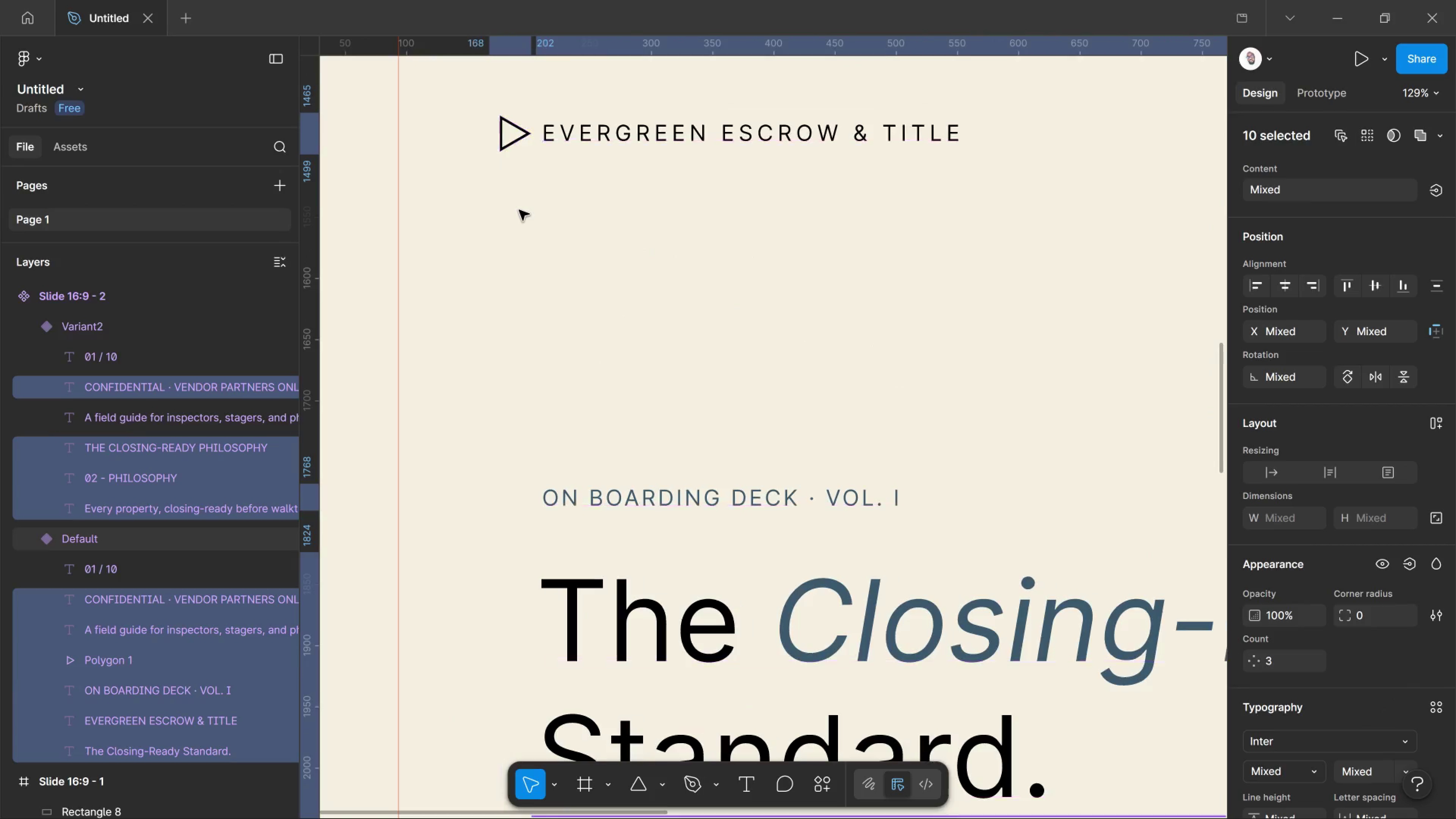 
key(Shift+ArrowLeft)
 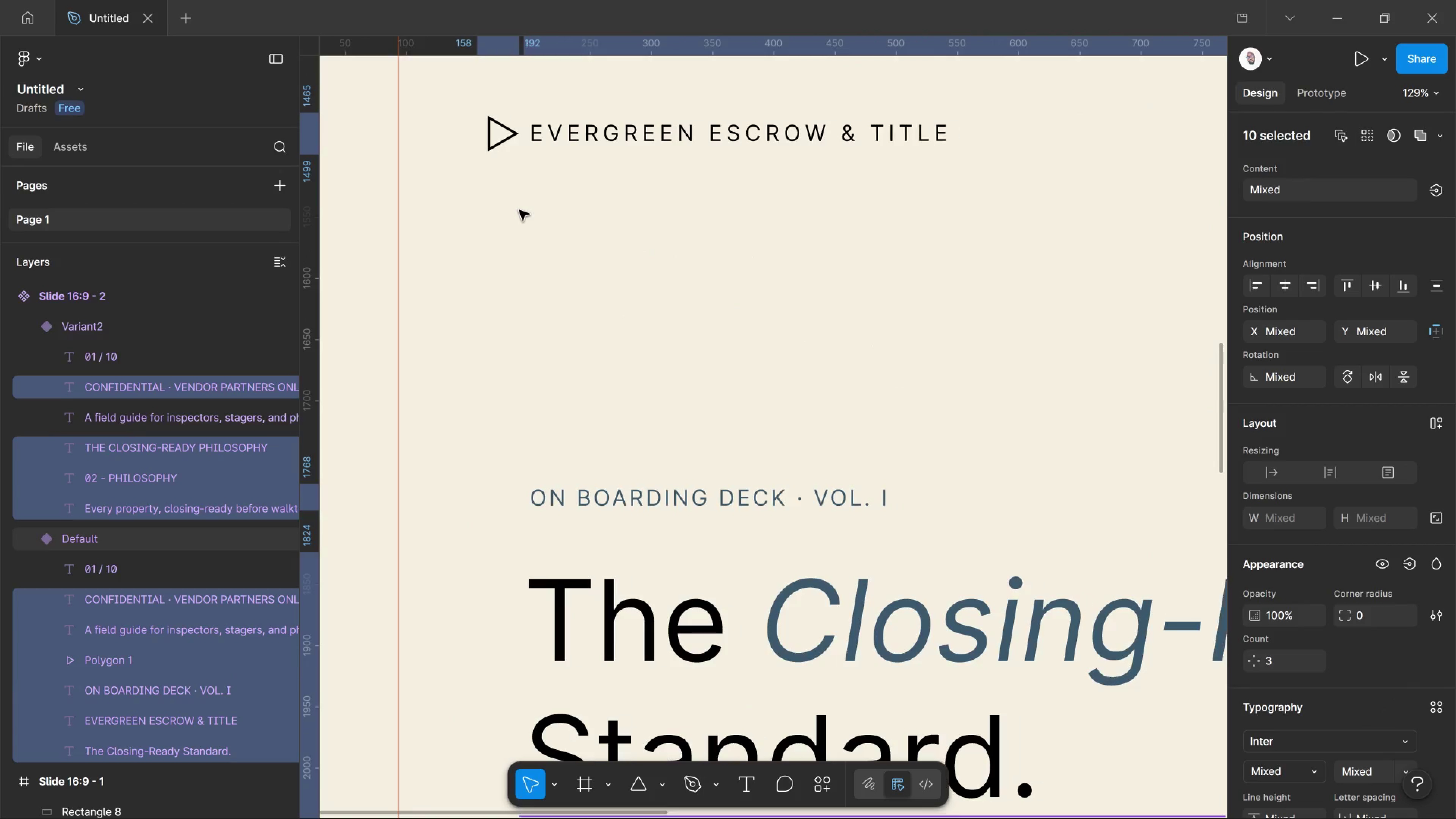 
key(Shift+ArrowLeft)
 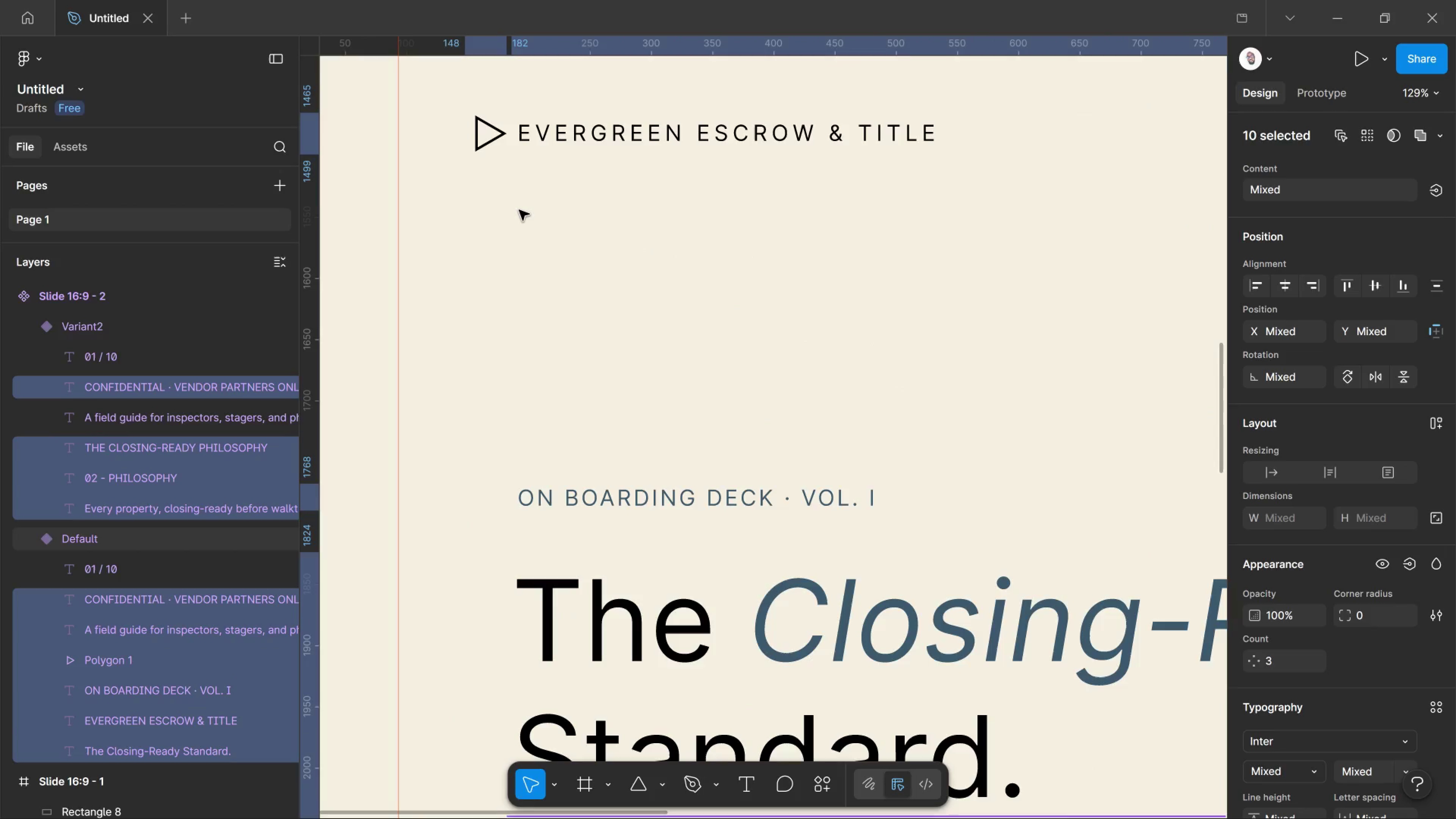 
key(Shift+ArrowLeft)
 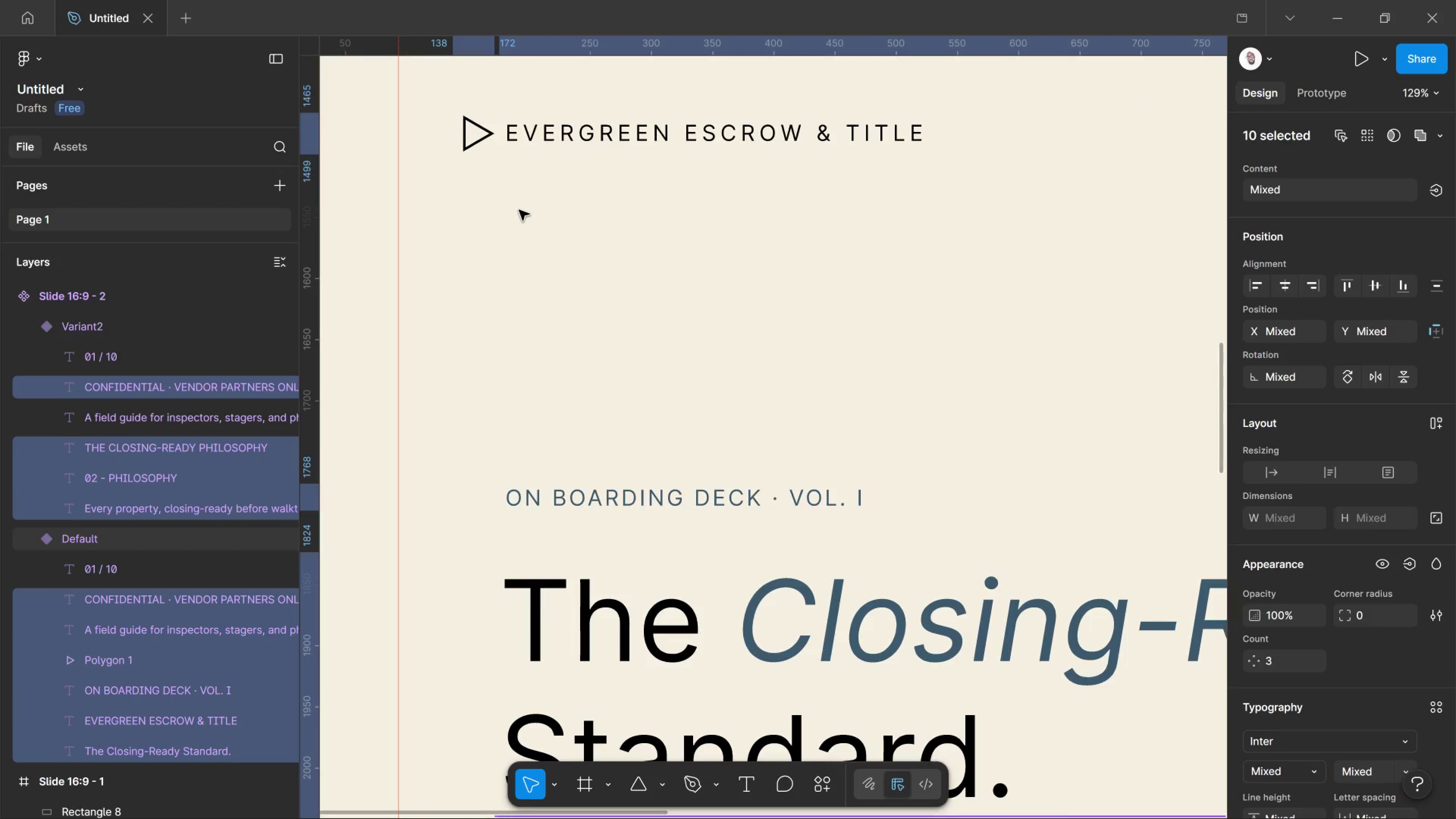 
key(Shift+ArrowLeft)
 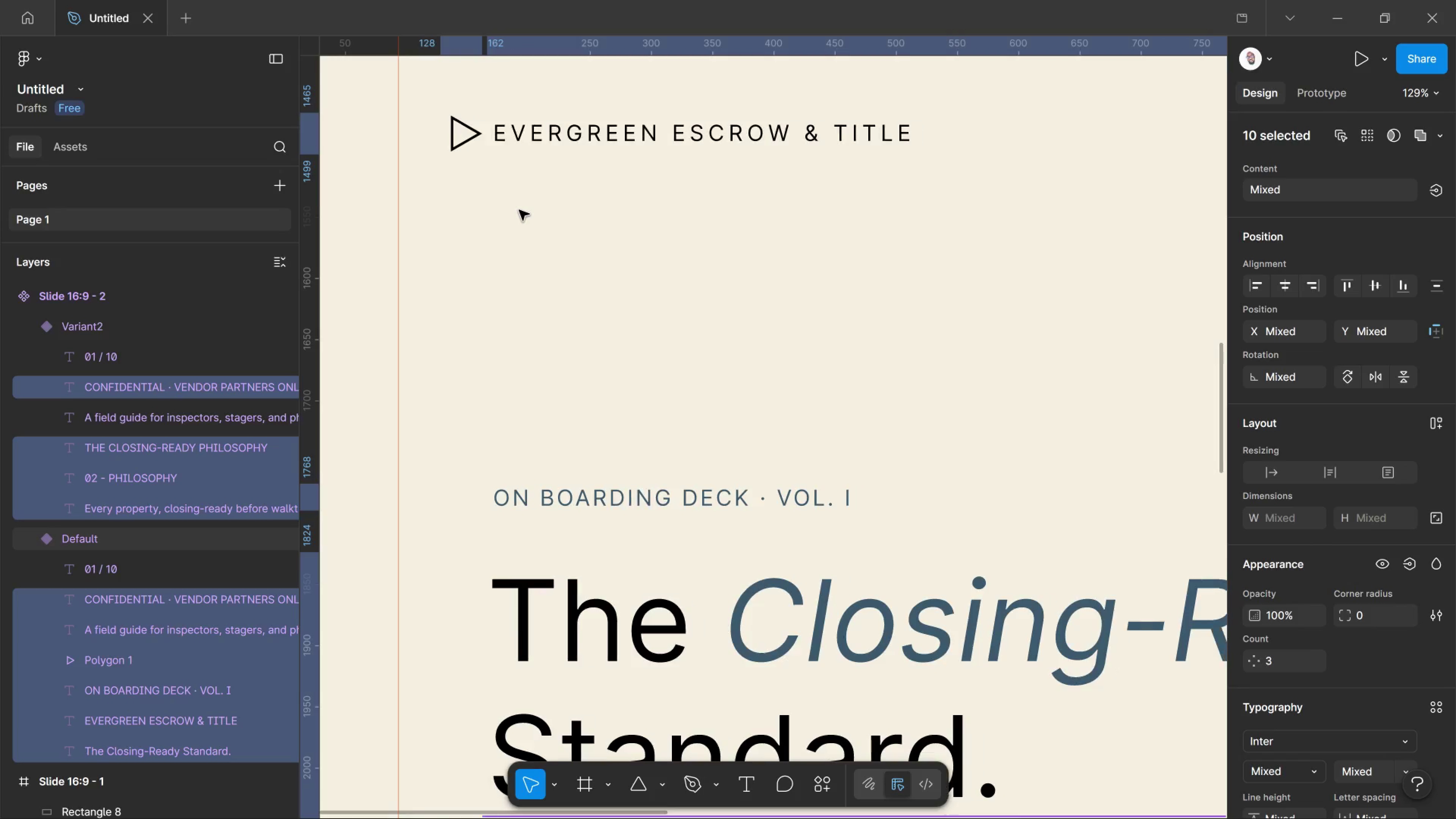 
key(Shift+ArrowLeft)
 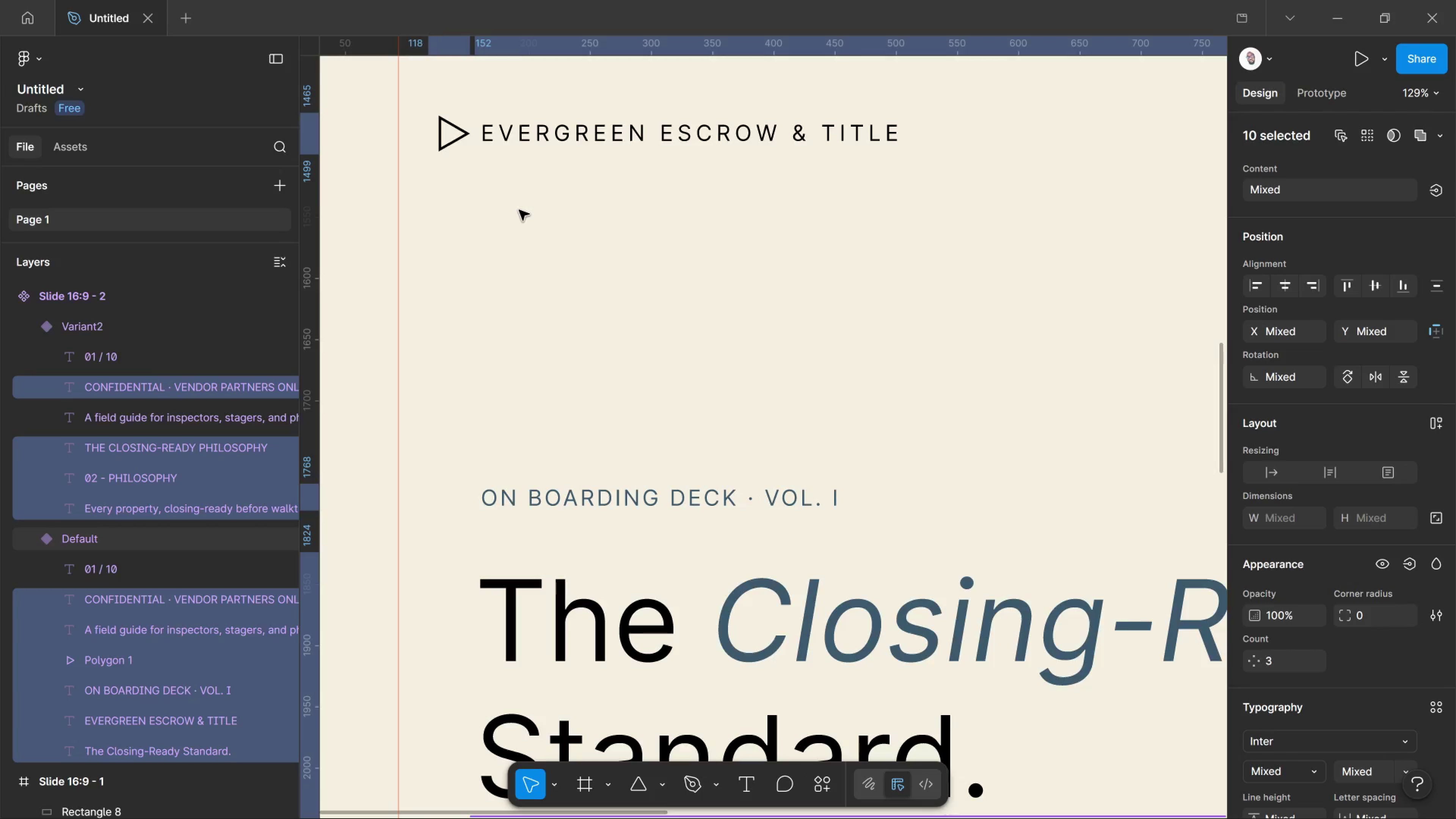 
key(Shift+ArrowLeft)
 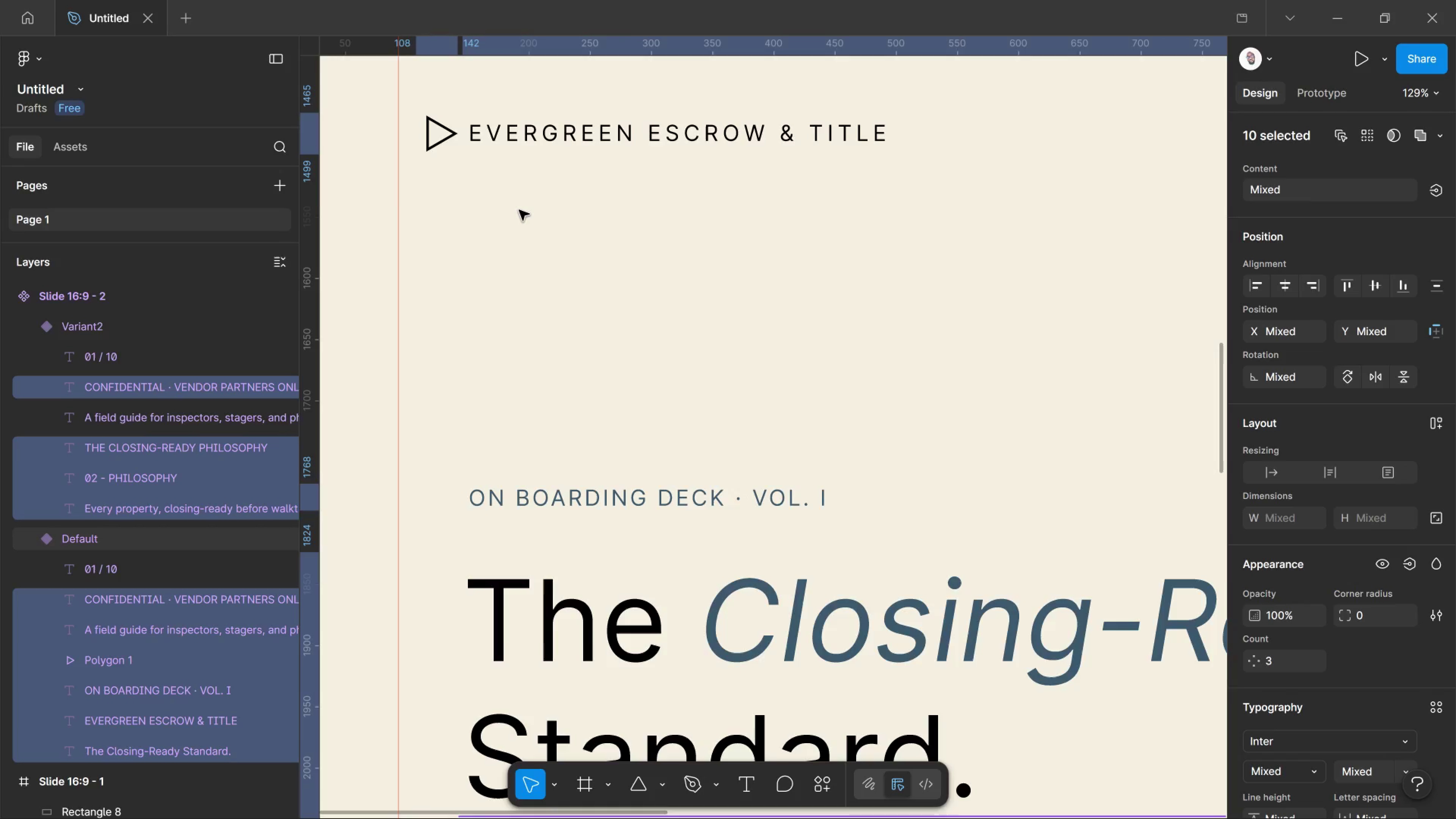 
key(Shift+ArrowLeft)
 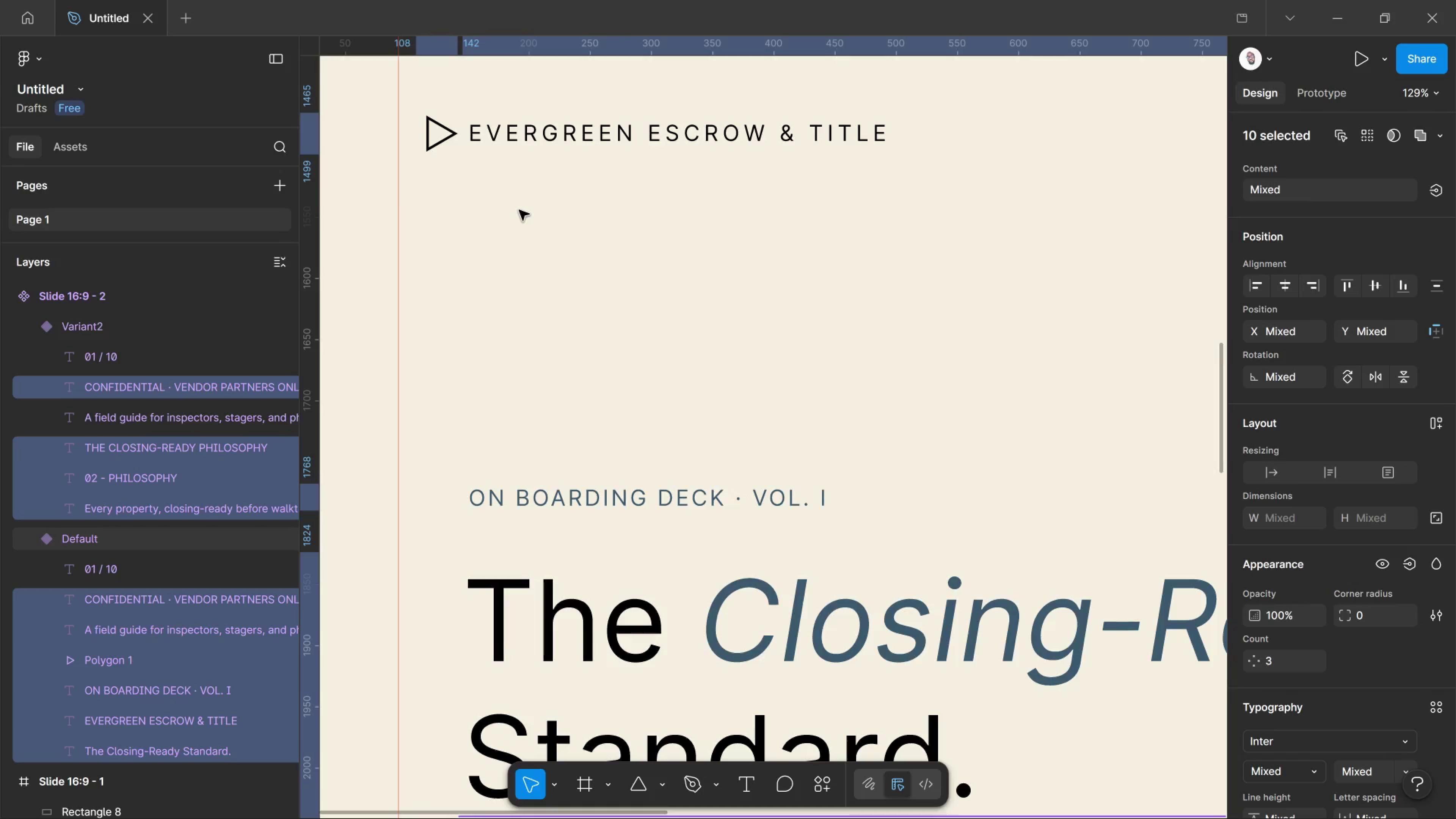 
key(Shift+ArrowLeft)
 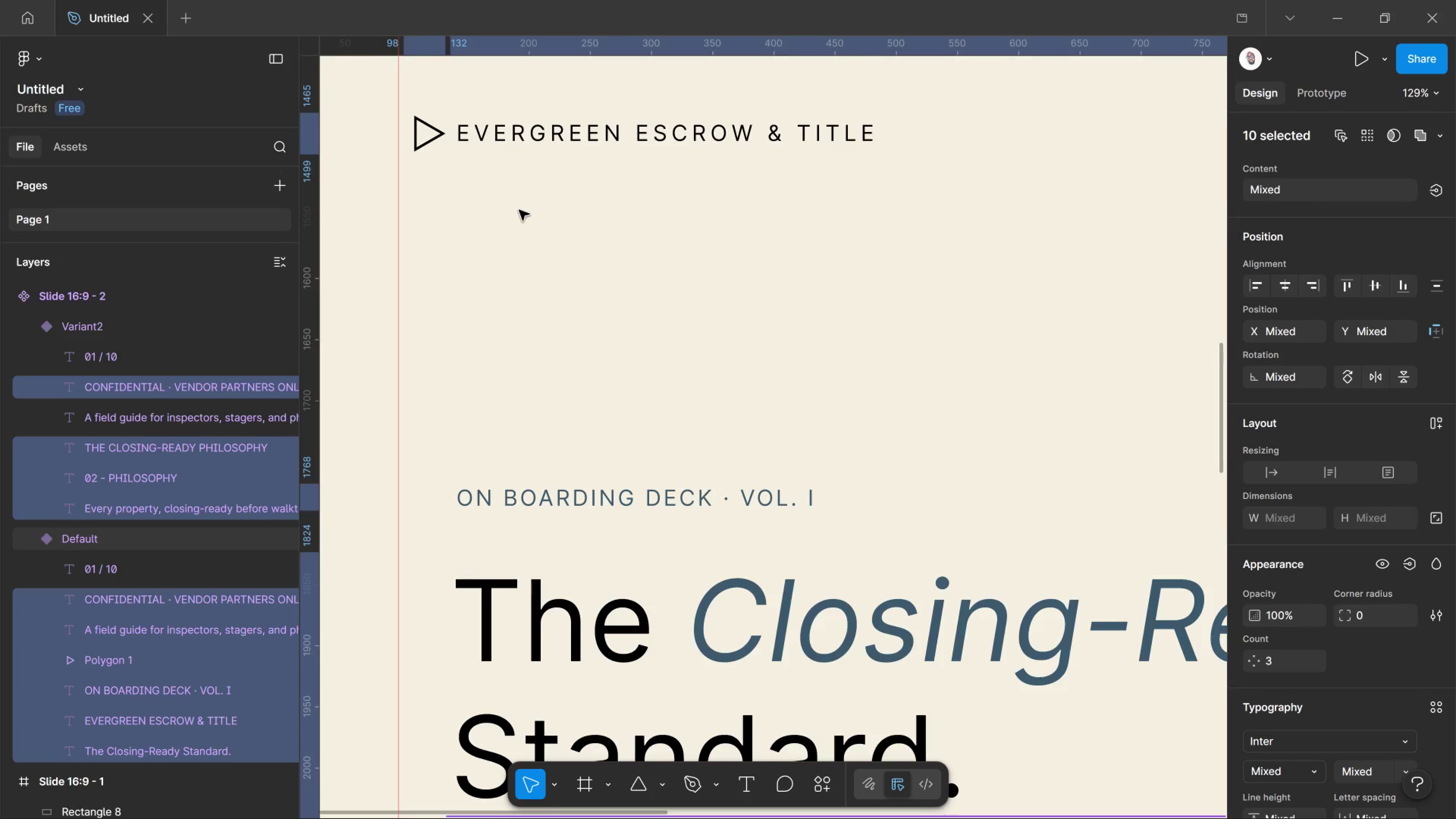 
key(Shift+ArrowLeft)
 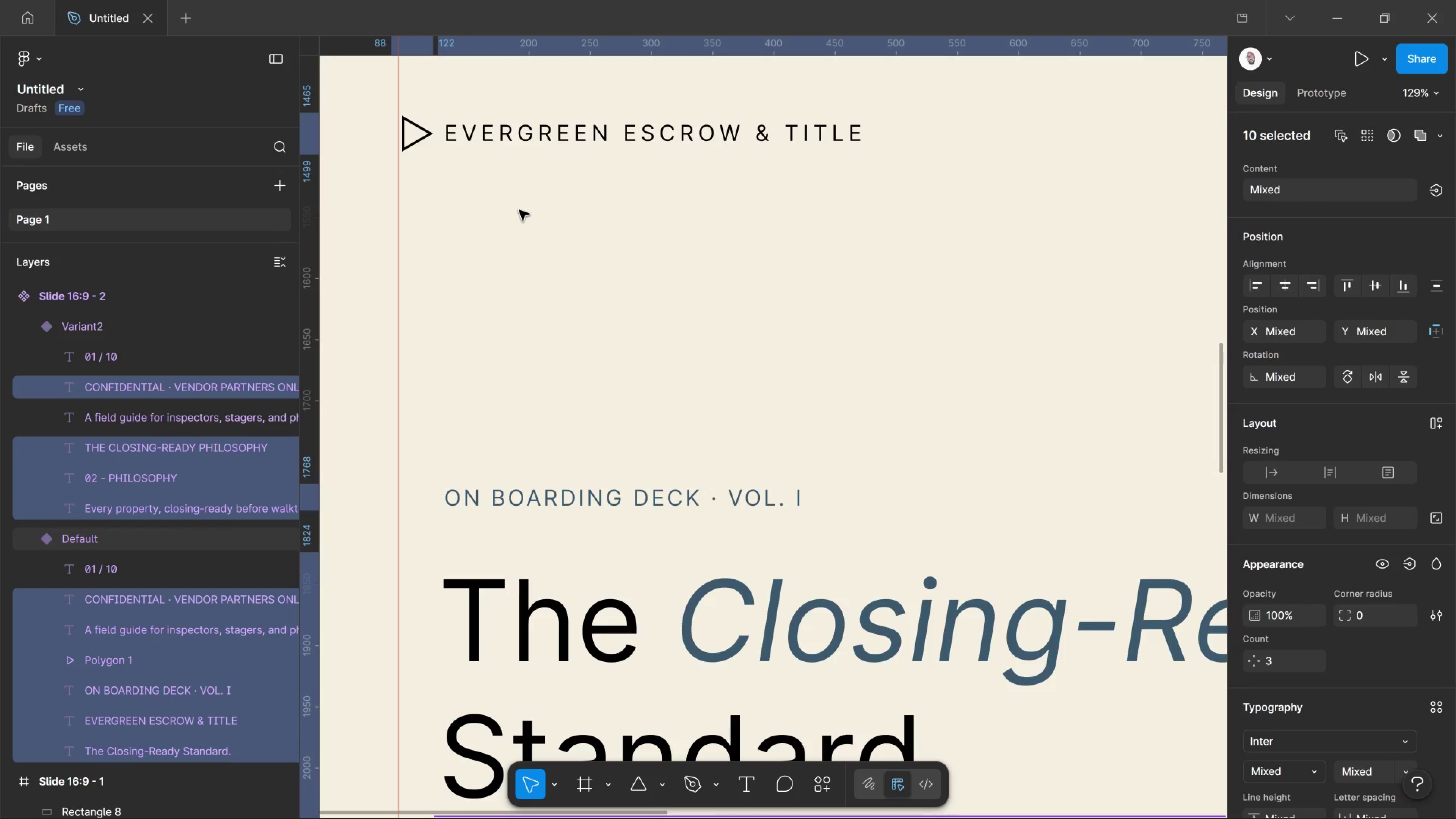 
key(ArrowLeft)
 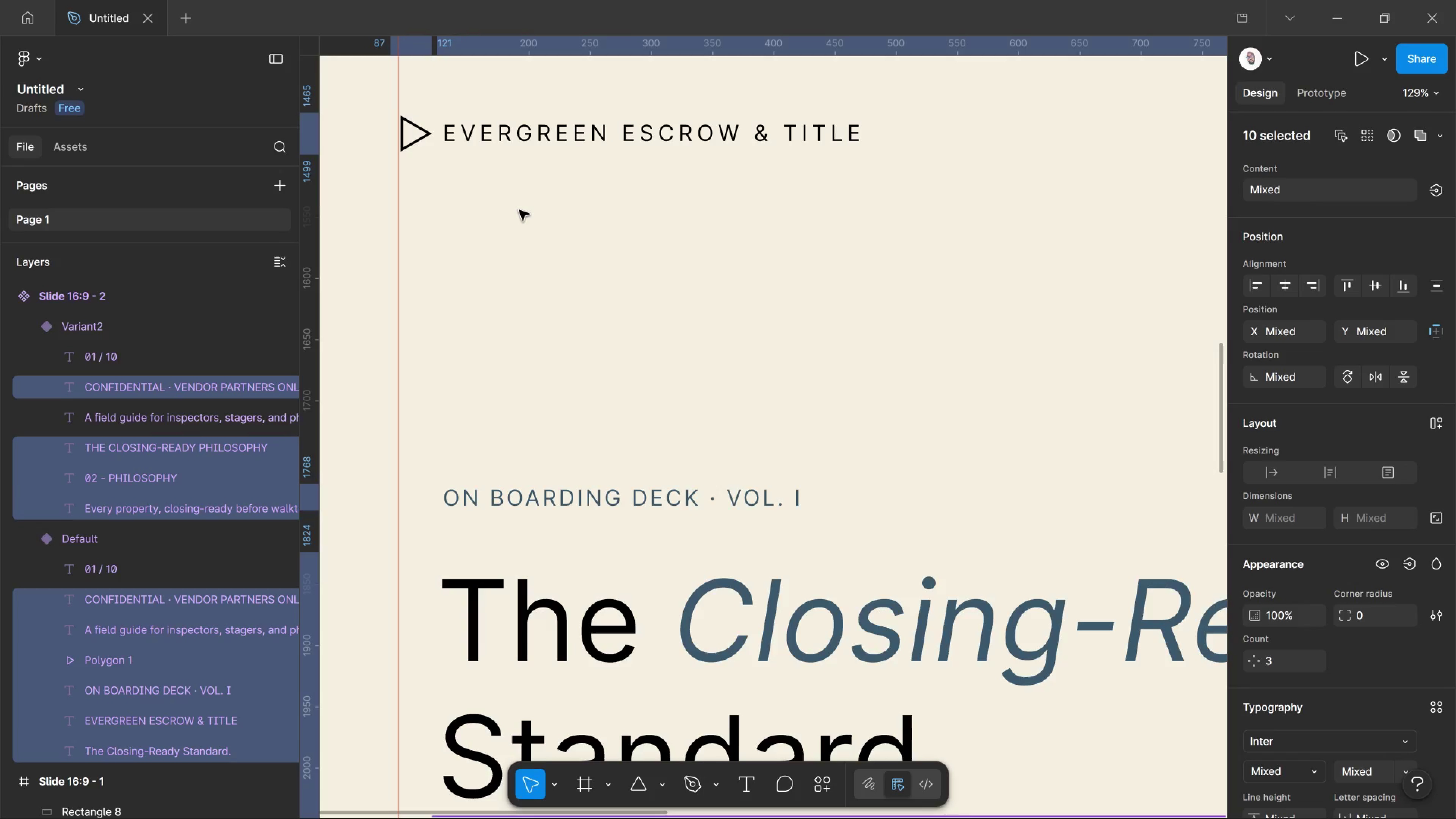 
key(ArrowLeft)
 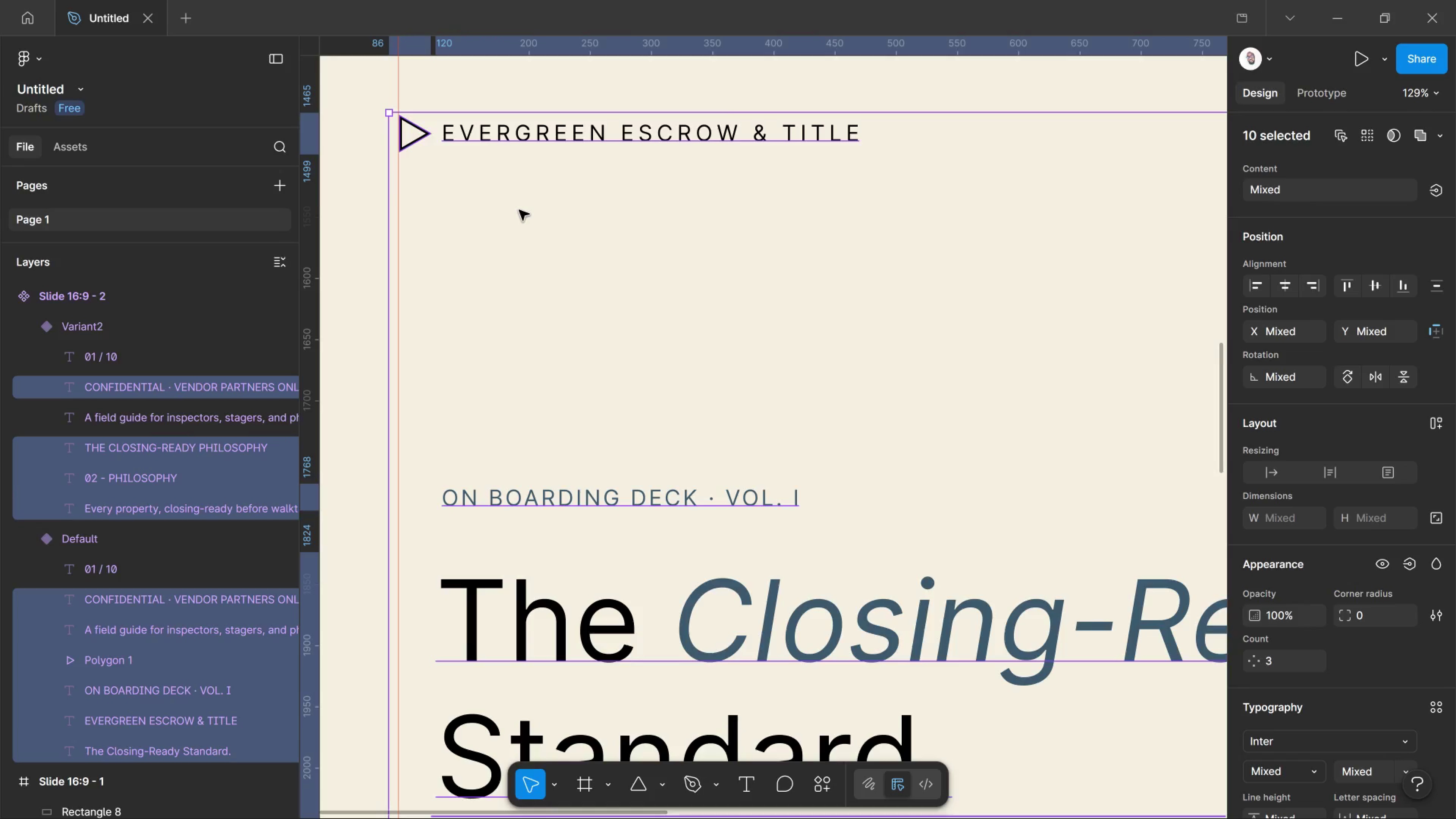 
key(Shift+ArrowLeft)
 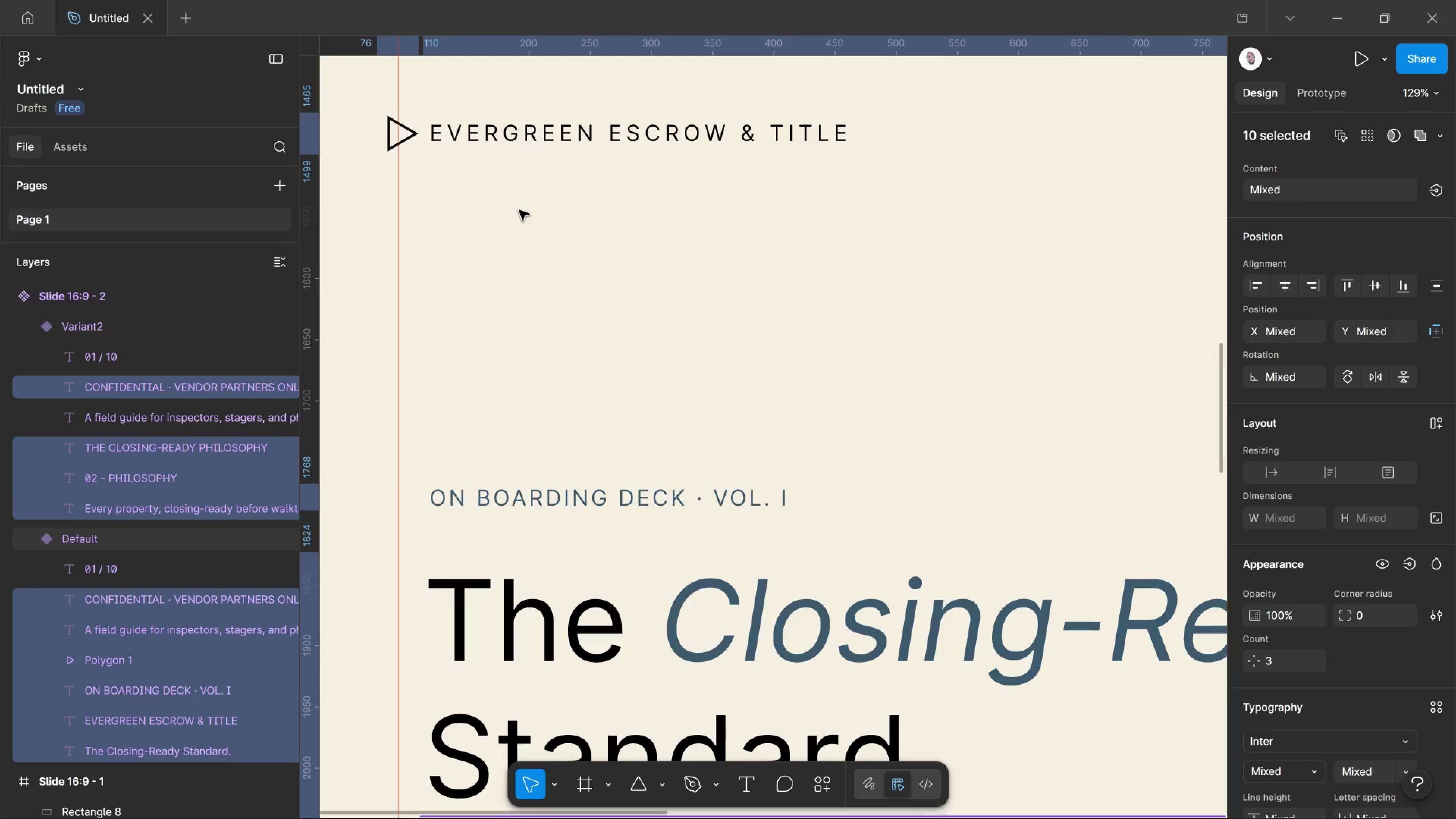 
key(Shift+ArrowLeft)
 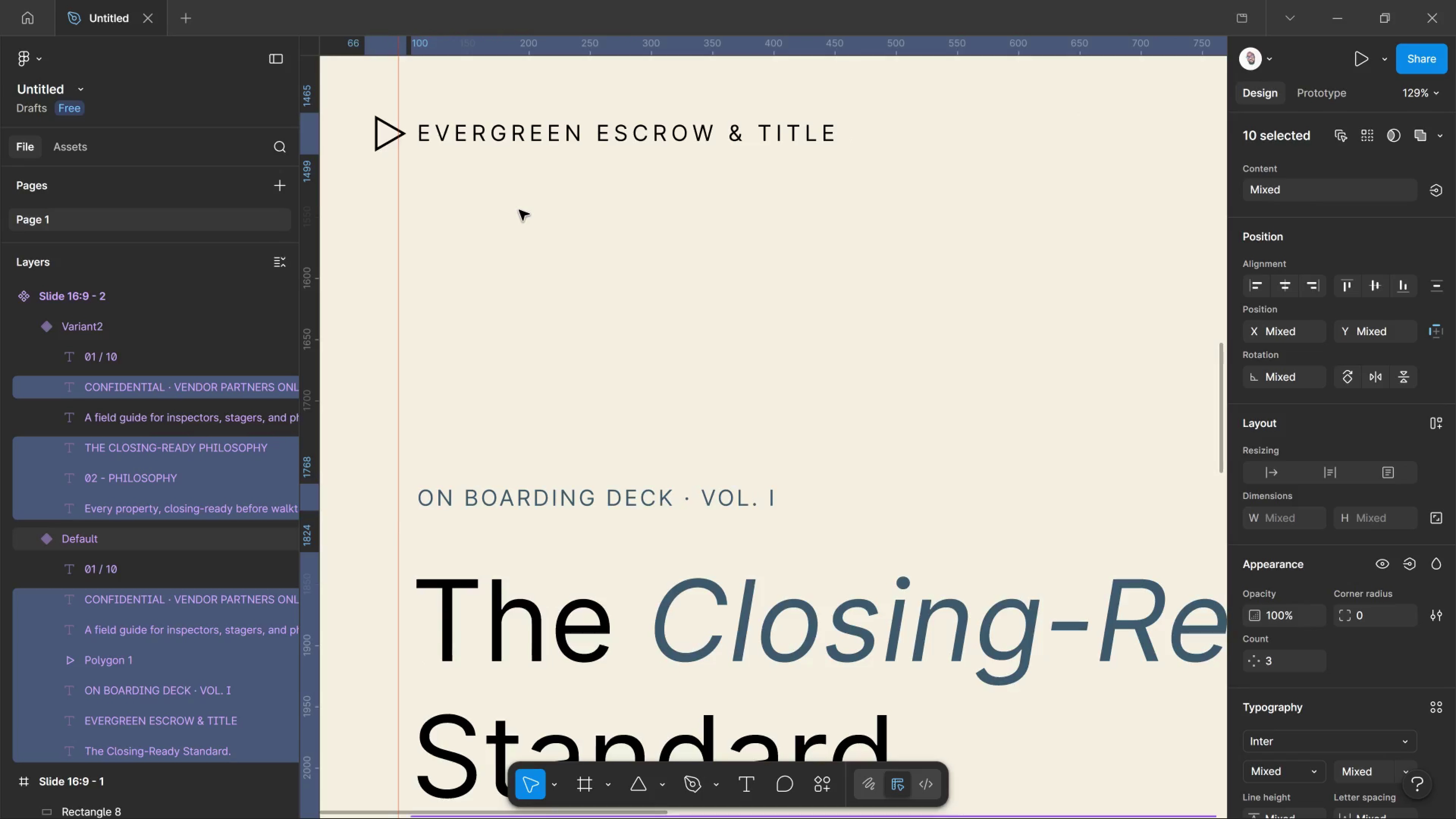 
key(Shift+ArrowLeft)
 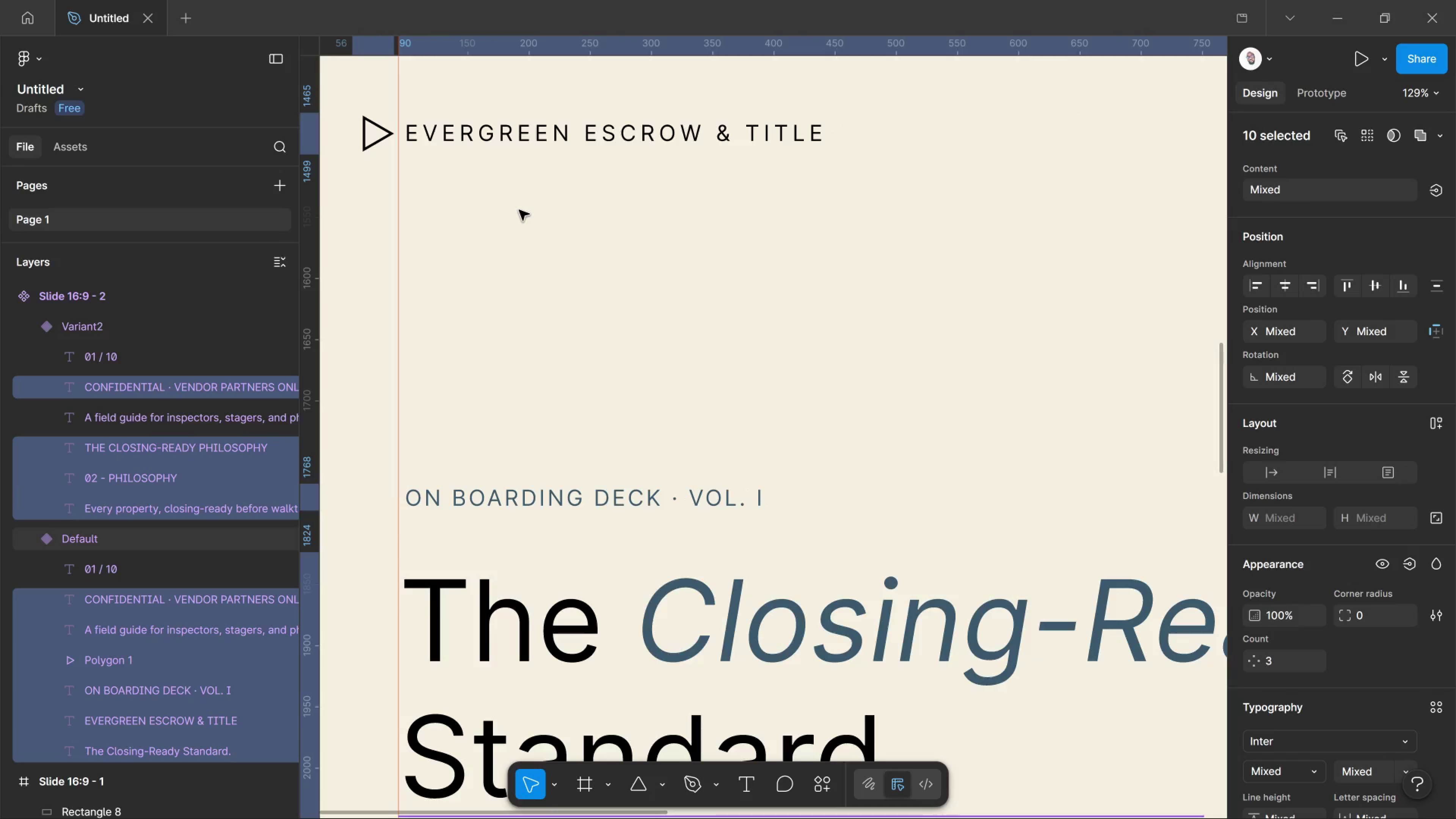 
key(Shift+ArrowLeft)
 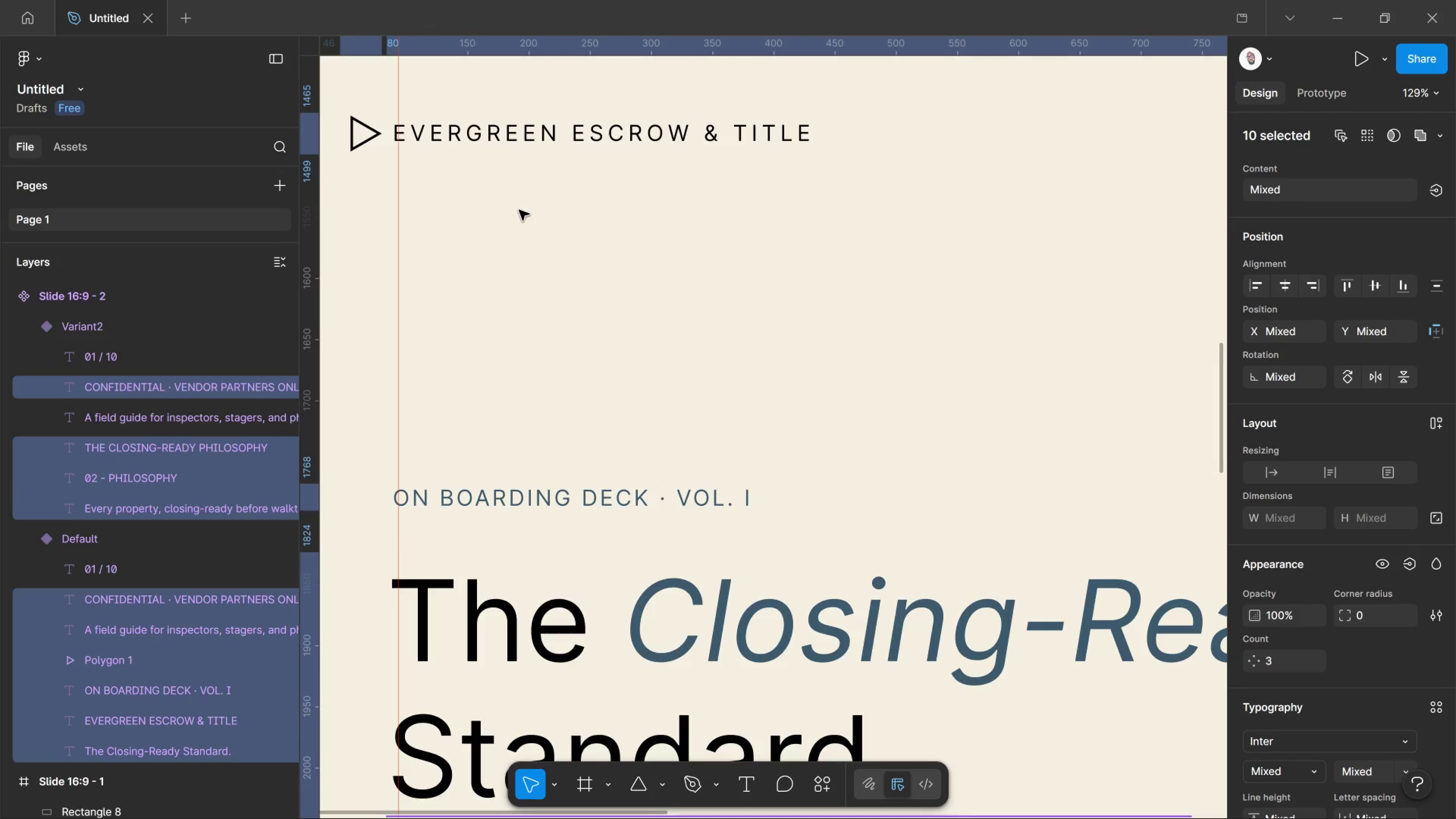 
key(ArrowRight)
 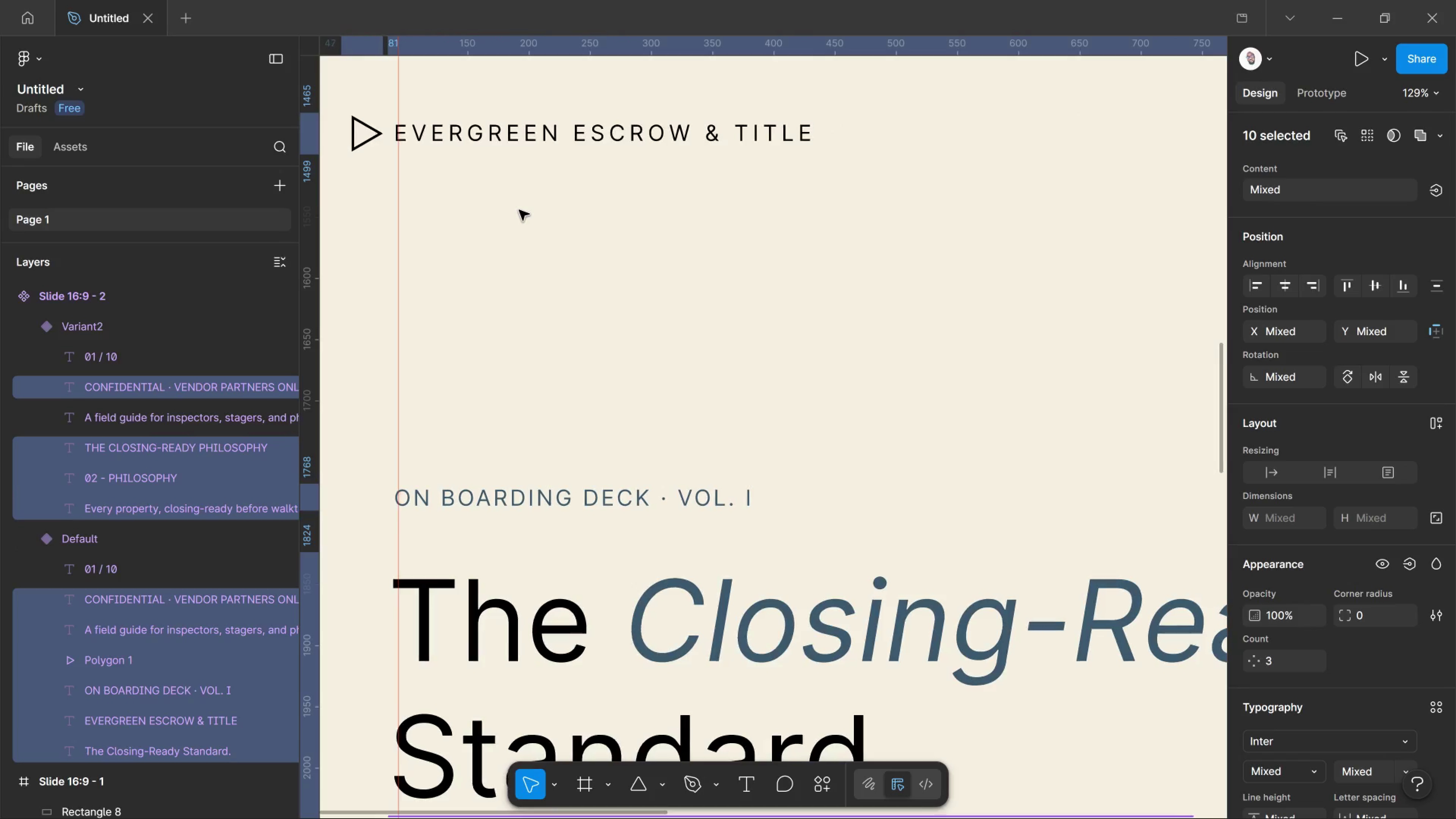 
key(ArrowRight)
 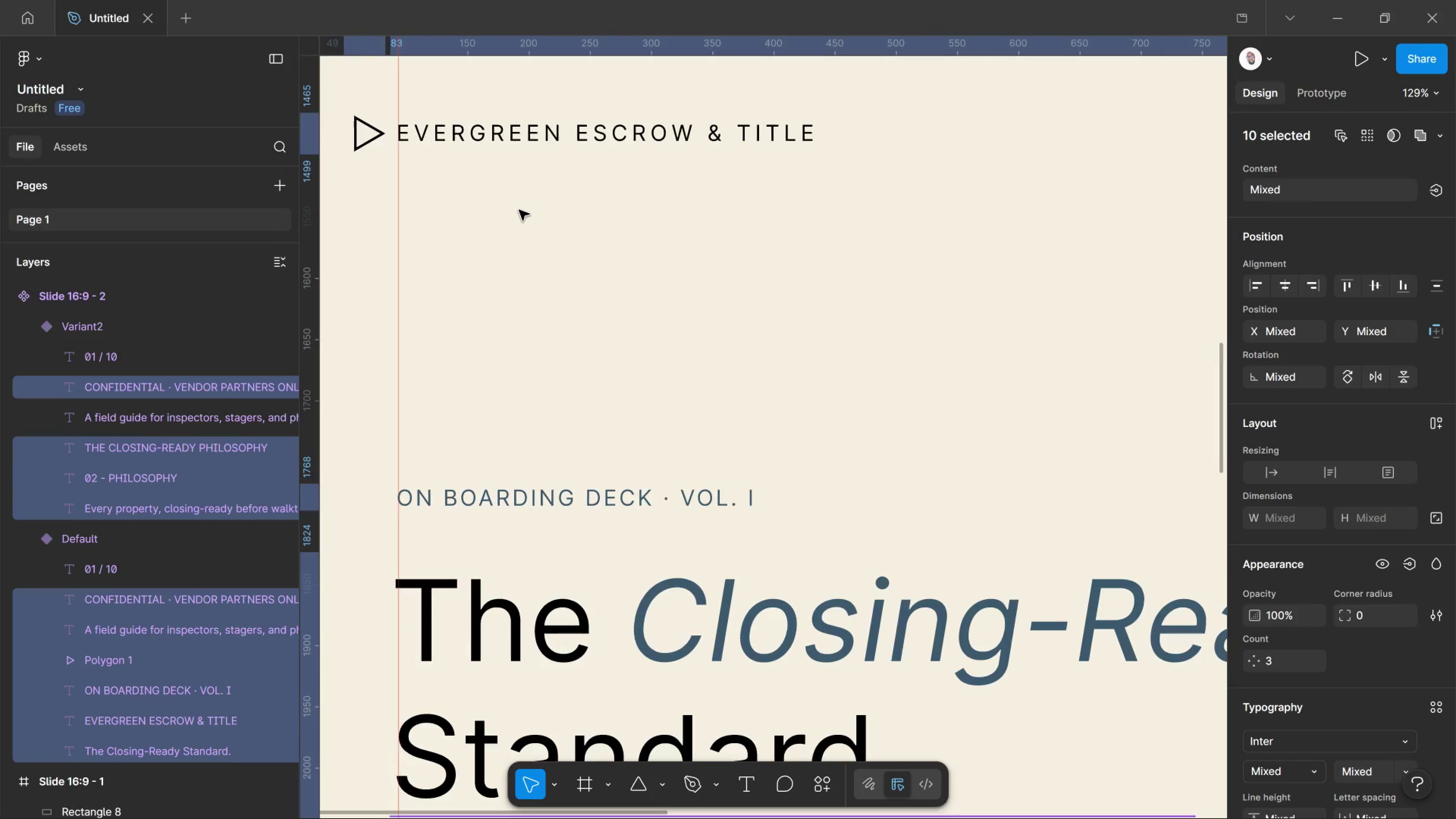 
key(ArrowRight)
 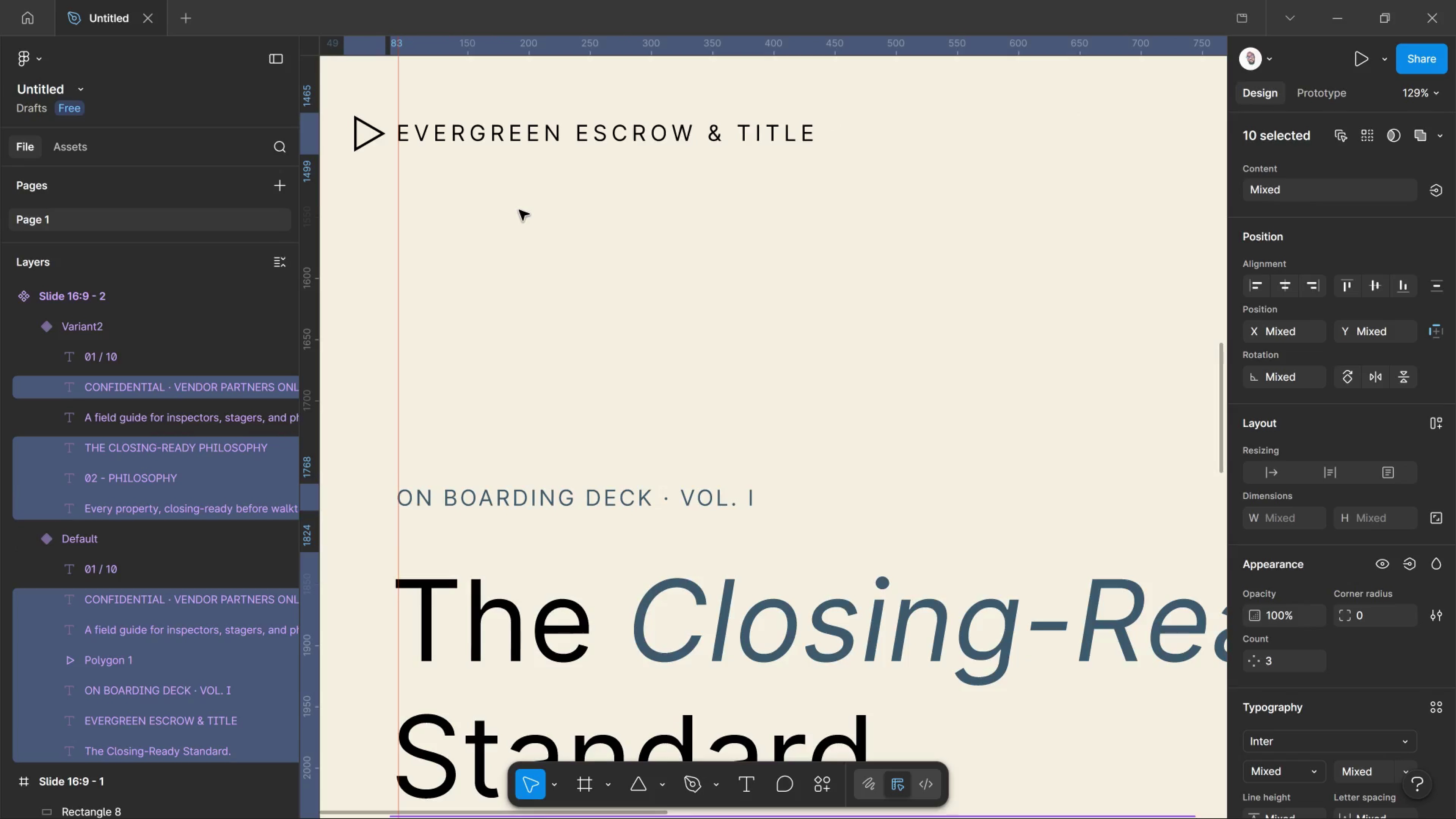 
key(ArrowRight)
 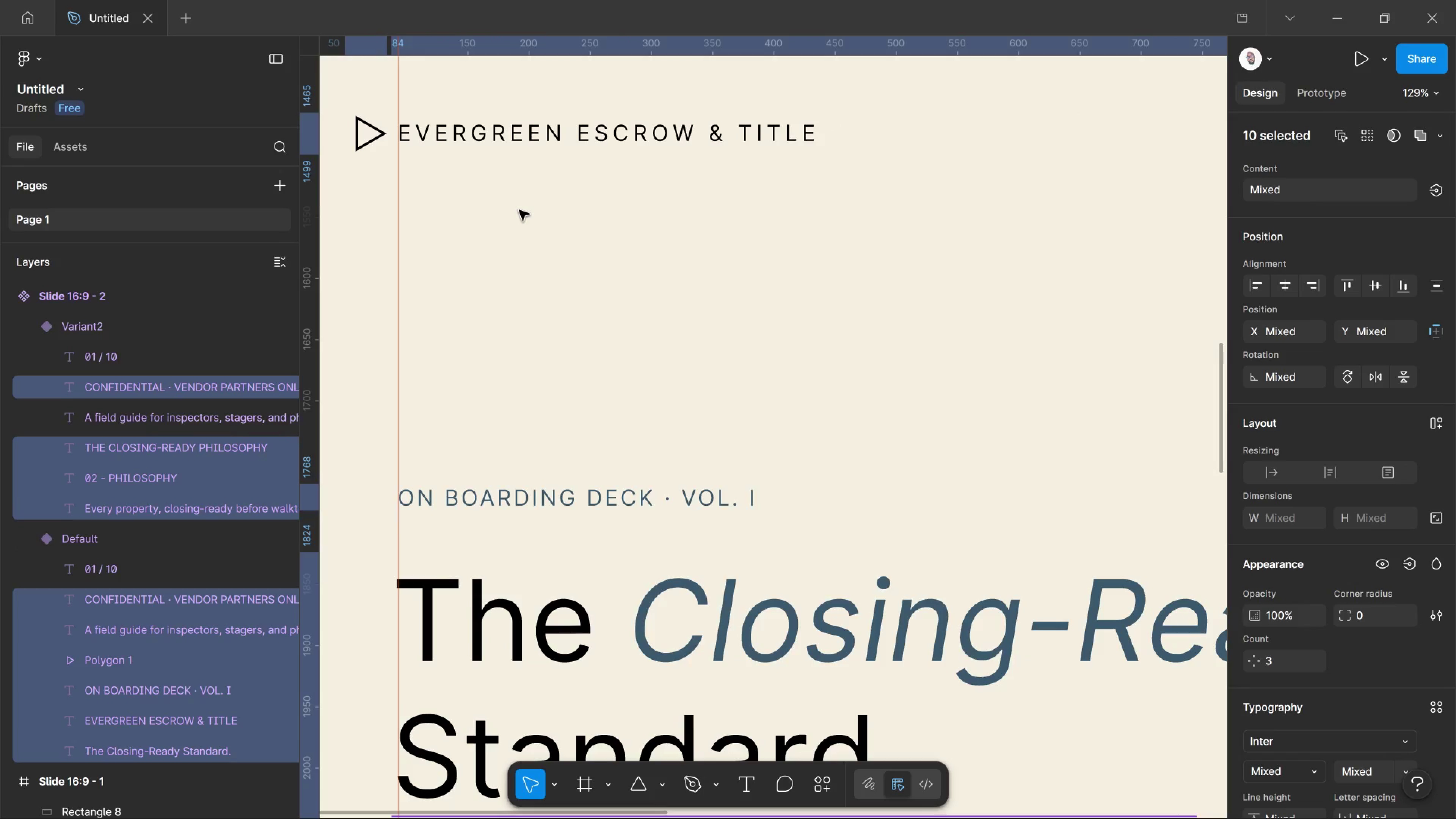 
key(ArrowRight)
 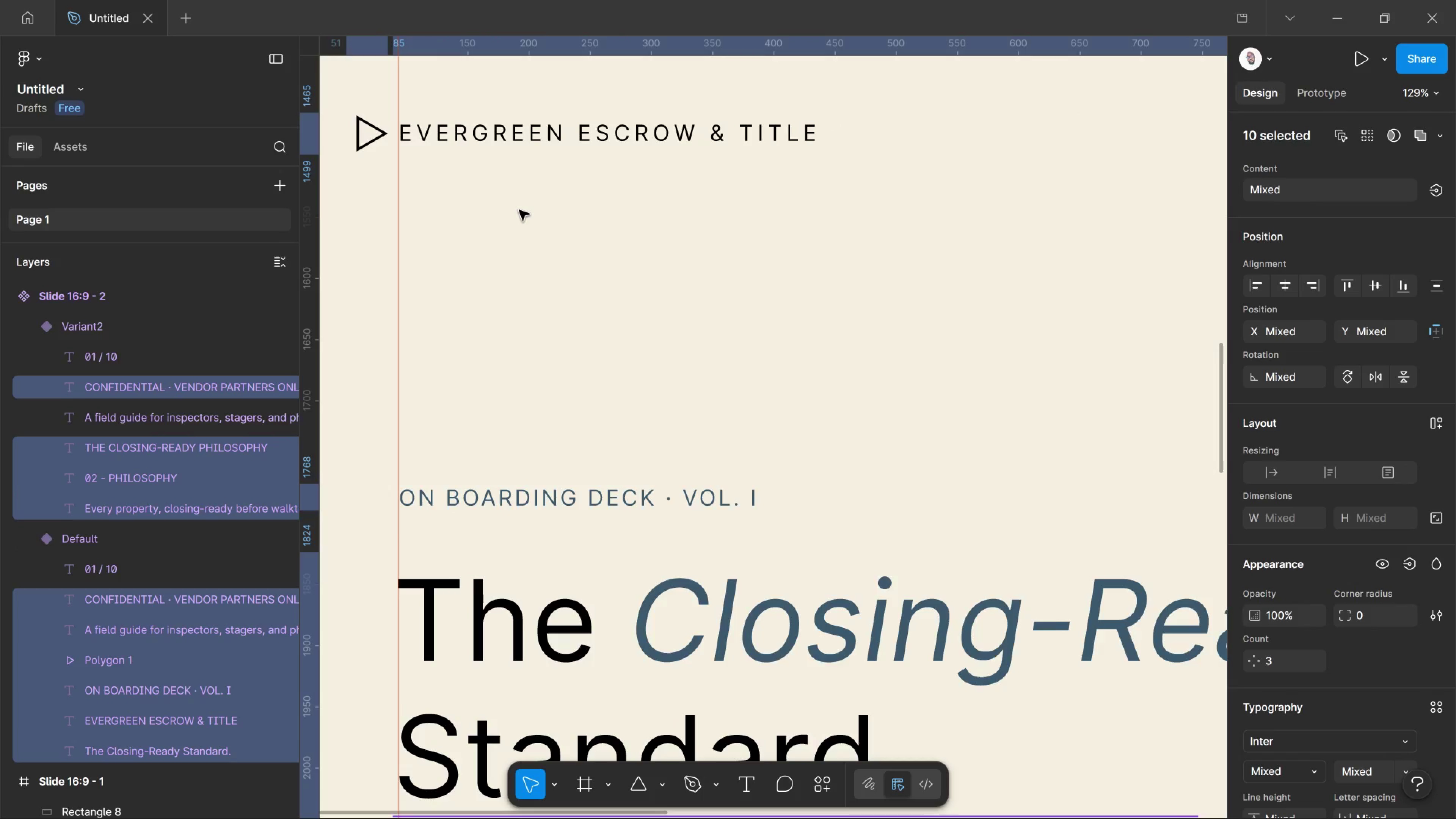 
key(ArrowRight)
 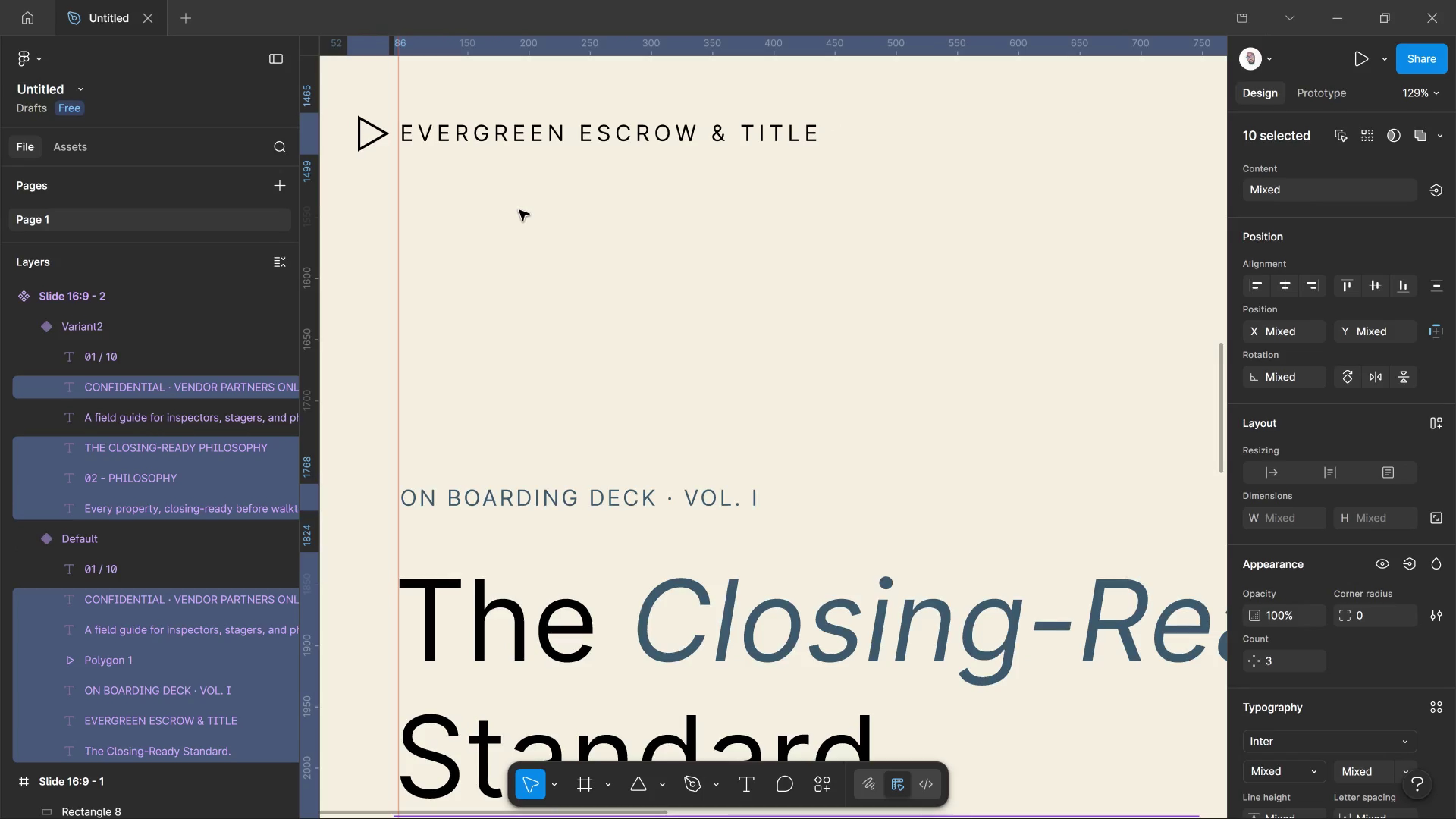 
key(ArrowRight)
 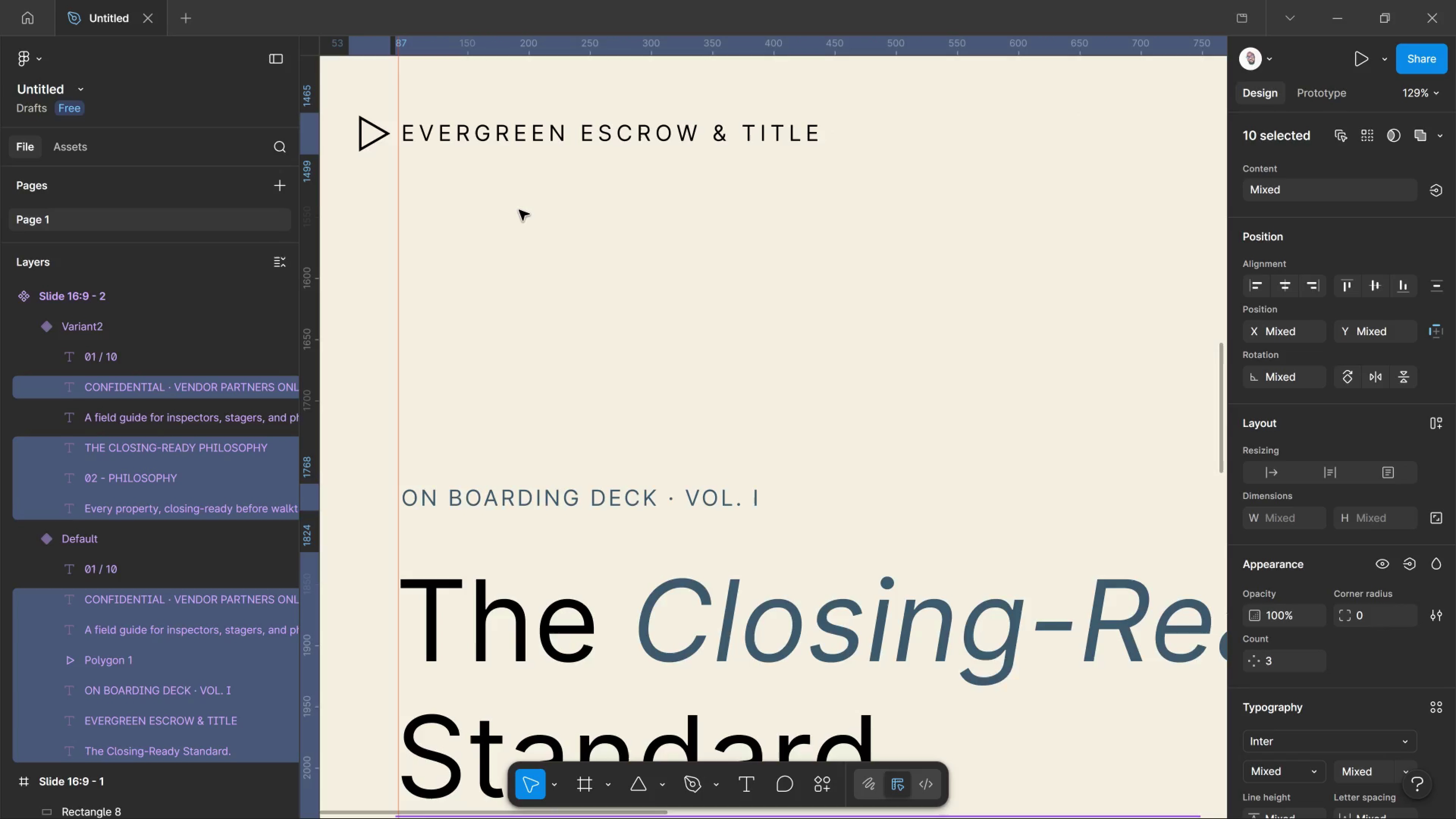 
key(ArrowLeft)
 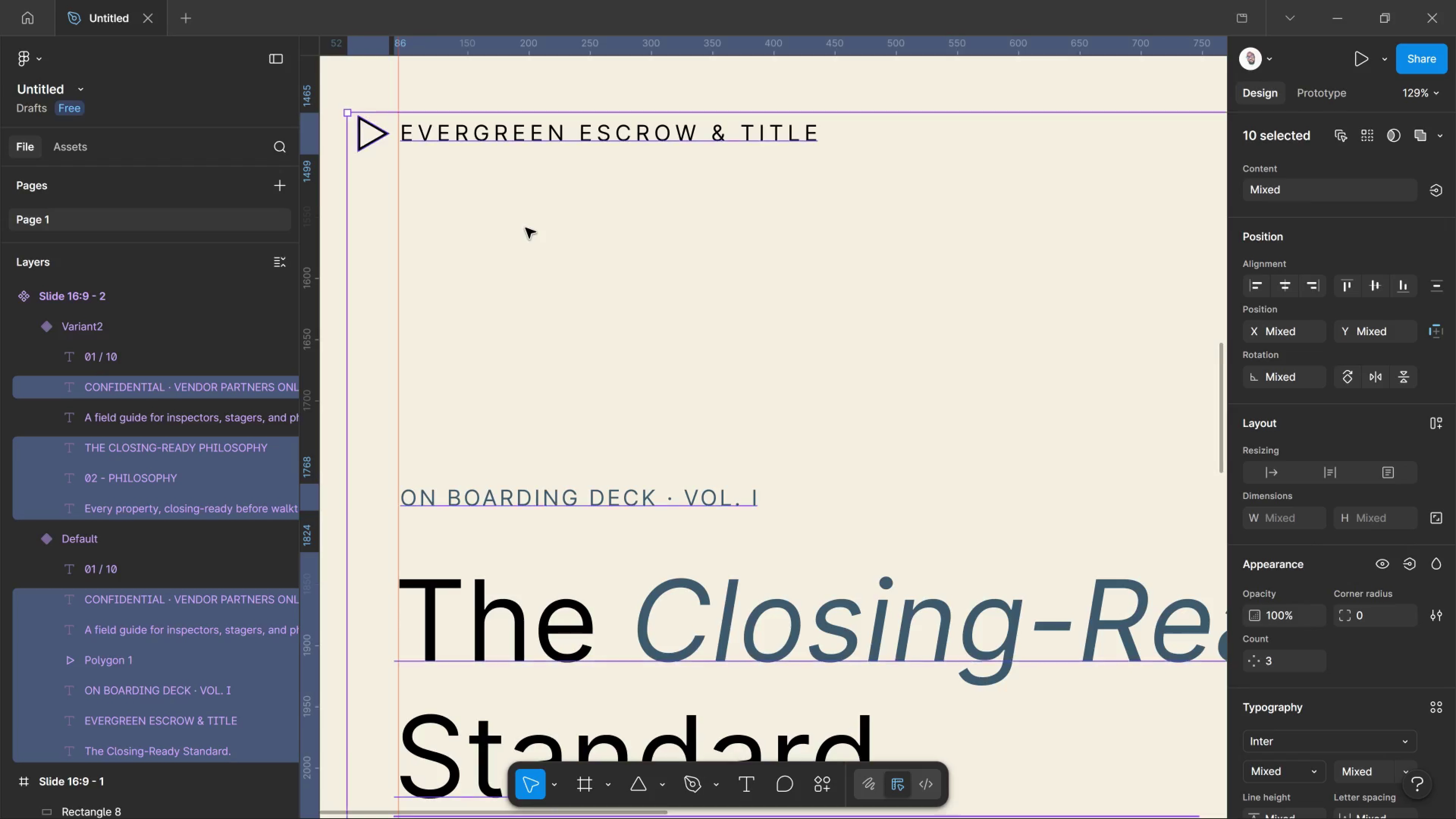 
hold_key(key=ControlLeft, duration=1.07)
scroll: coordinate [534, 312], scroll_direction: down, amount: 38.0
 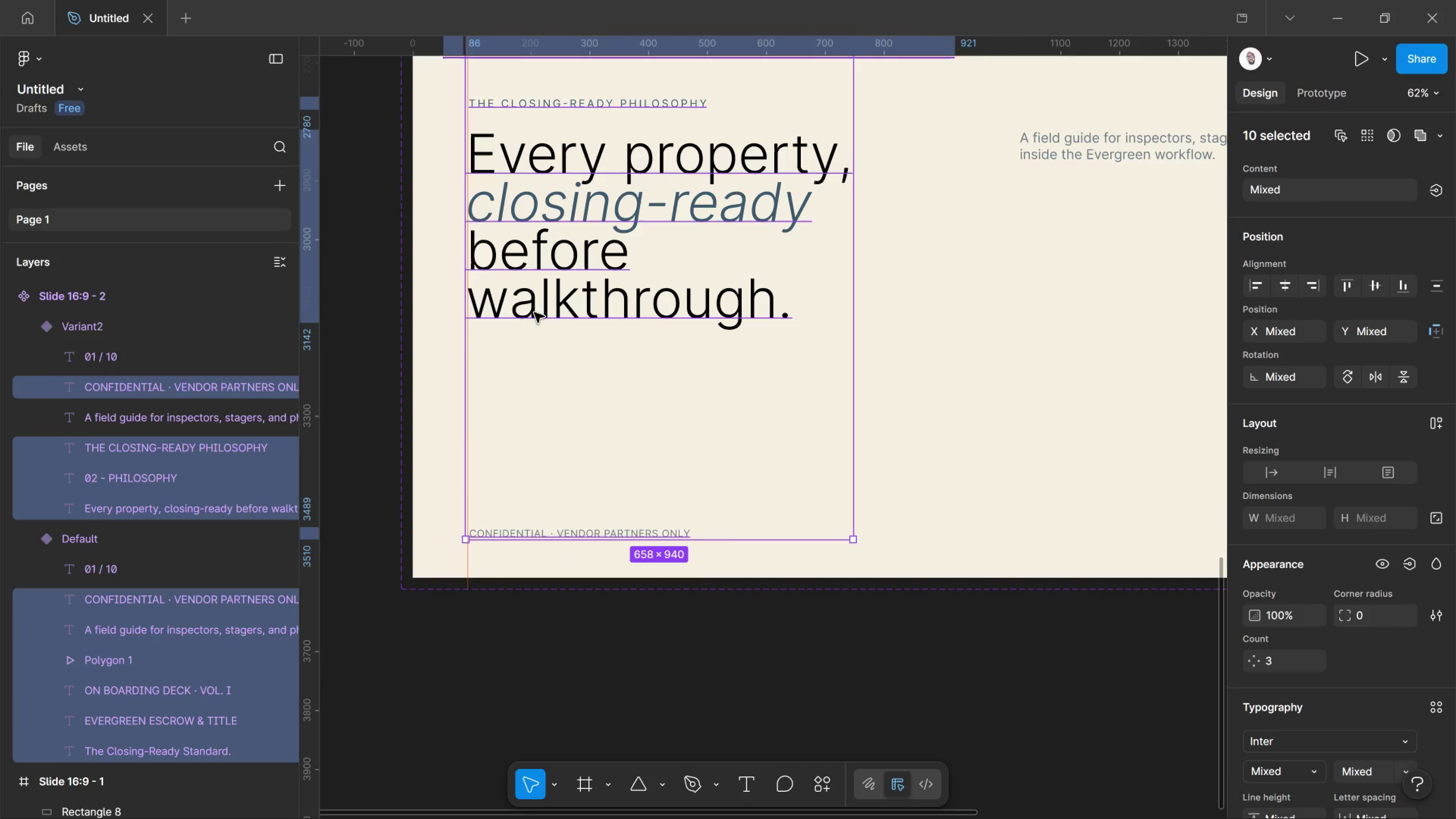 
hold_key(key=ControlLeft, duration=2.28)
scroll: coordinate [510, 521], scroll_direction: up, amount: 5.0
 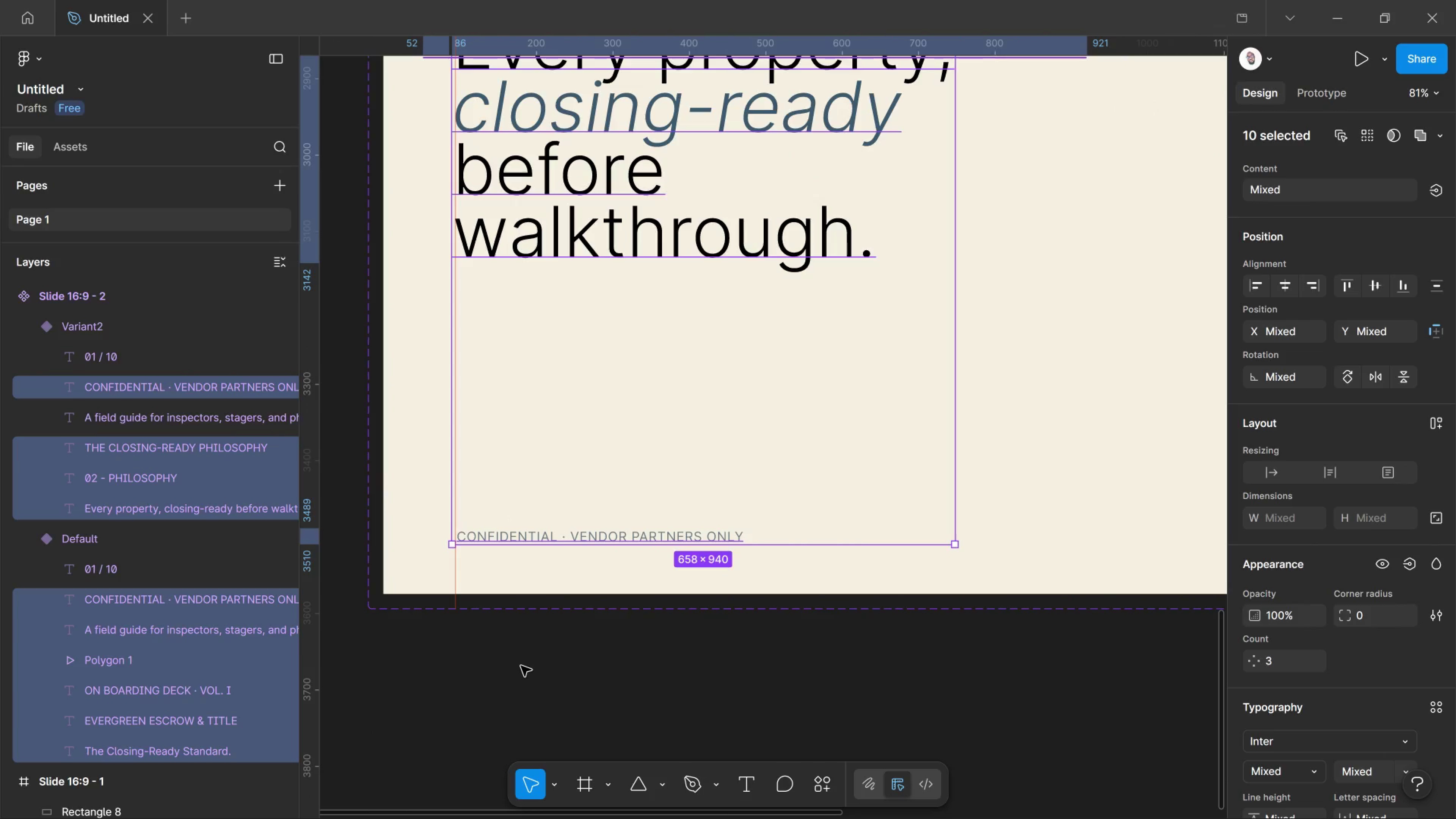 
left_click([521, 666])
 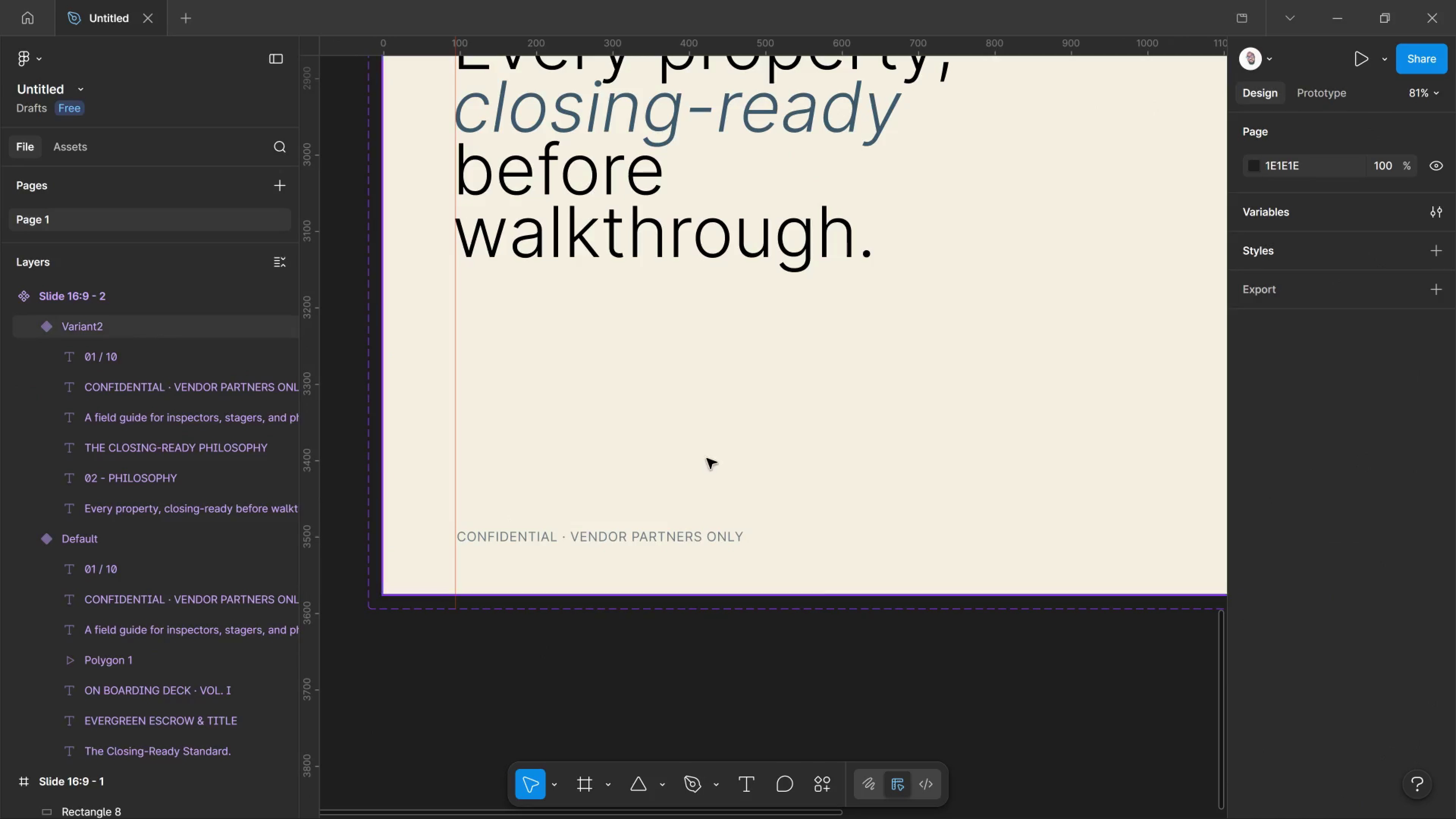 
hold_key(key=ControlLeft, duration=0.81)
scroll: coordinate [730, 454], scroll_direction: down, amount: 8.0
 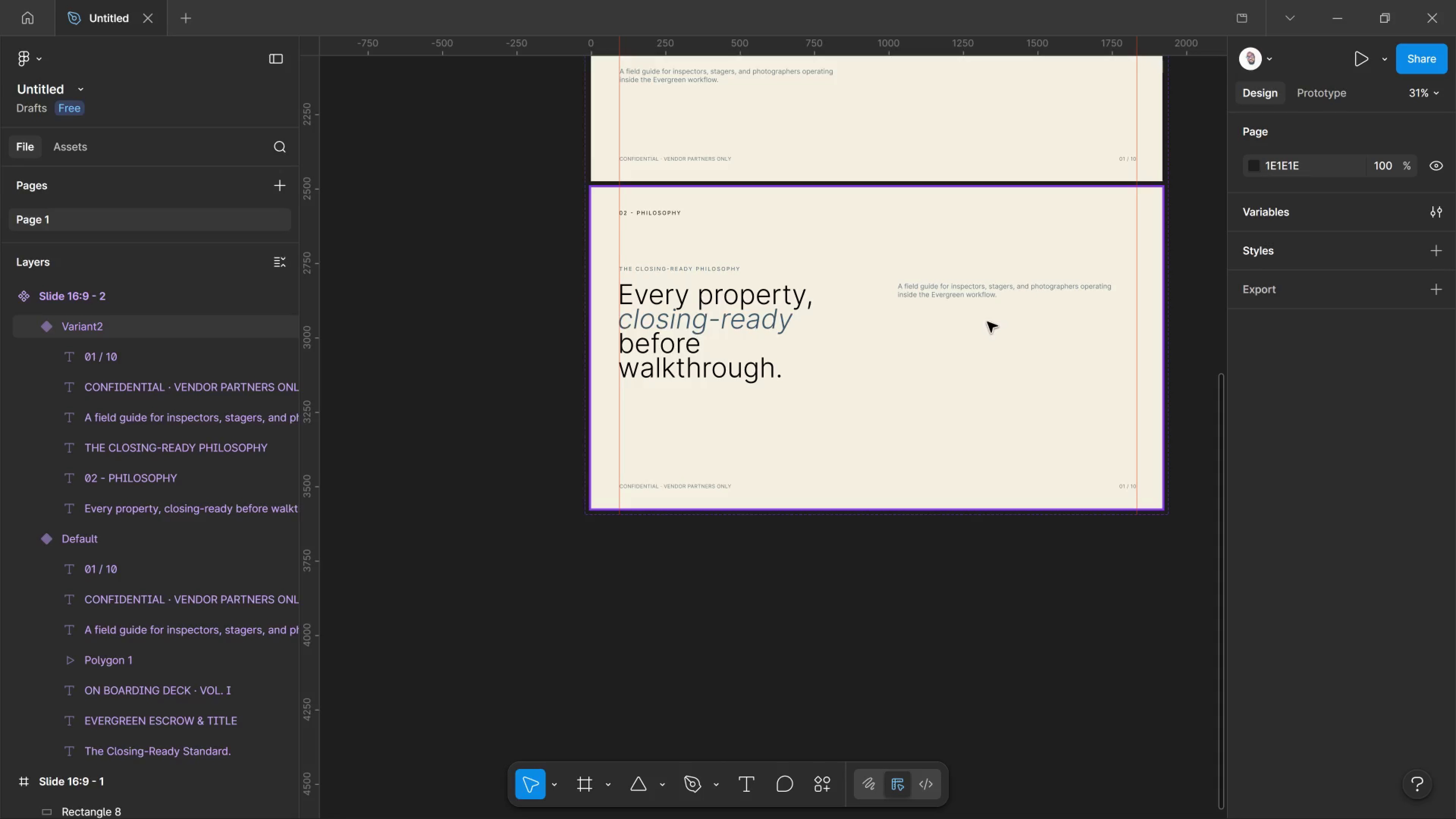 
double_click([979, 295])
 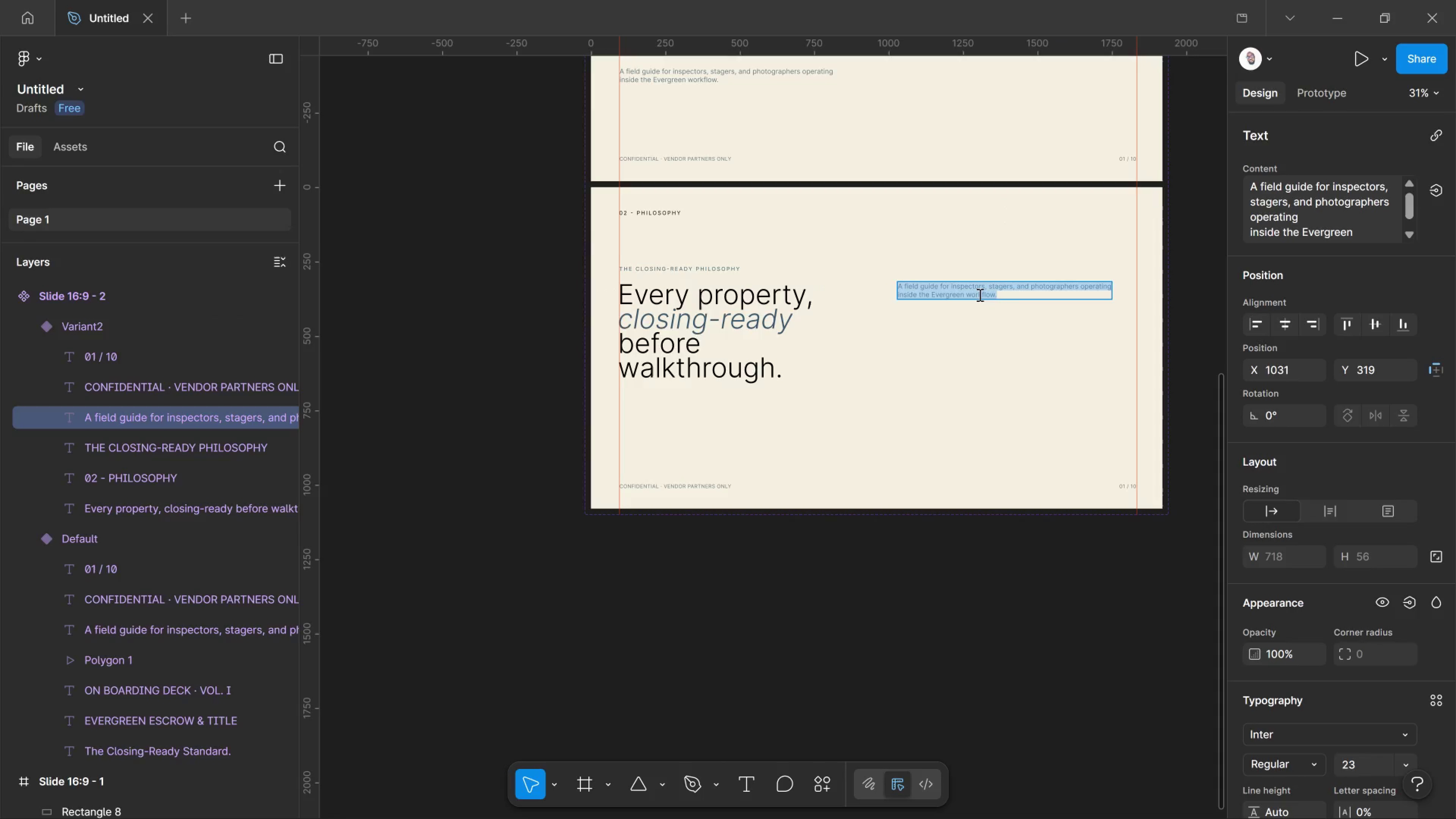 
double_click([979, 295])
 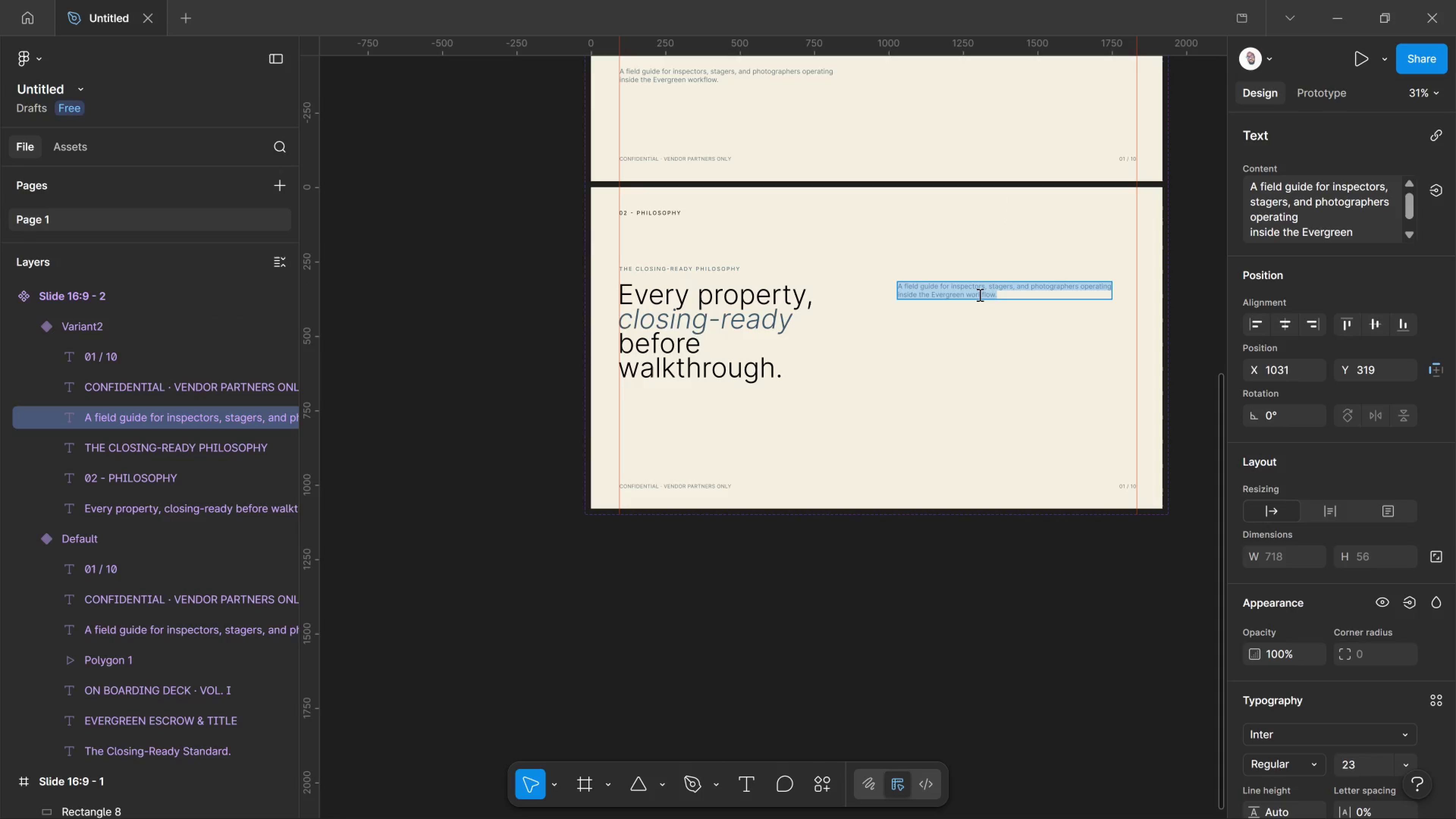 
type("Closing )
 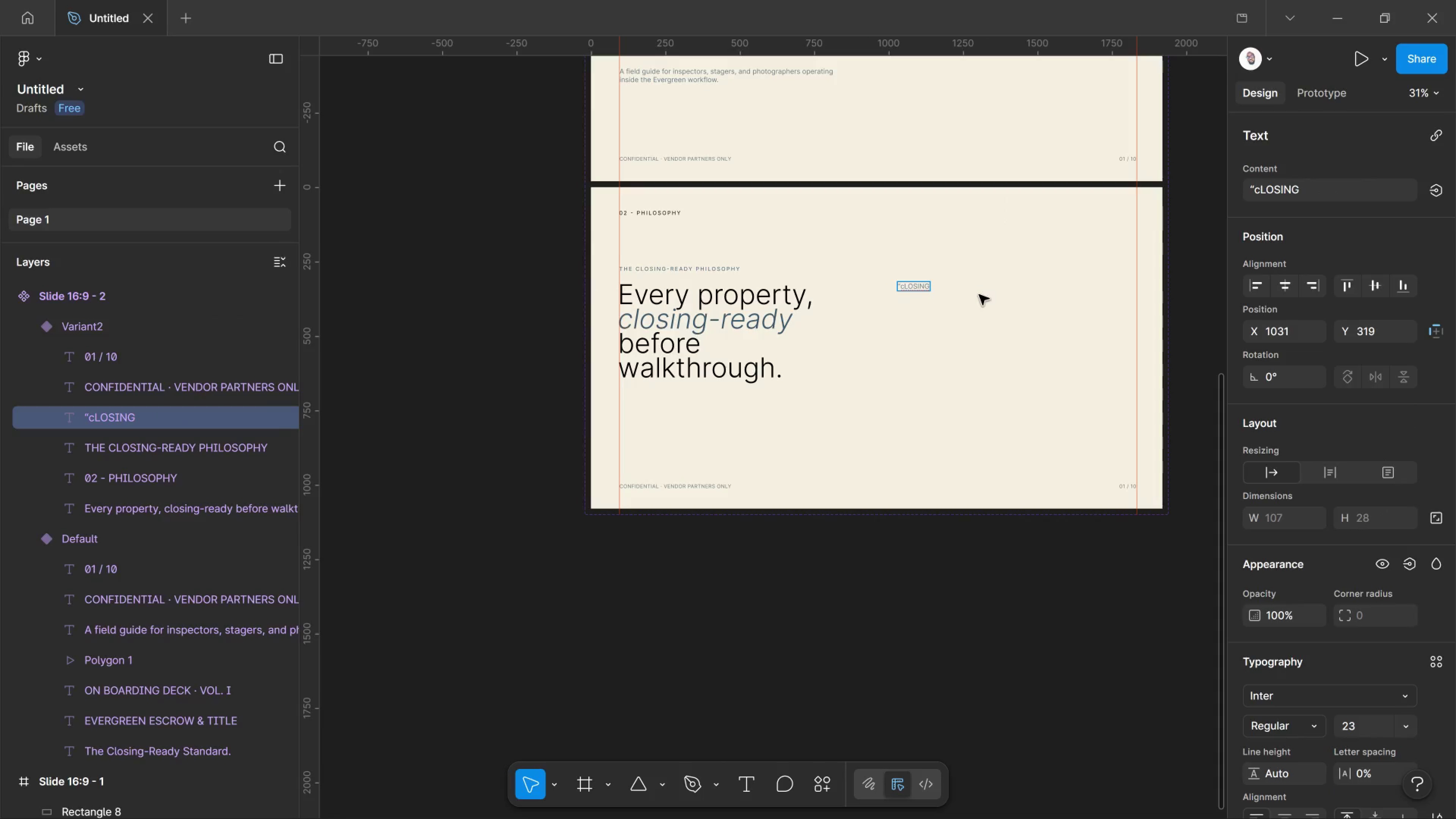 
key(Control+A)
 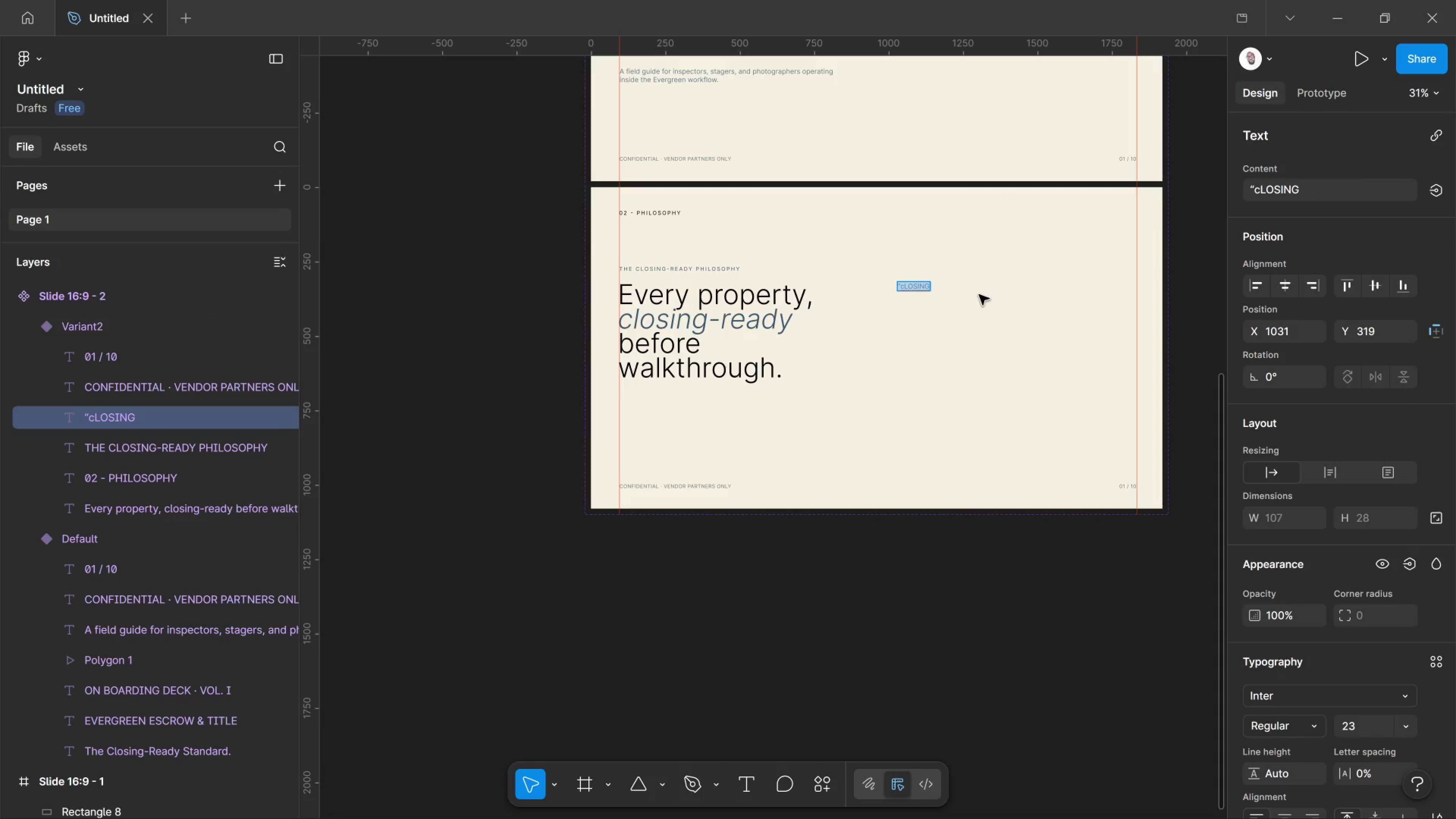 
type("Closing)
 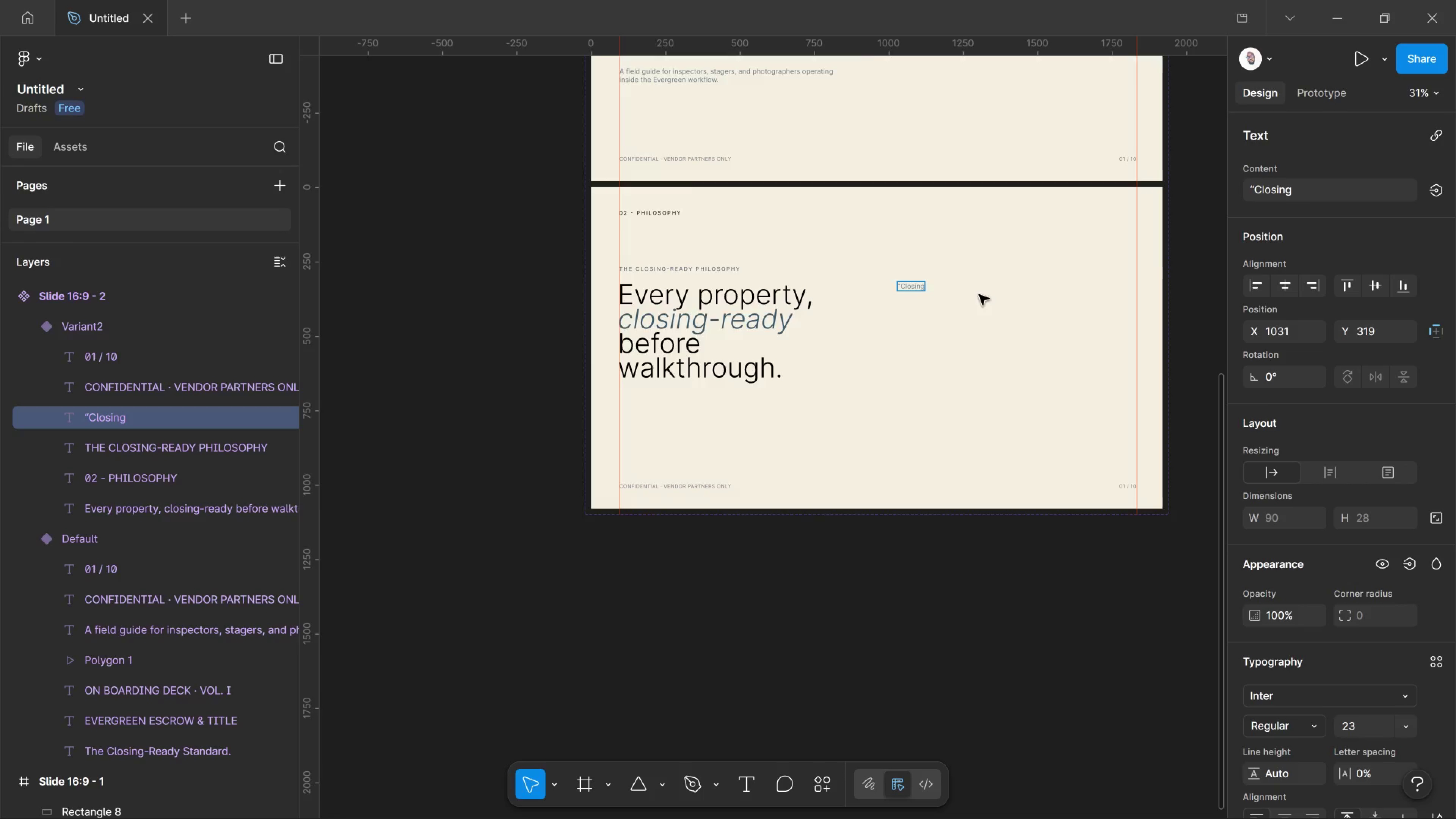 
key(Control+Minus)
 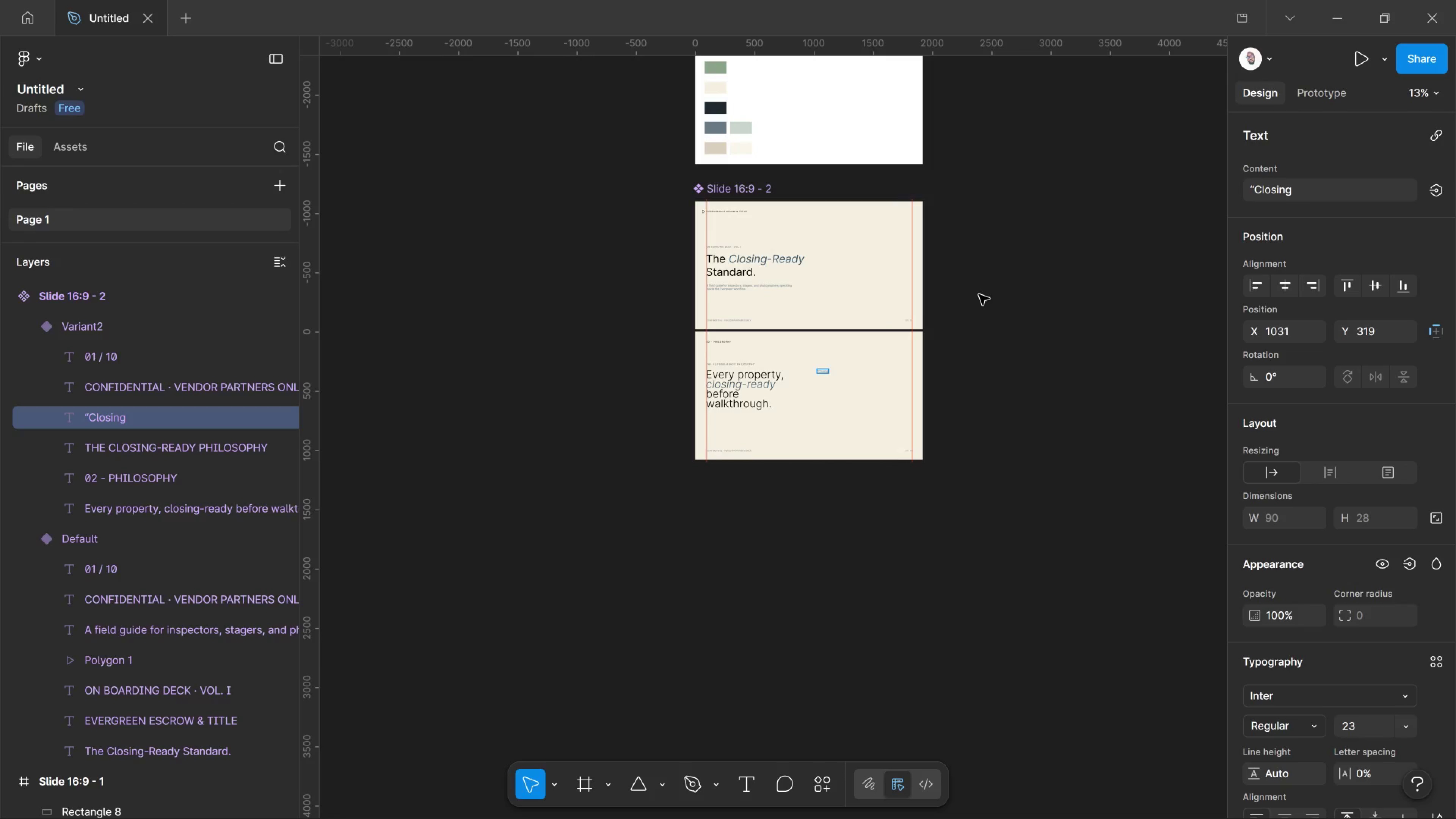 
key(Control+ControlRight)
 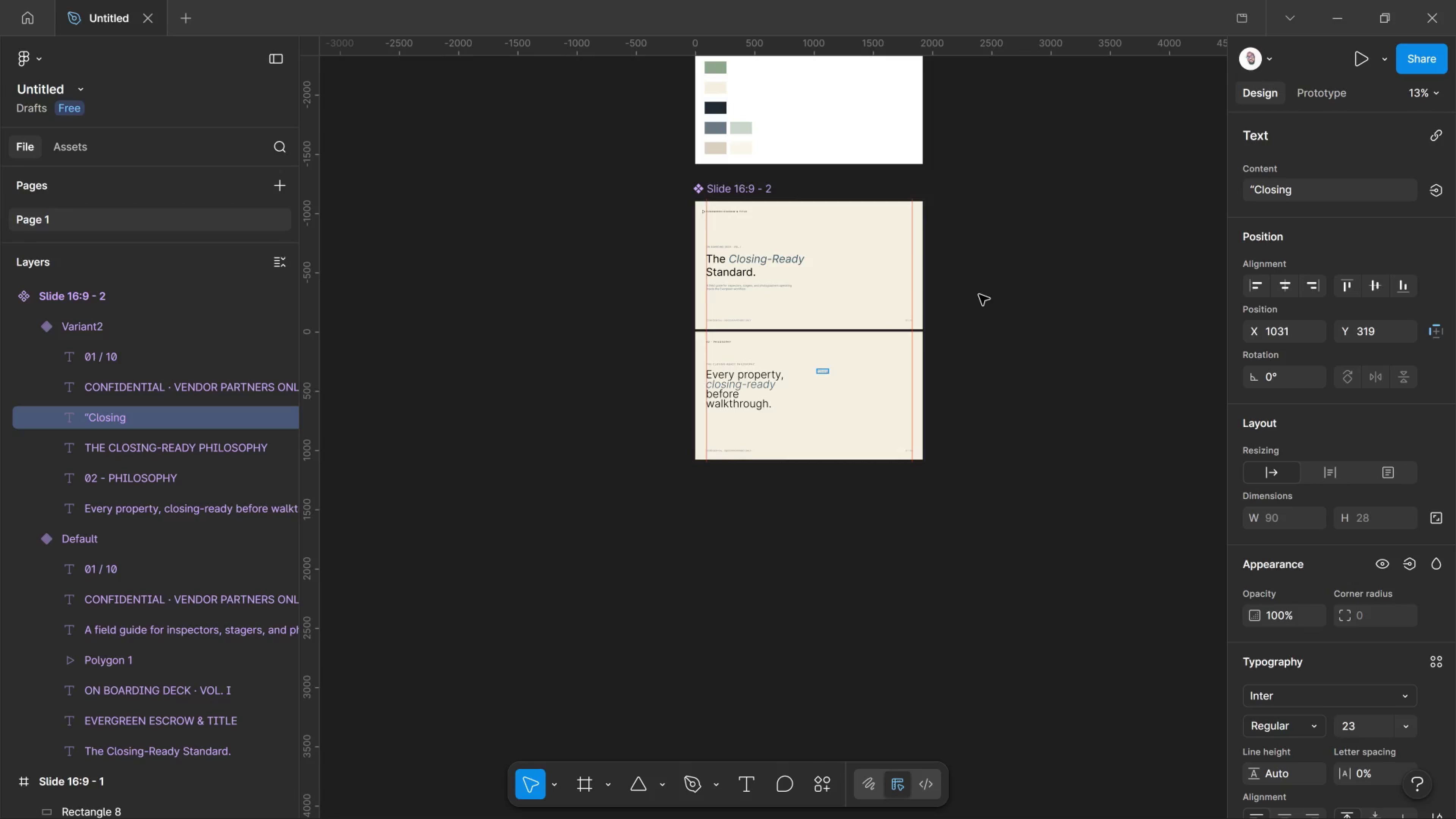 
key(Control+Equal)
 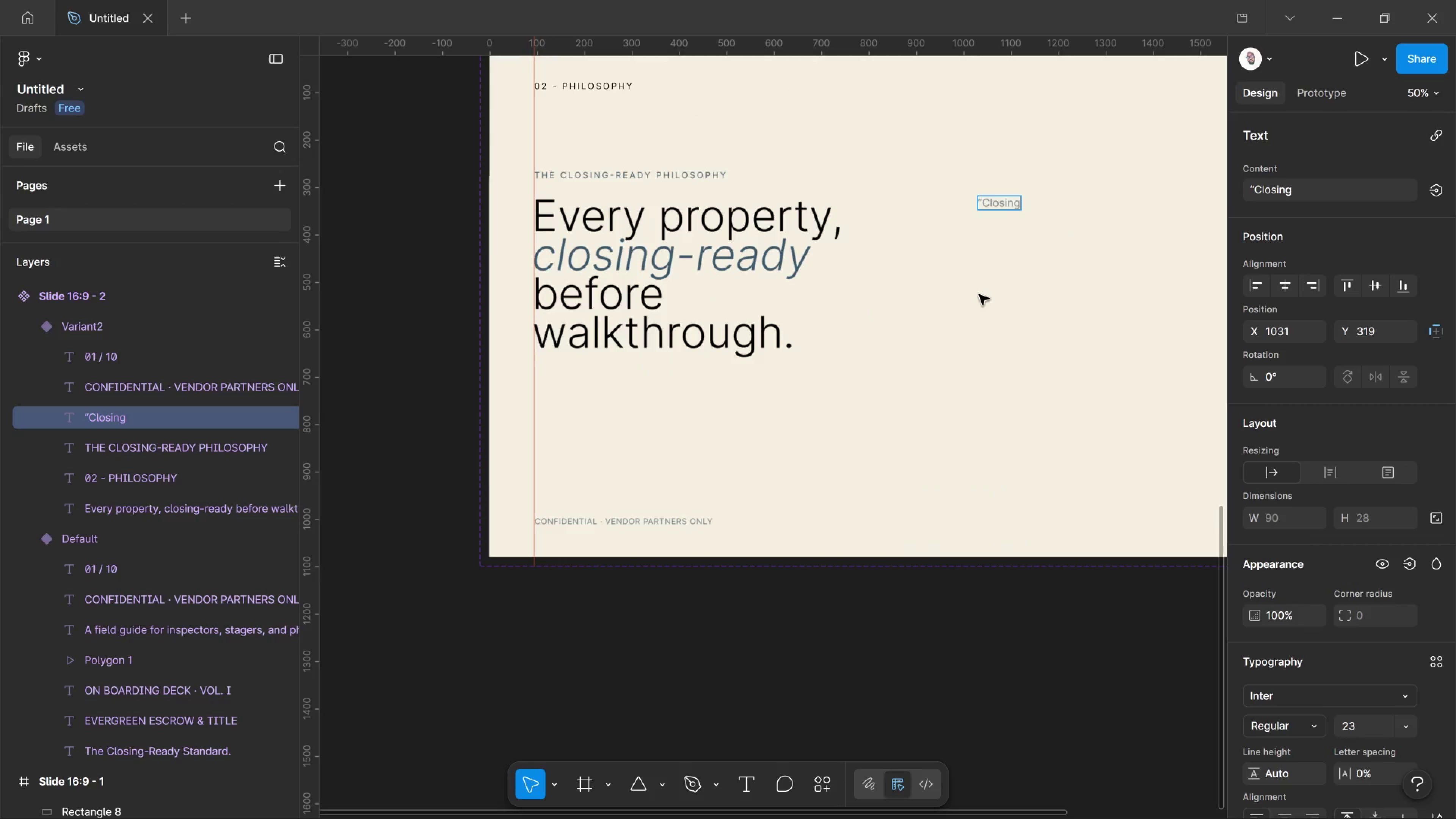 
key(Control+Equal)
 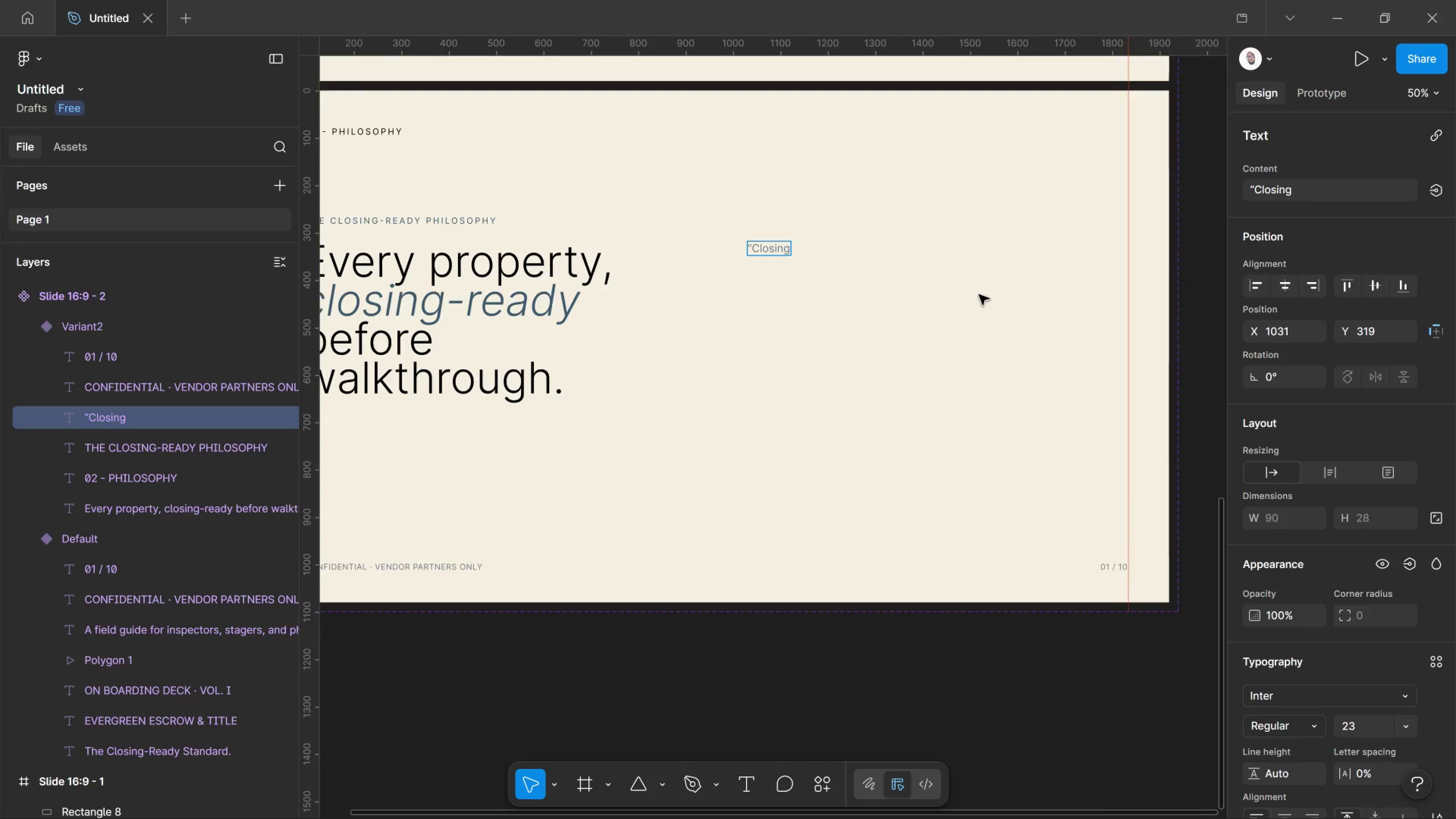 
key(Space)
 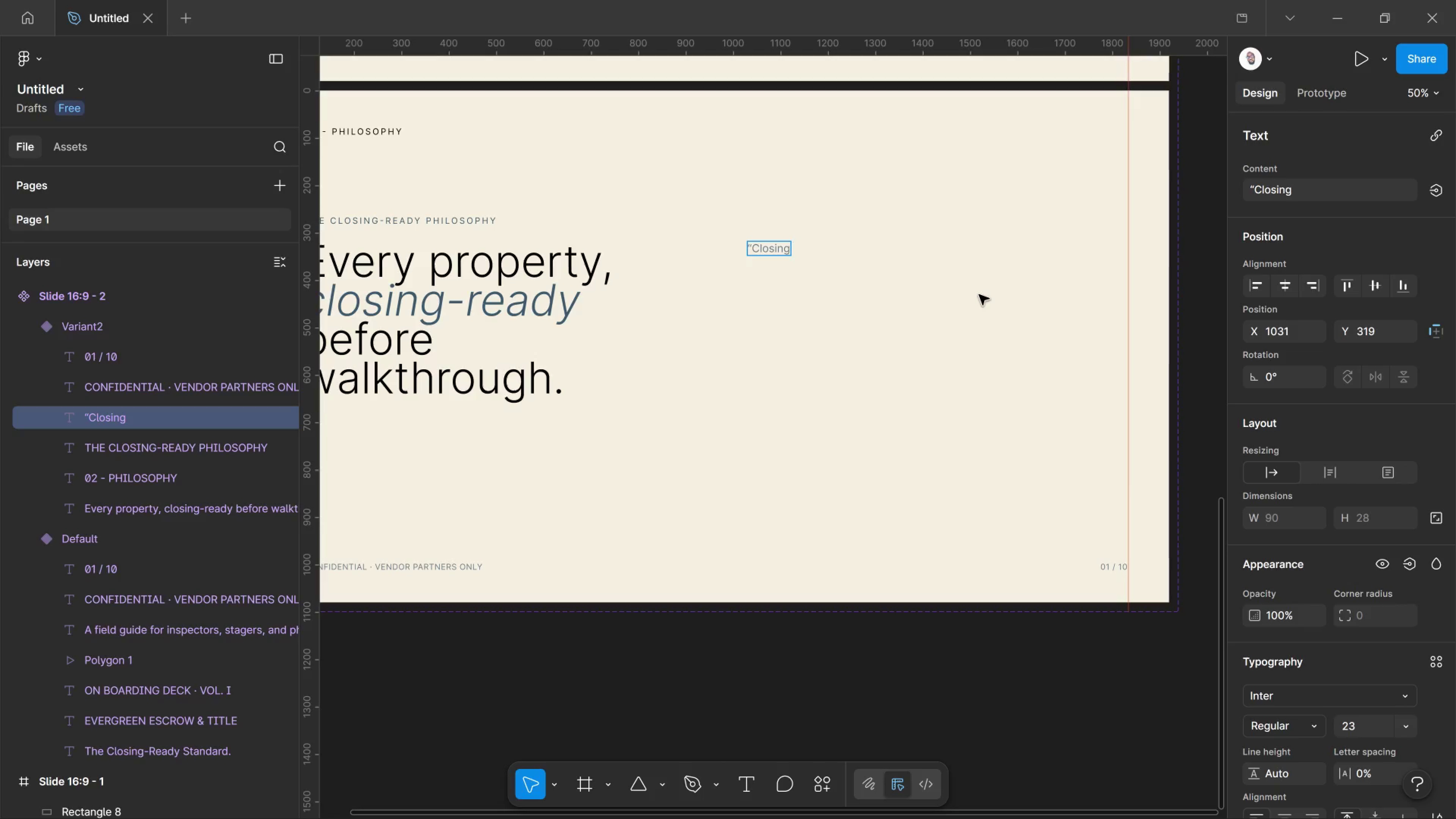 
type(-Ready" means a property is documented)
 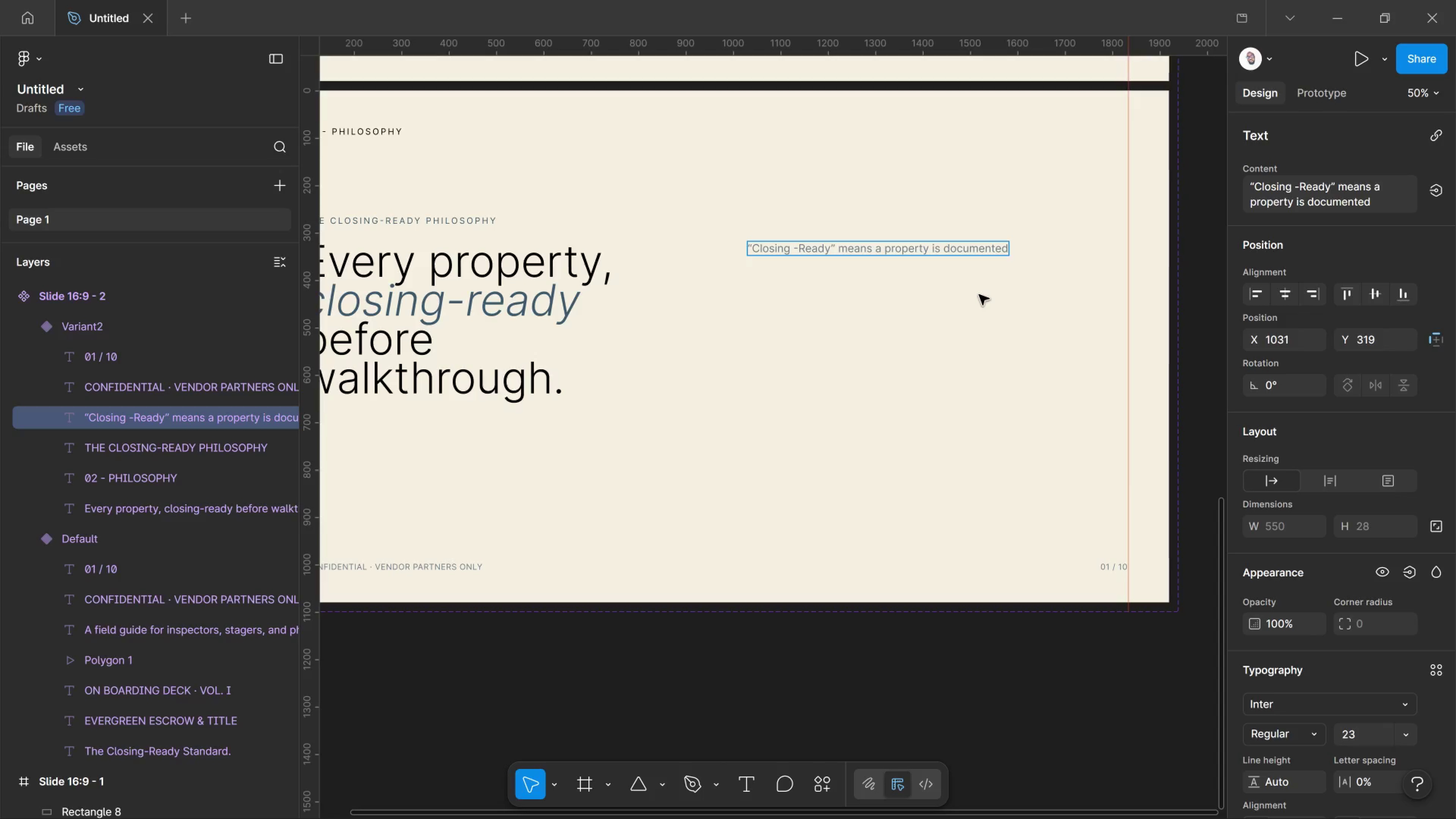 
type(, prs)
key(Backspace)
type(esented,)
 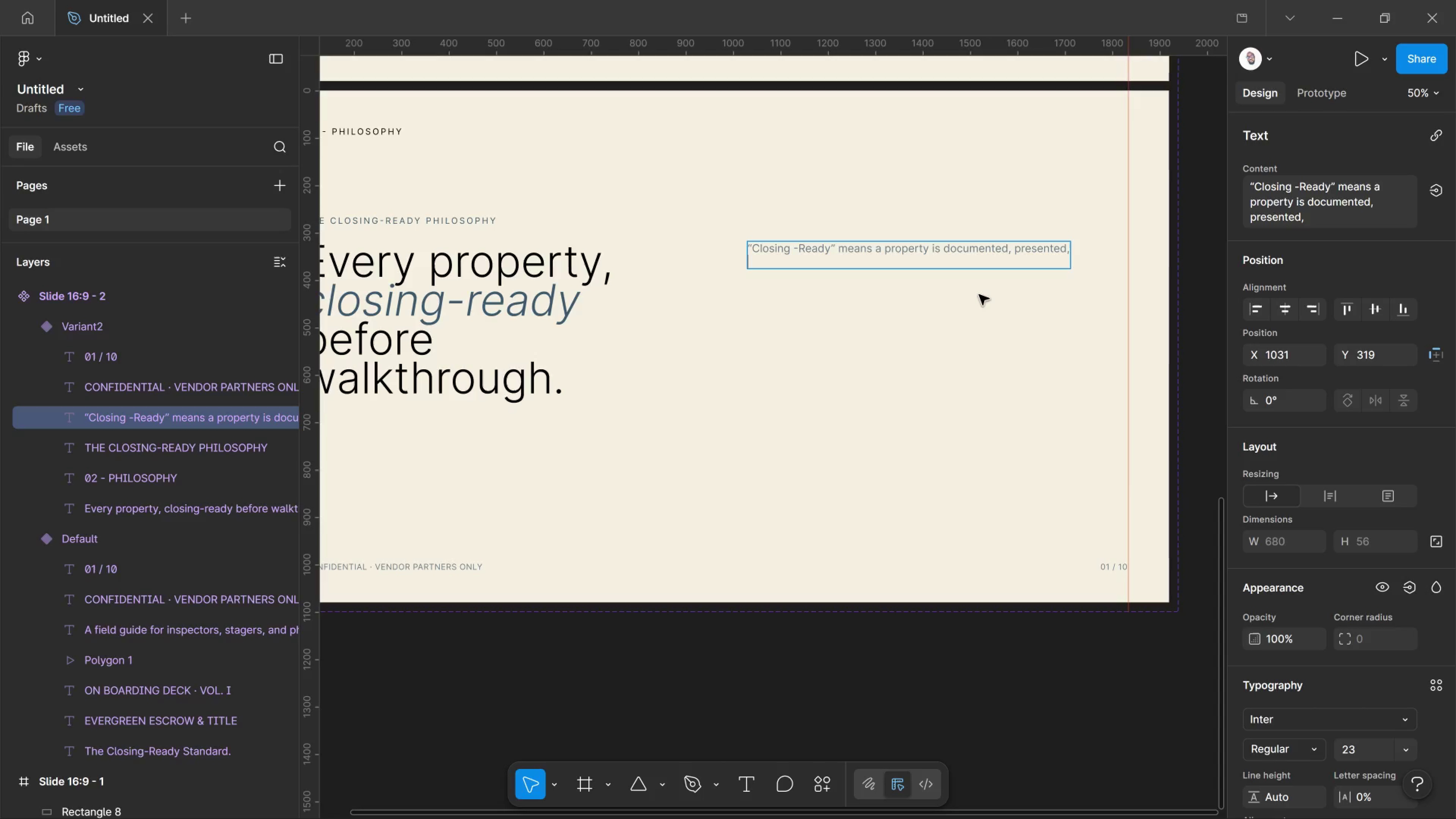 
key(Enter)
 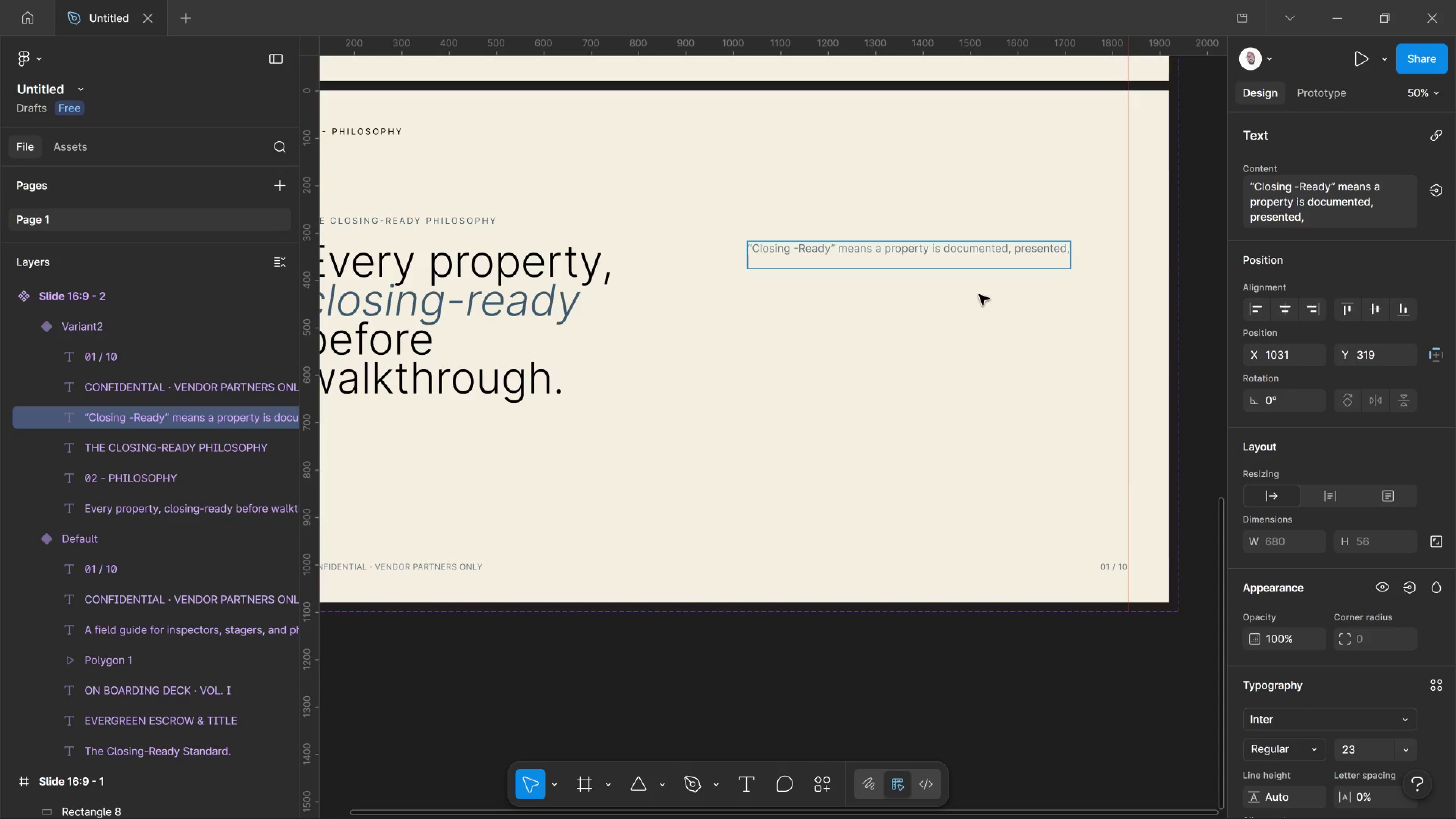 
type(and validated to a standard )
 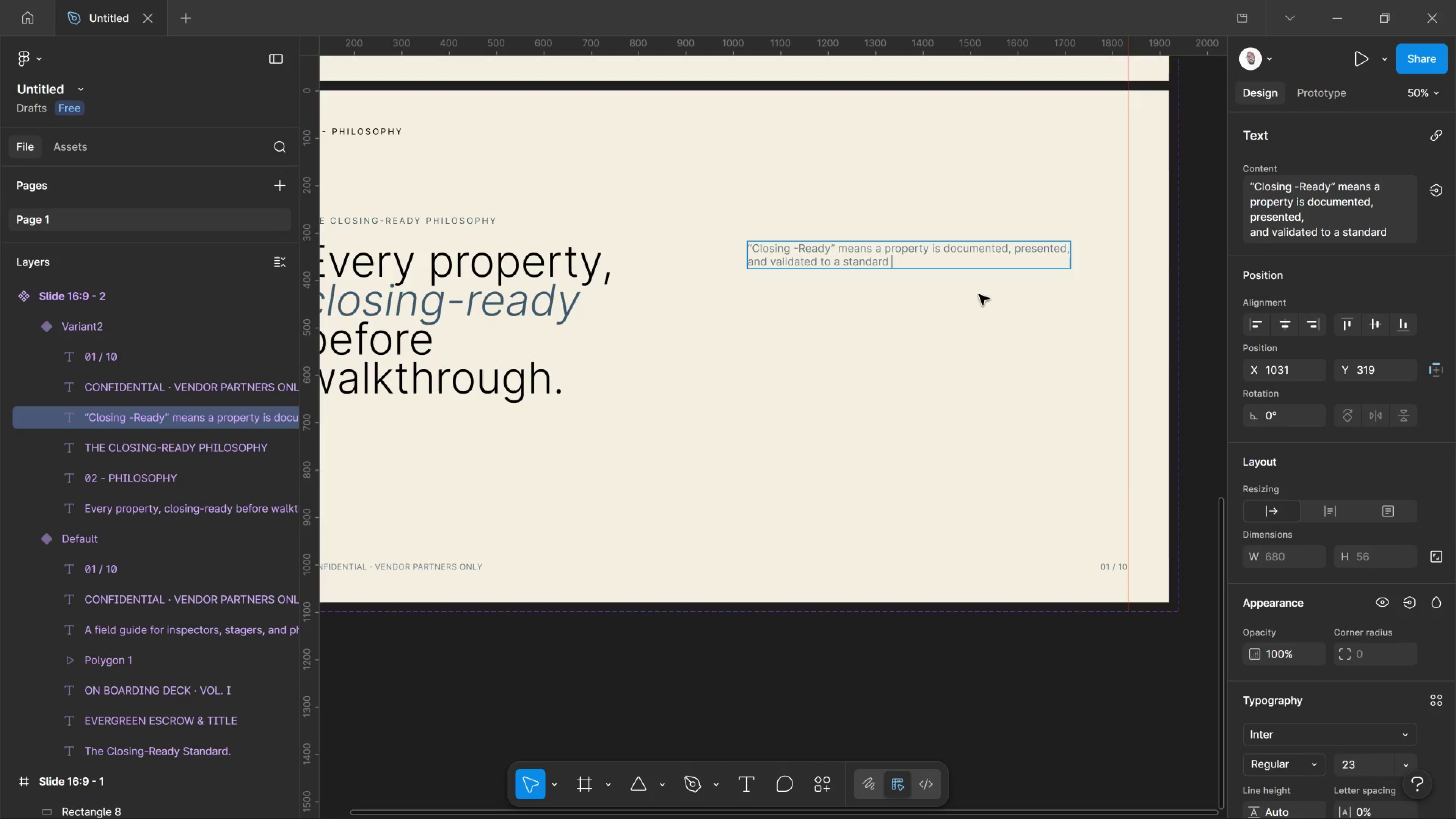 
type(a buyer can signagainst)
 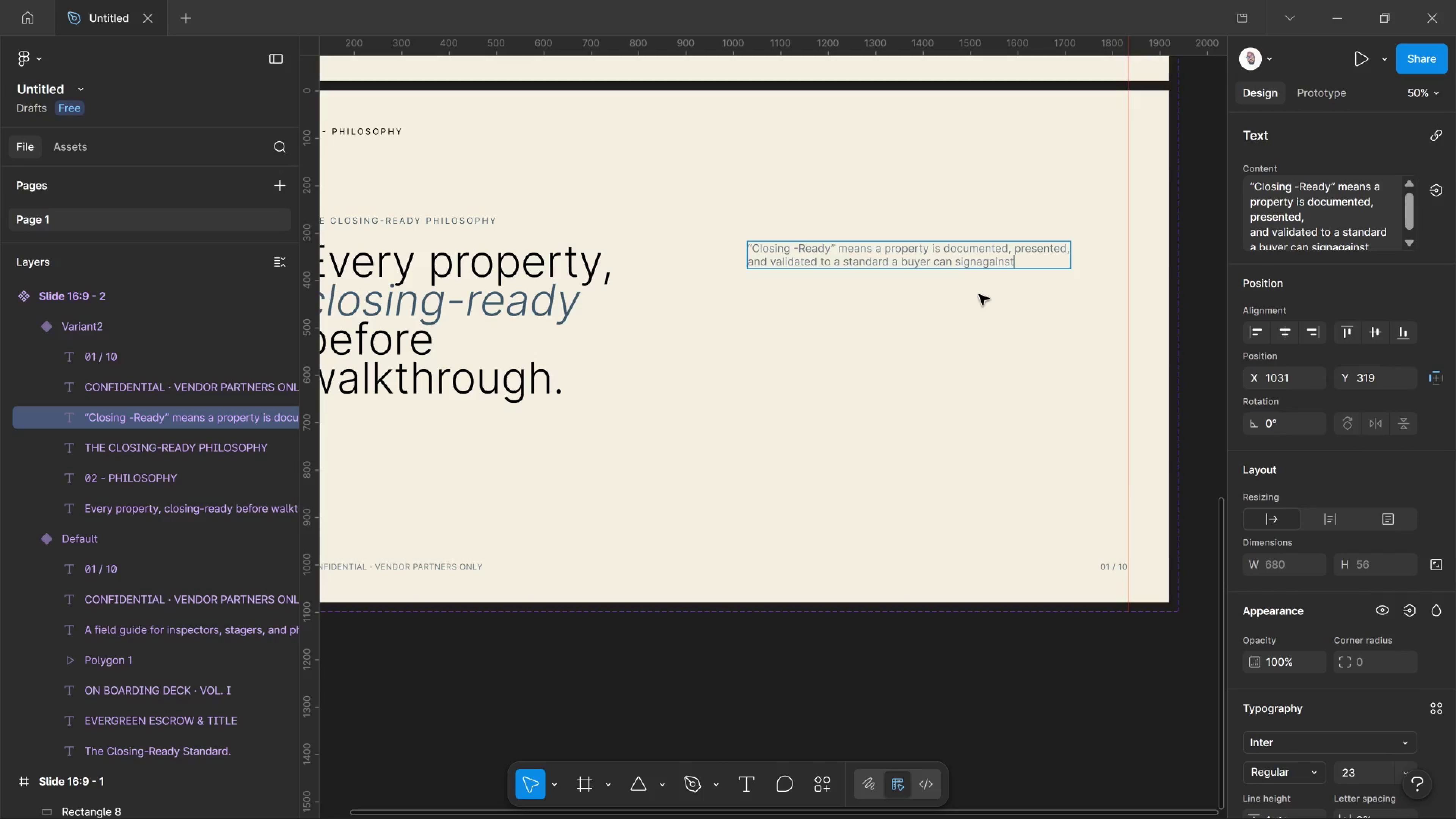 
key(ArrowLeft)
 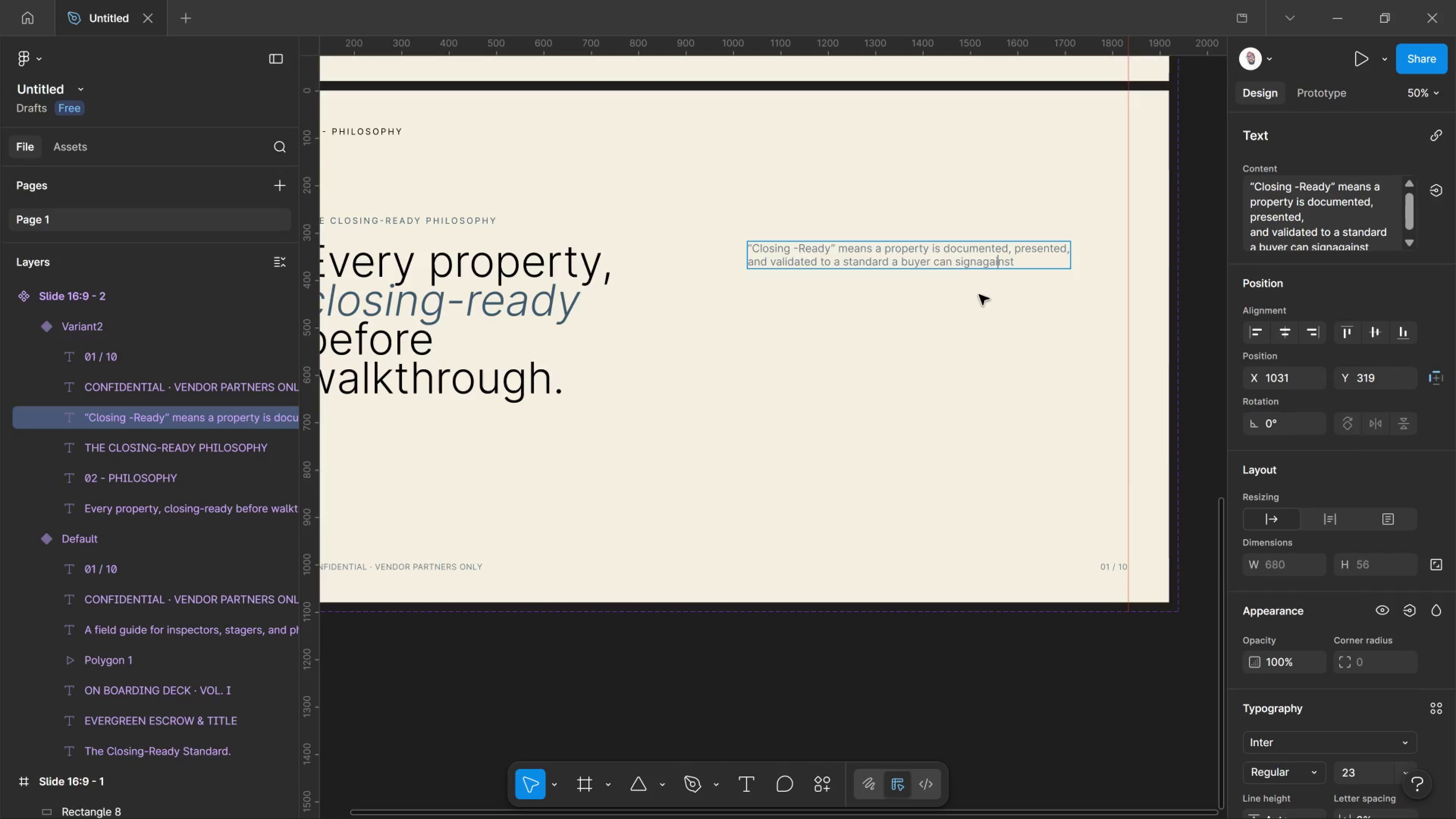 
key(ArrowLeft)
 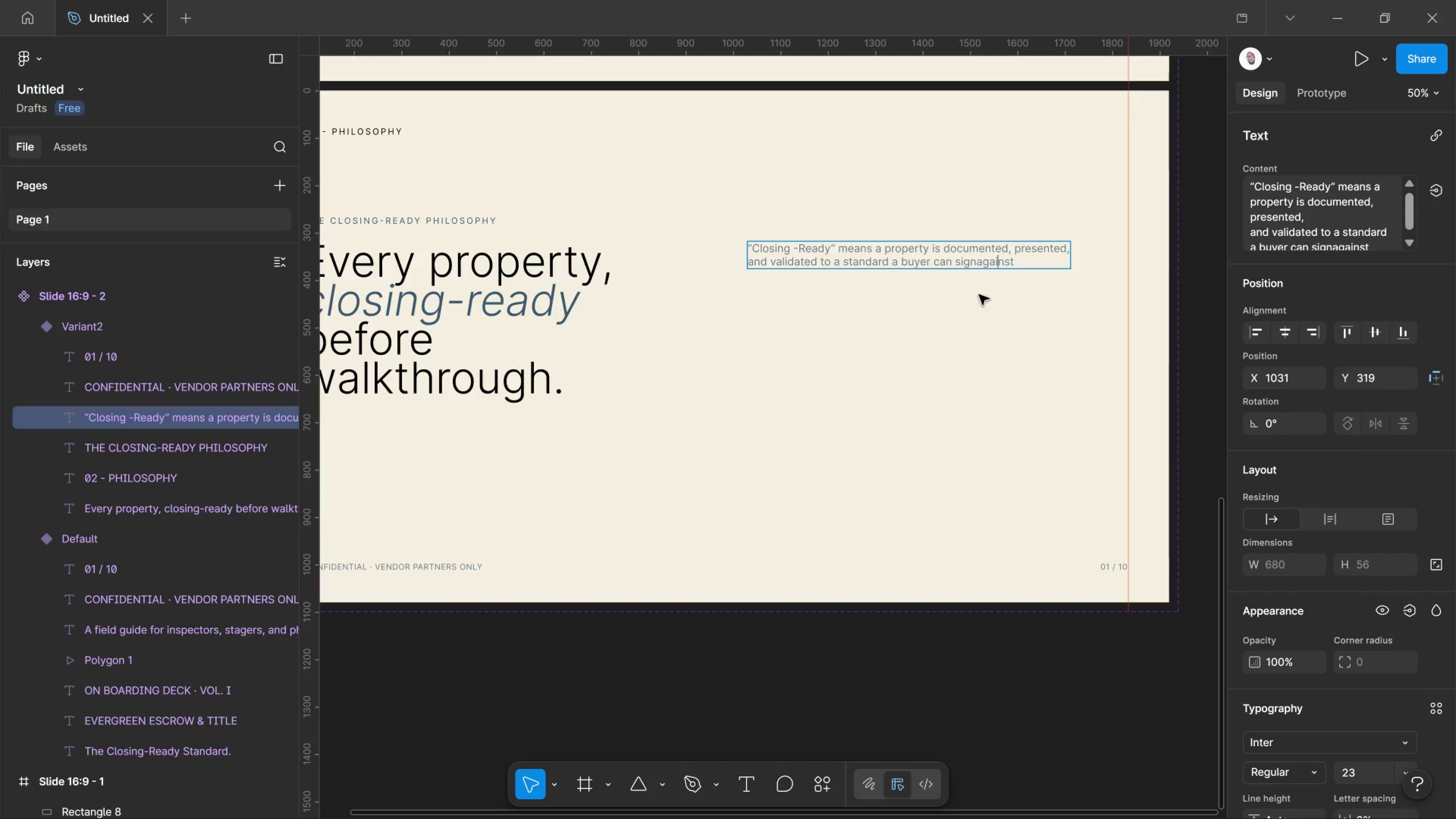 
hold_key(key=ArrowLeft, duration=0.69)
 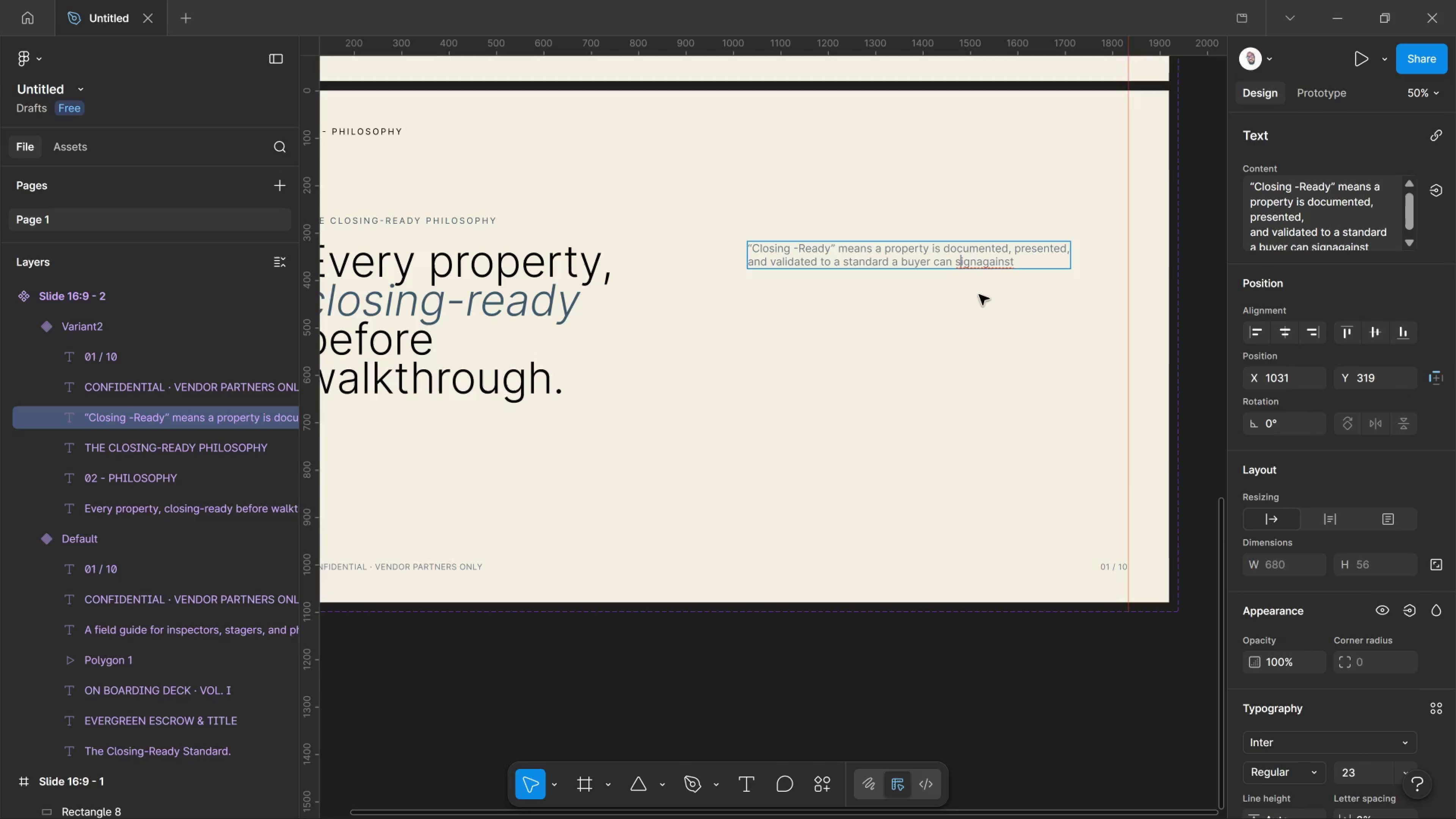 
key(ArrowRight)
 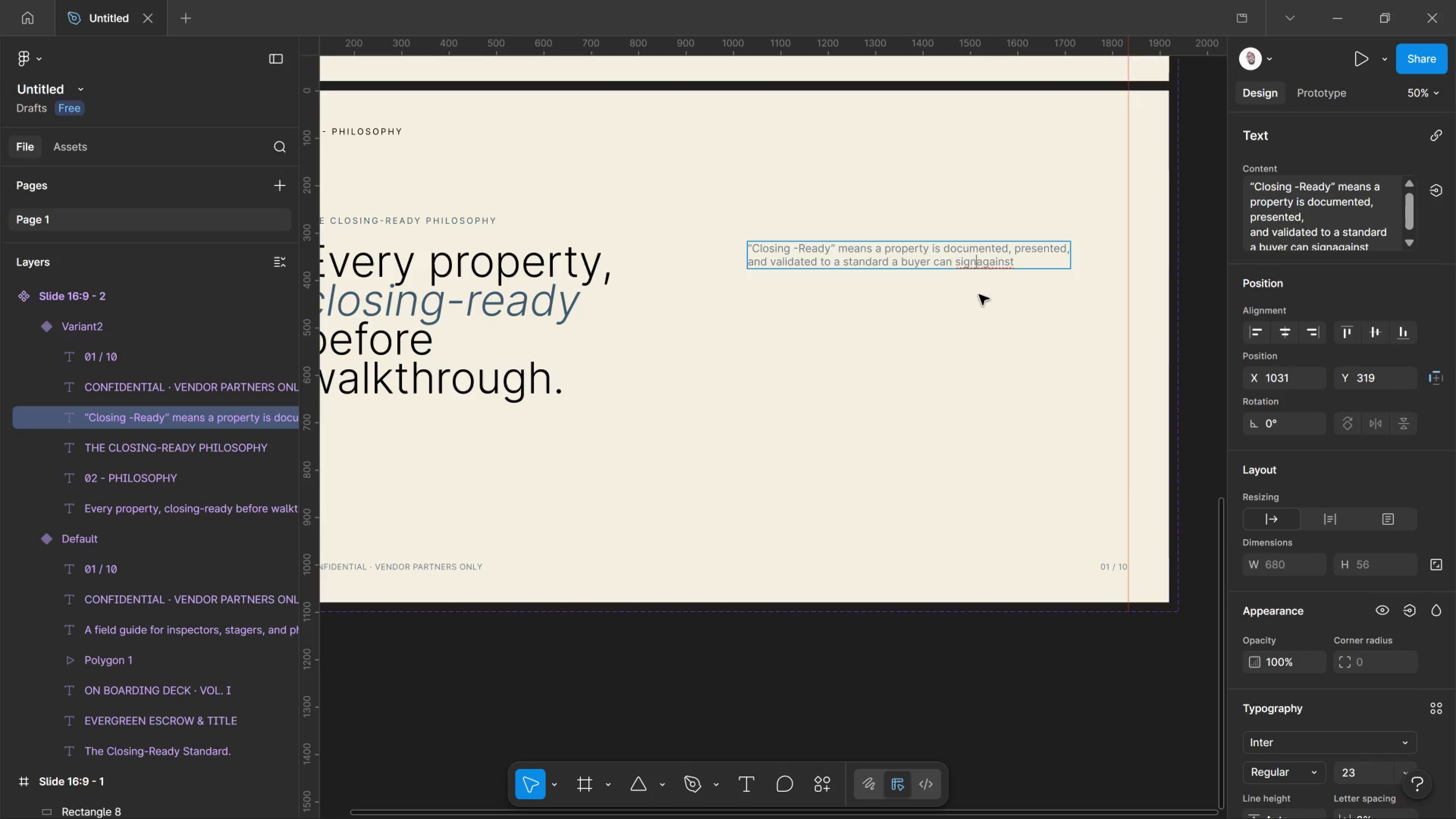 
key(ArrowRight)
 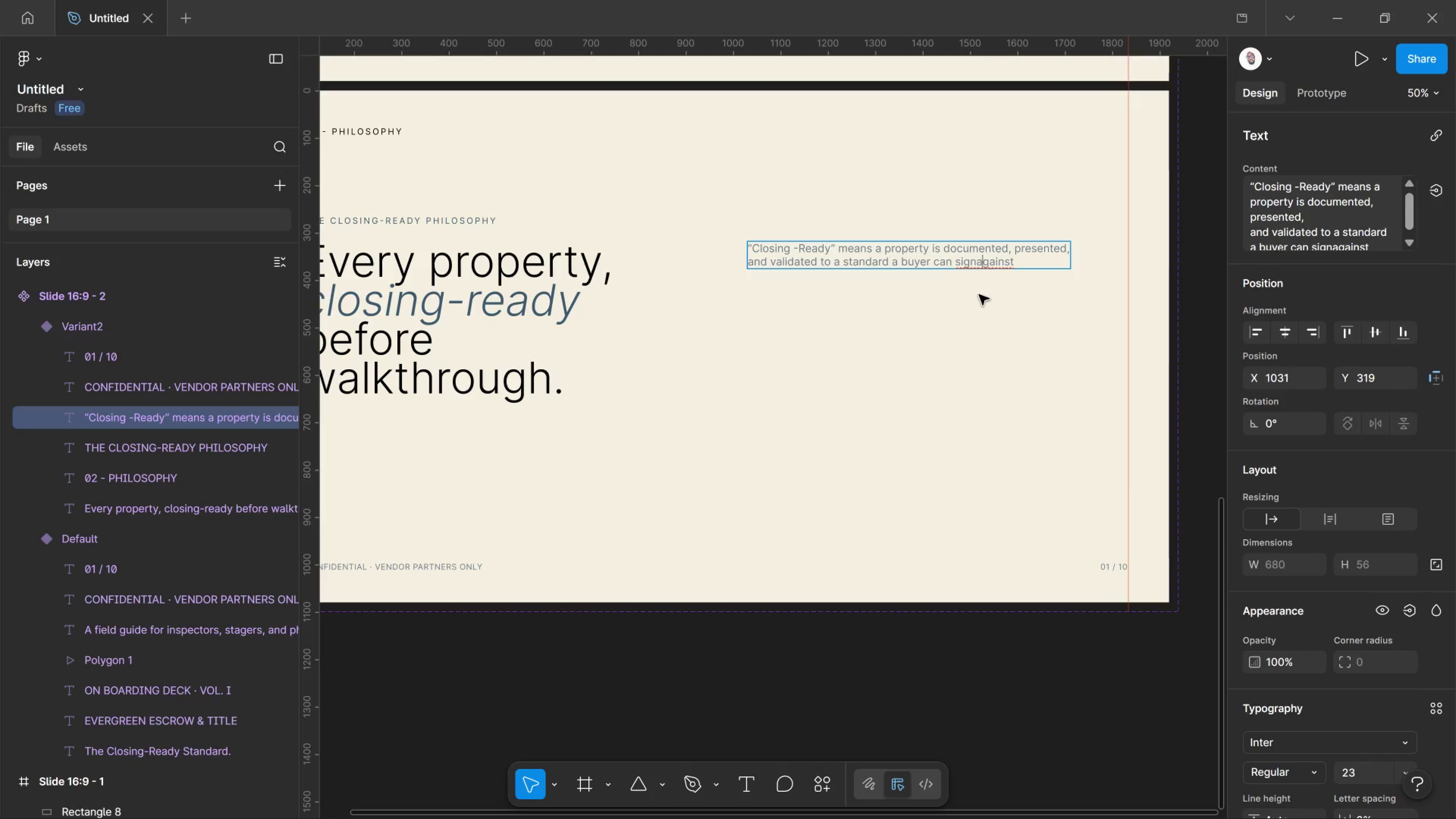 
key(ArrowRight)
 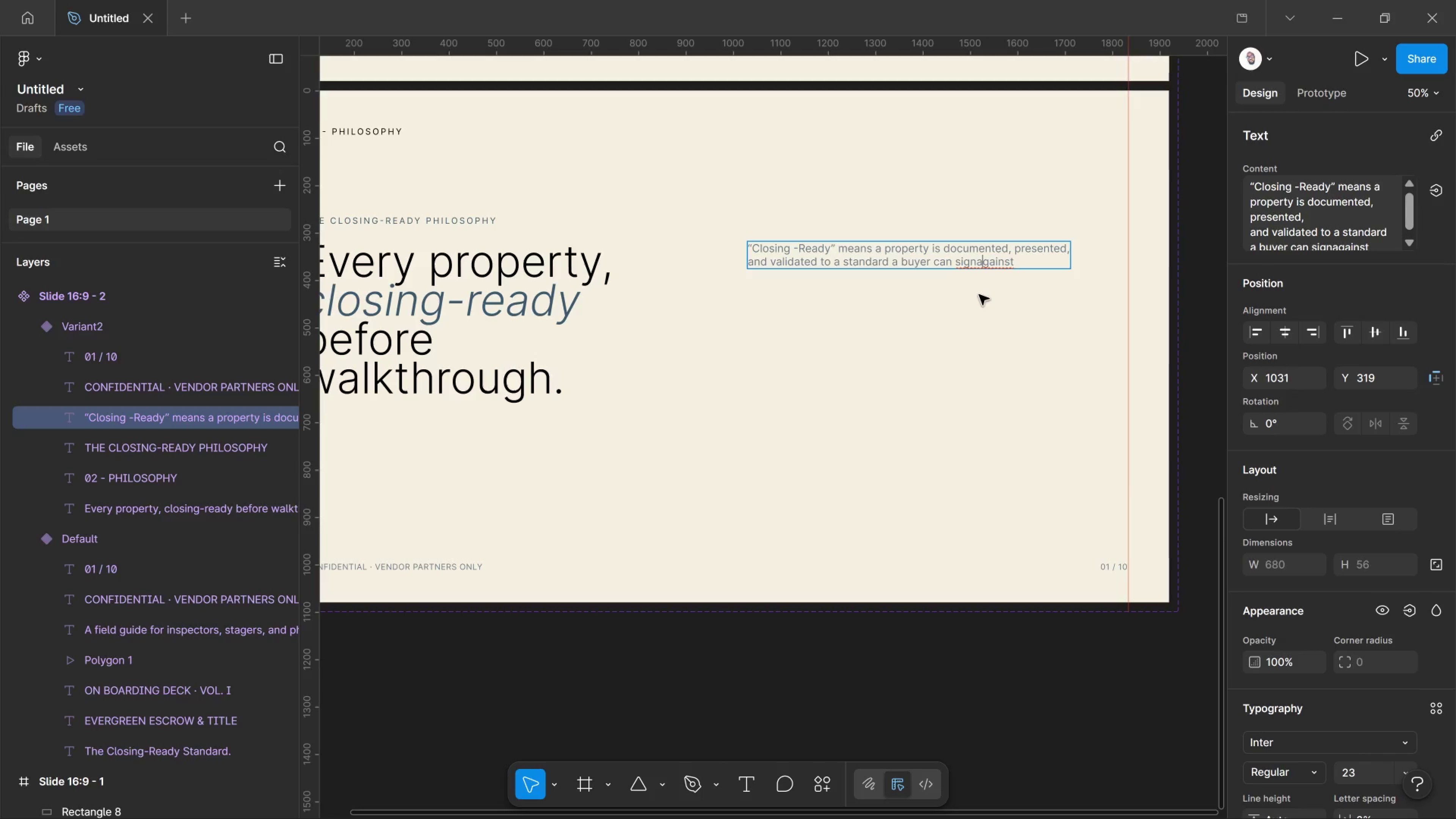 
key(ArrowRight)
 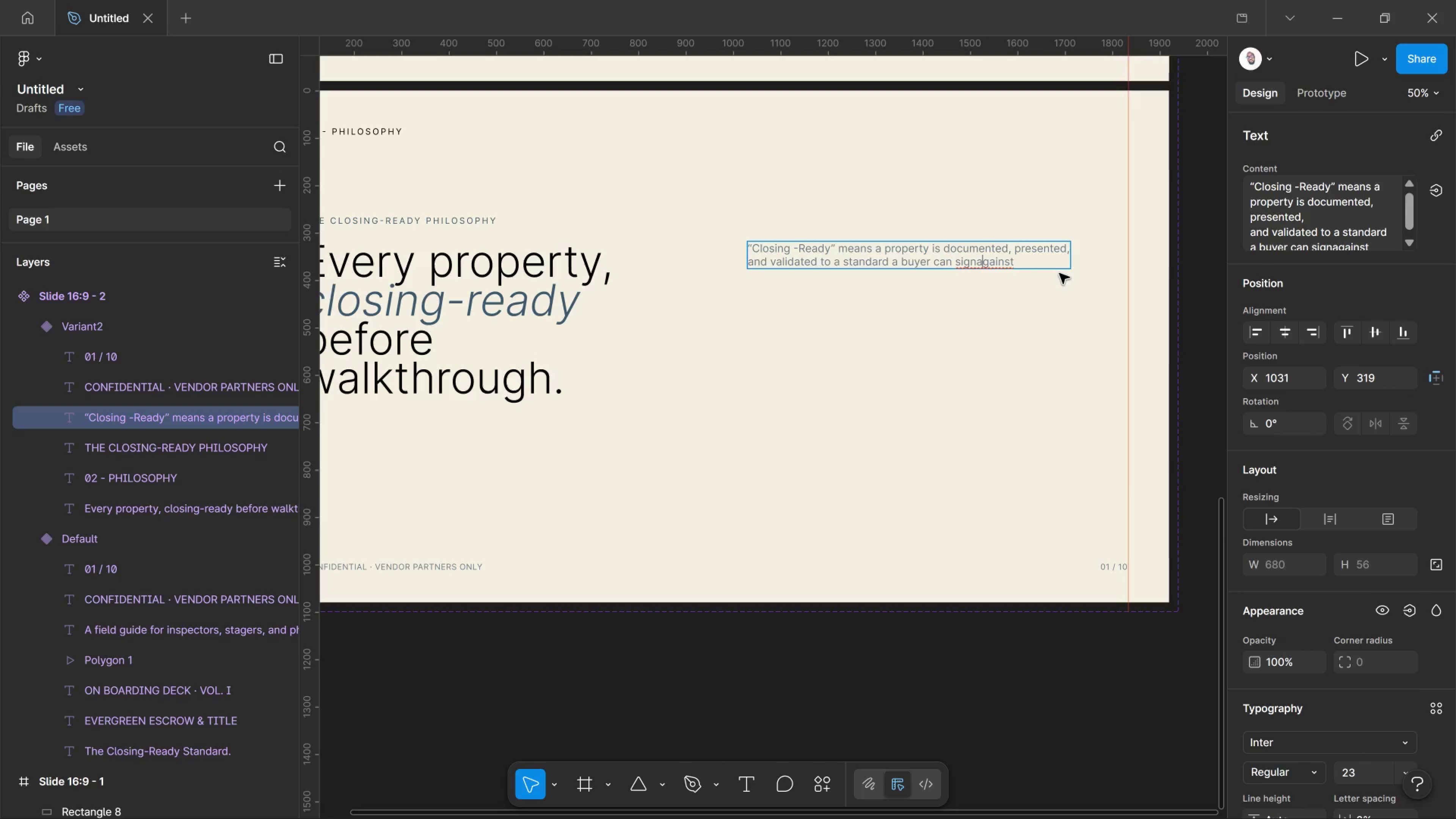 
wait(5.67)
 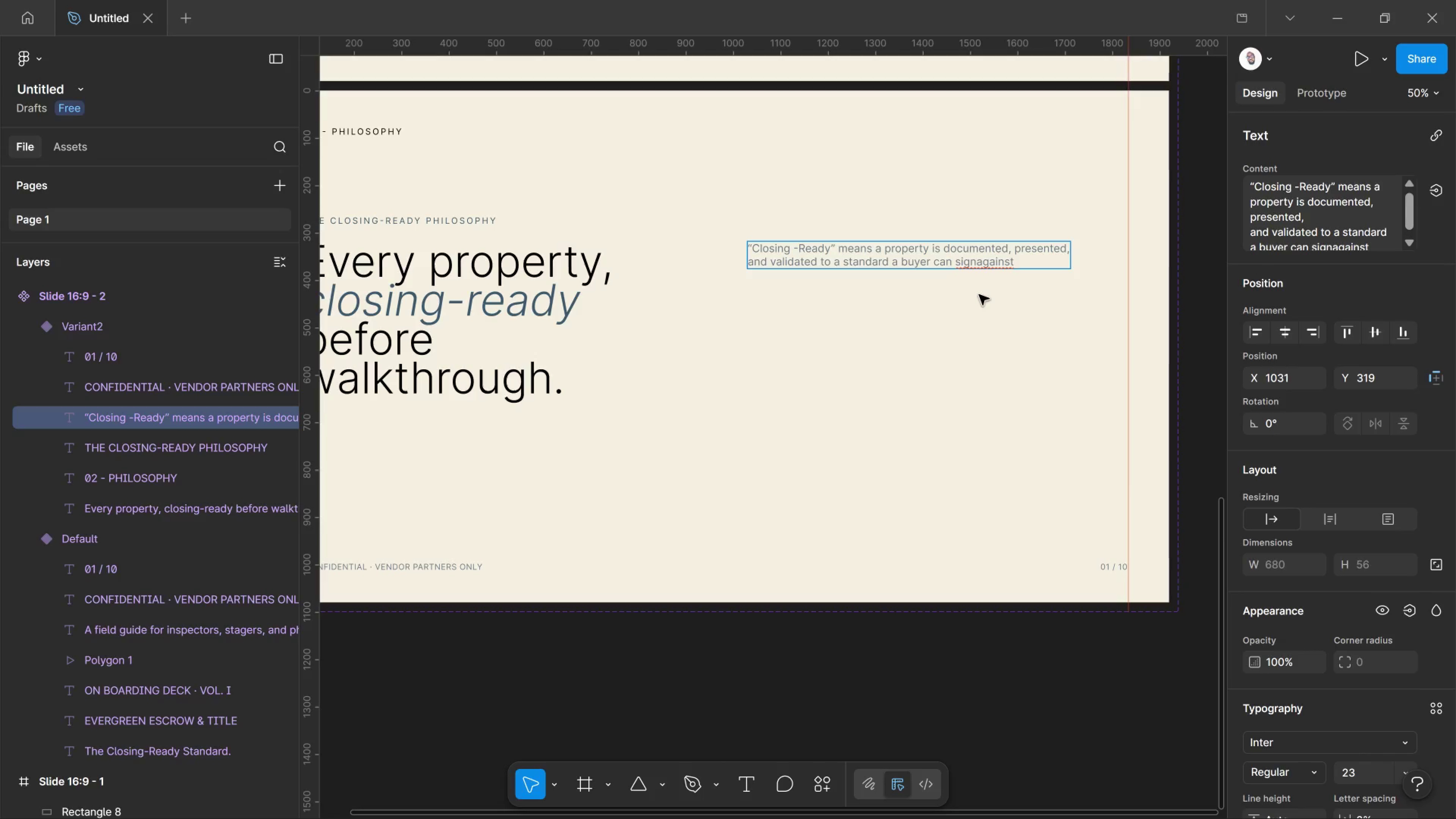 
key(ArrowLeft)
 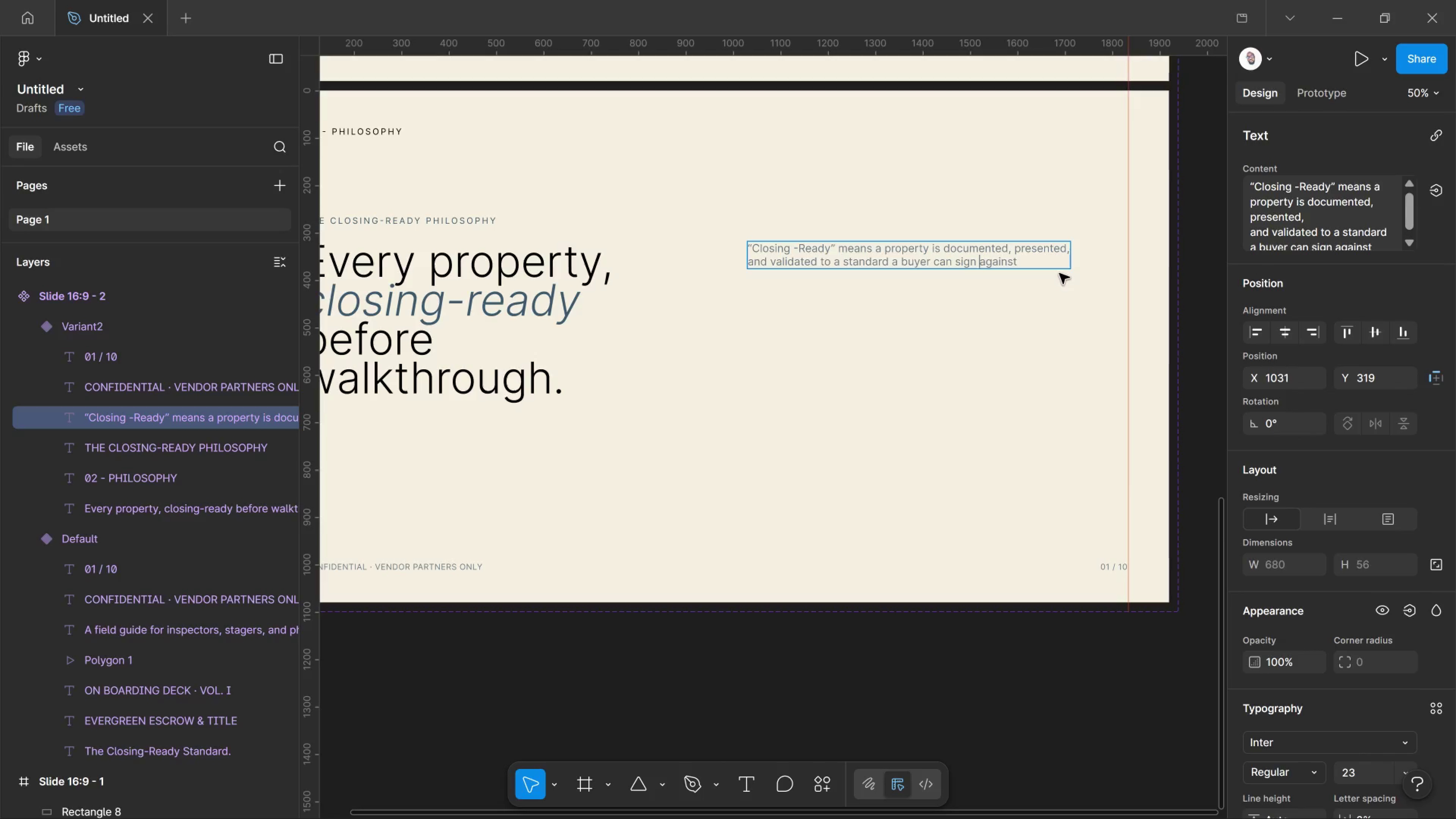 
key(Space)
 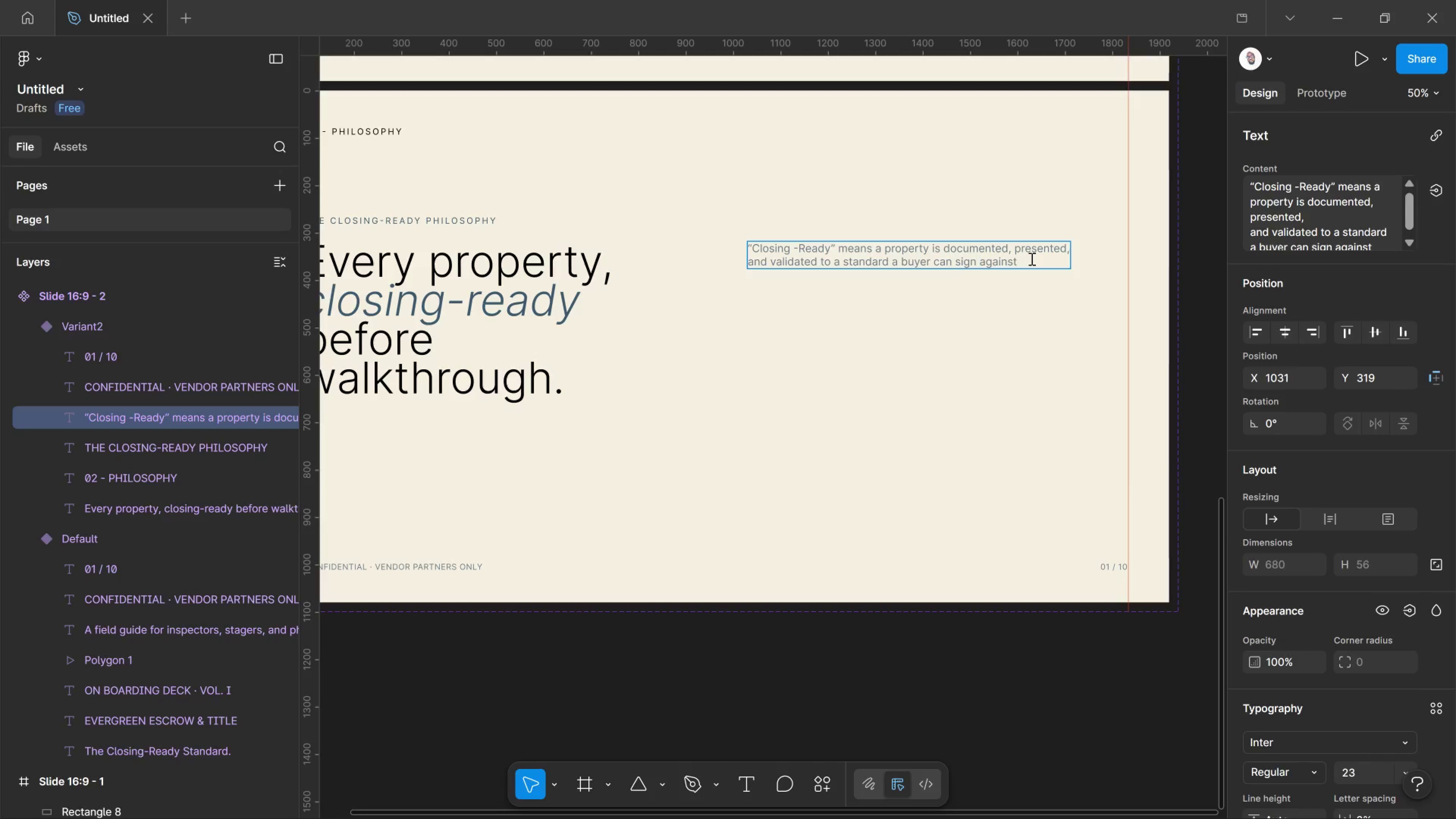 
left_click([1031, 259])
 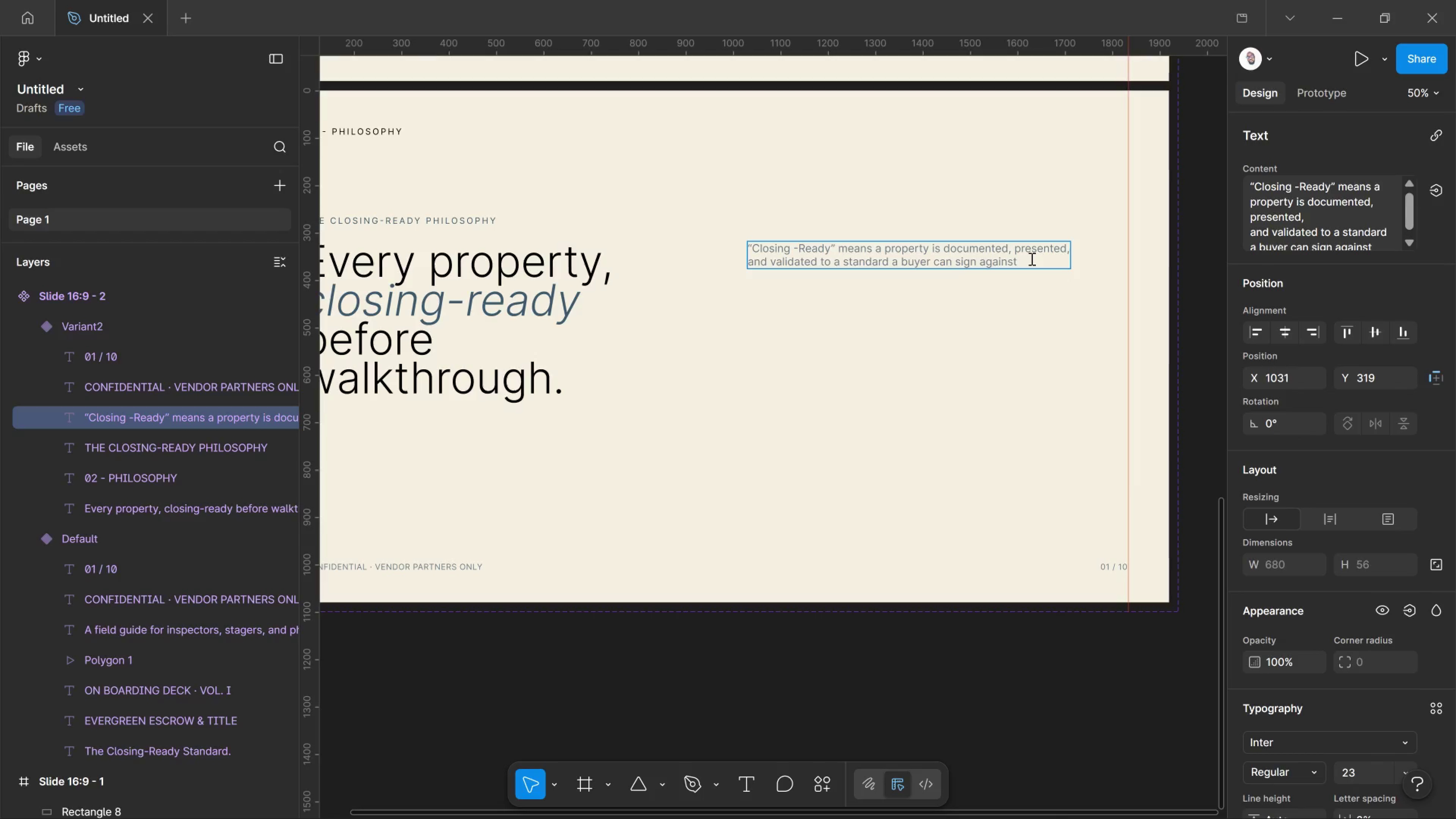 
type(-not a)
 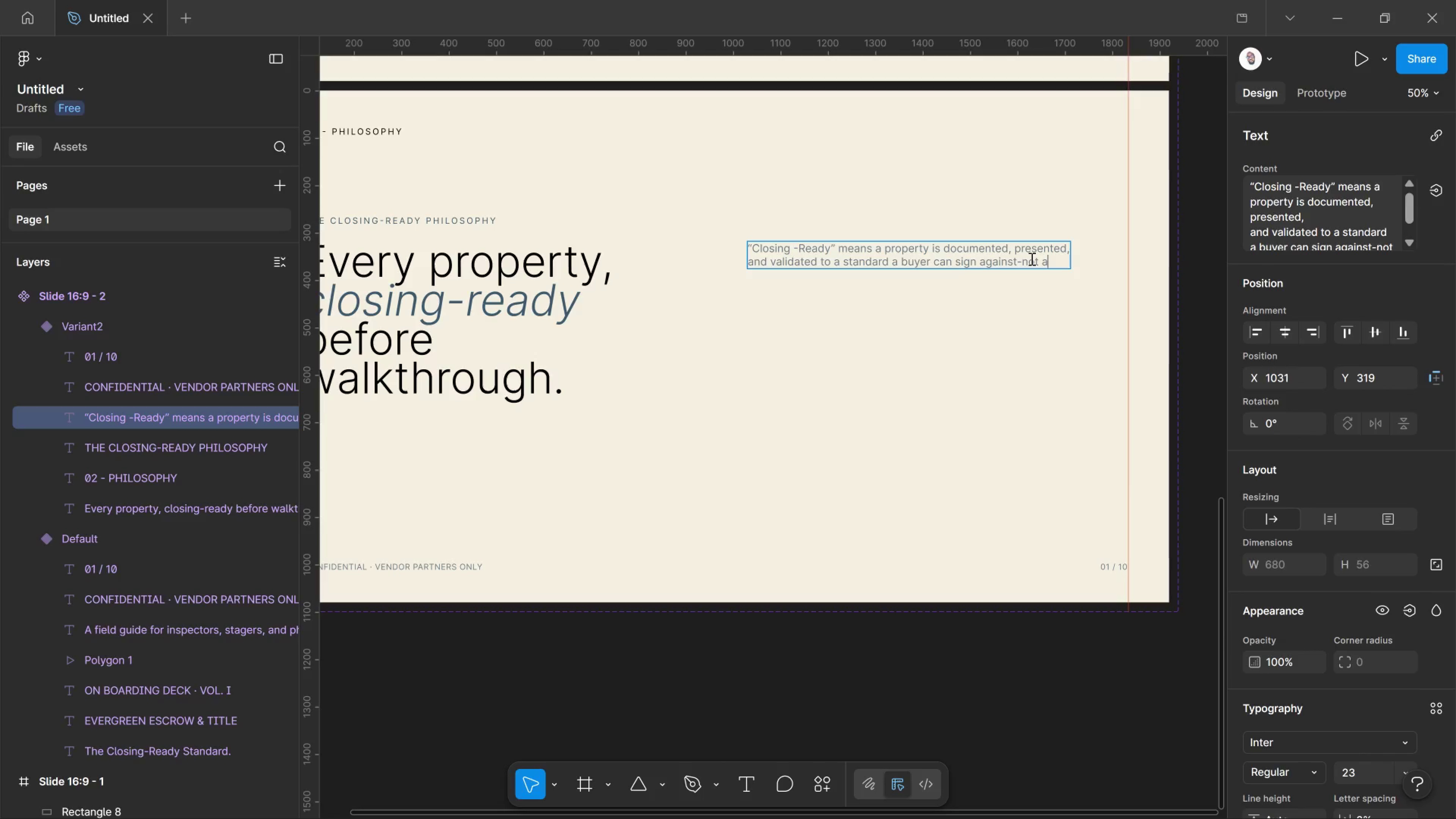 
type( standard that merely passes)
key(Backspace)
key(Backspace)
key(Backspace)
key(Backspace)
key(Backspace)
key(Backspace)
key(Backspace)
key(Backspace)
key(Backspace)
 